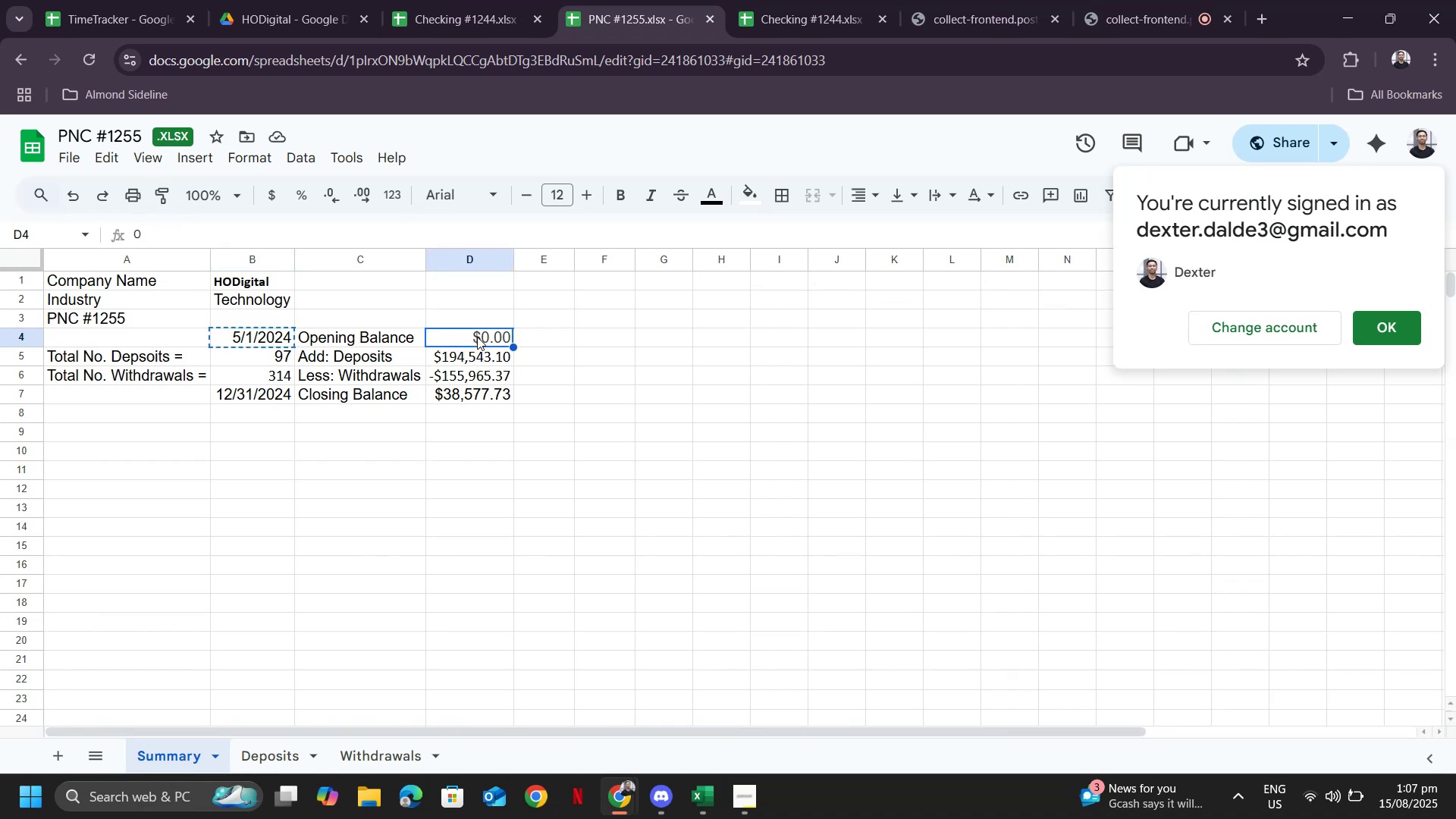 
key(Control+ControlLeft)
 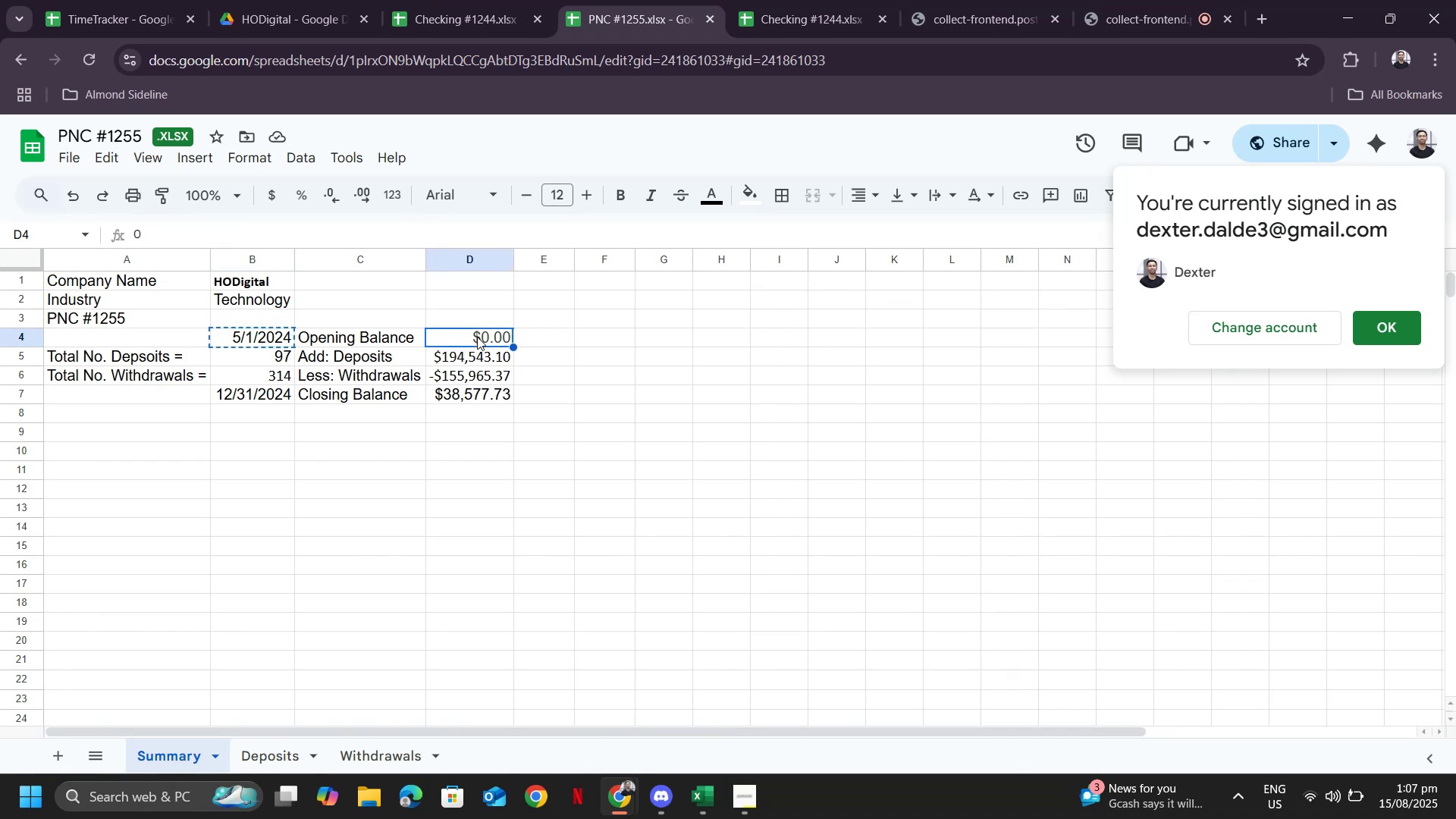 
key(Control+C)
 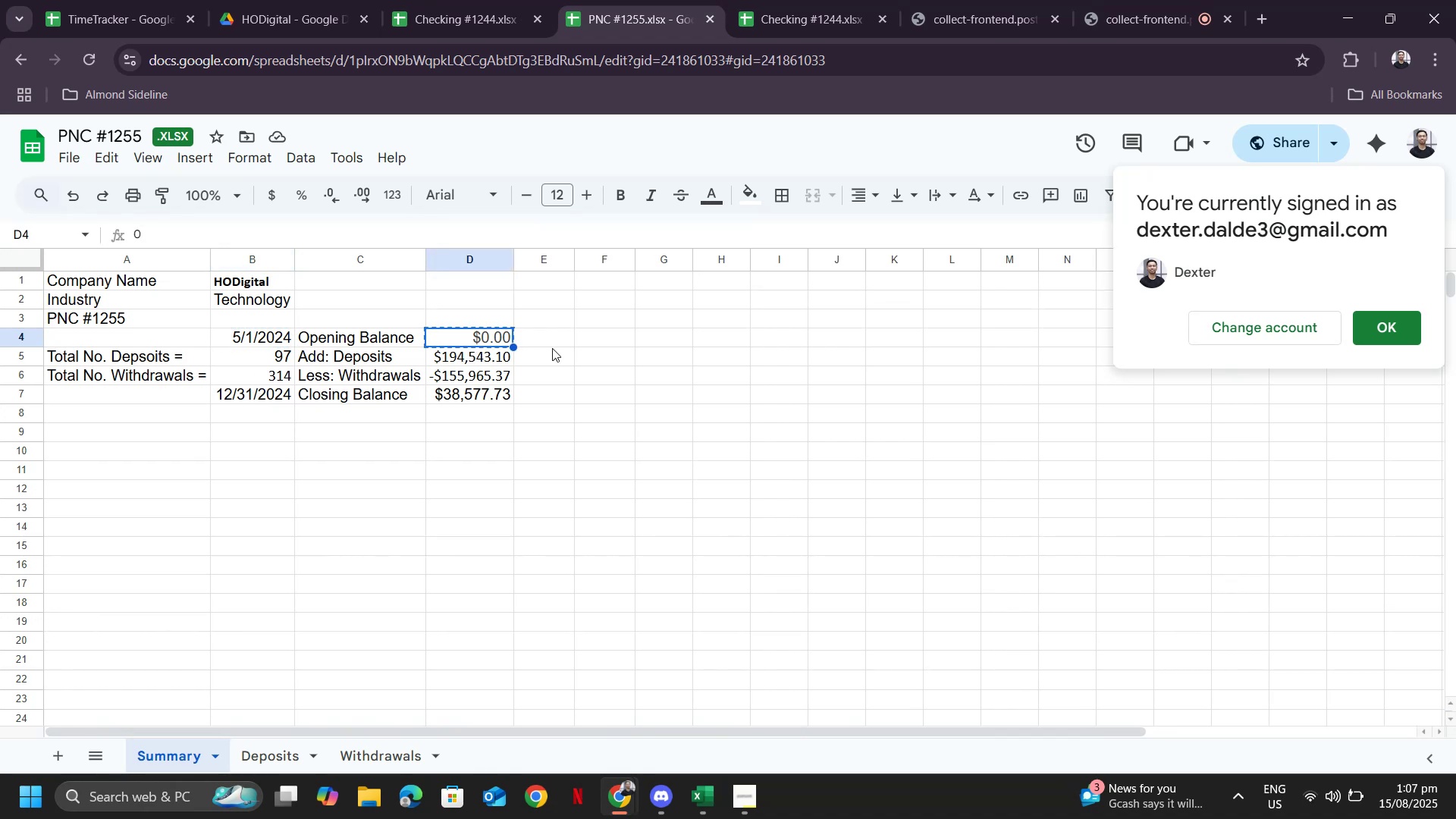 
key(Alt+AltLeft)
 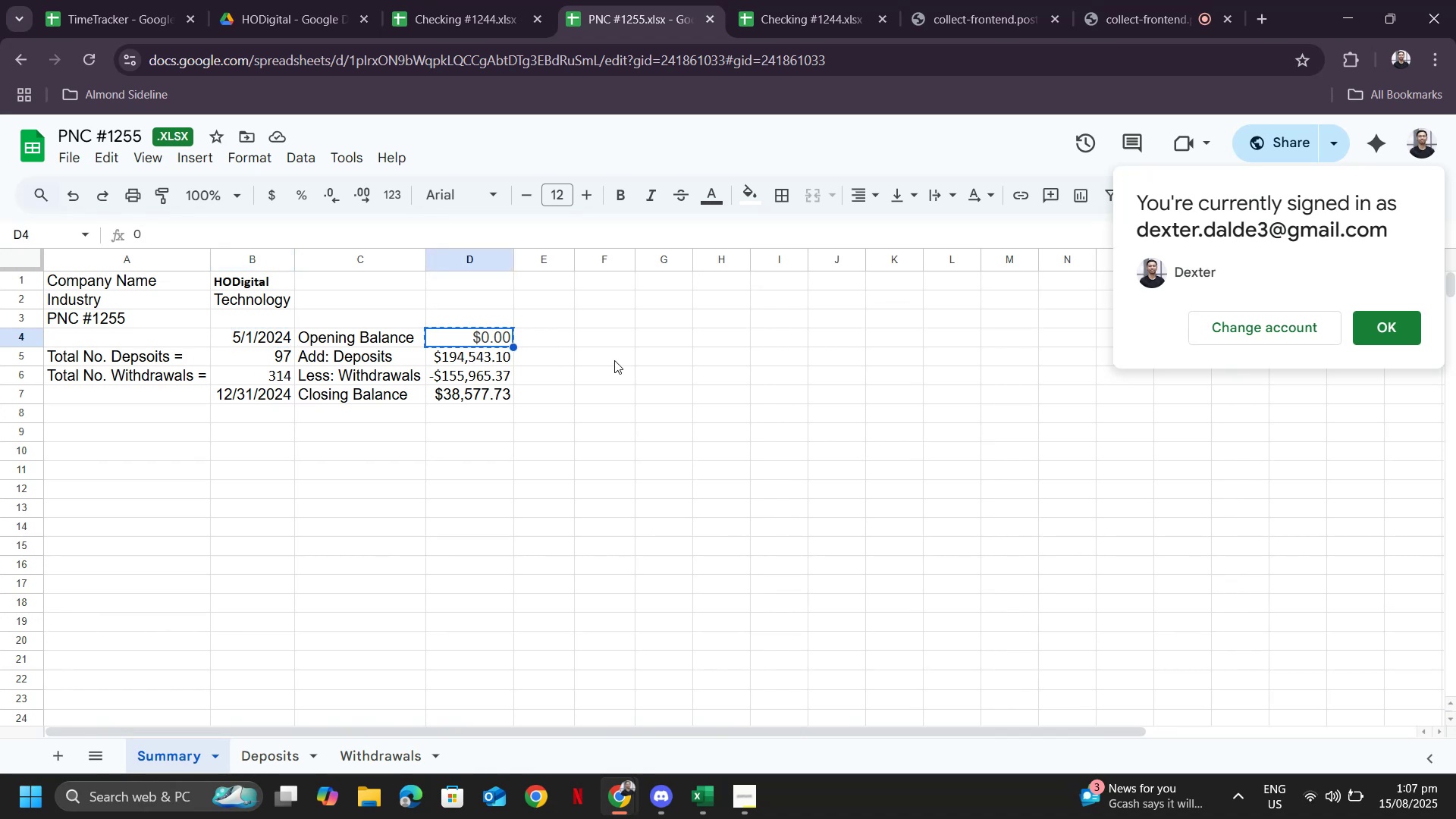 
key(Alt+Tab)
 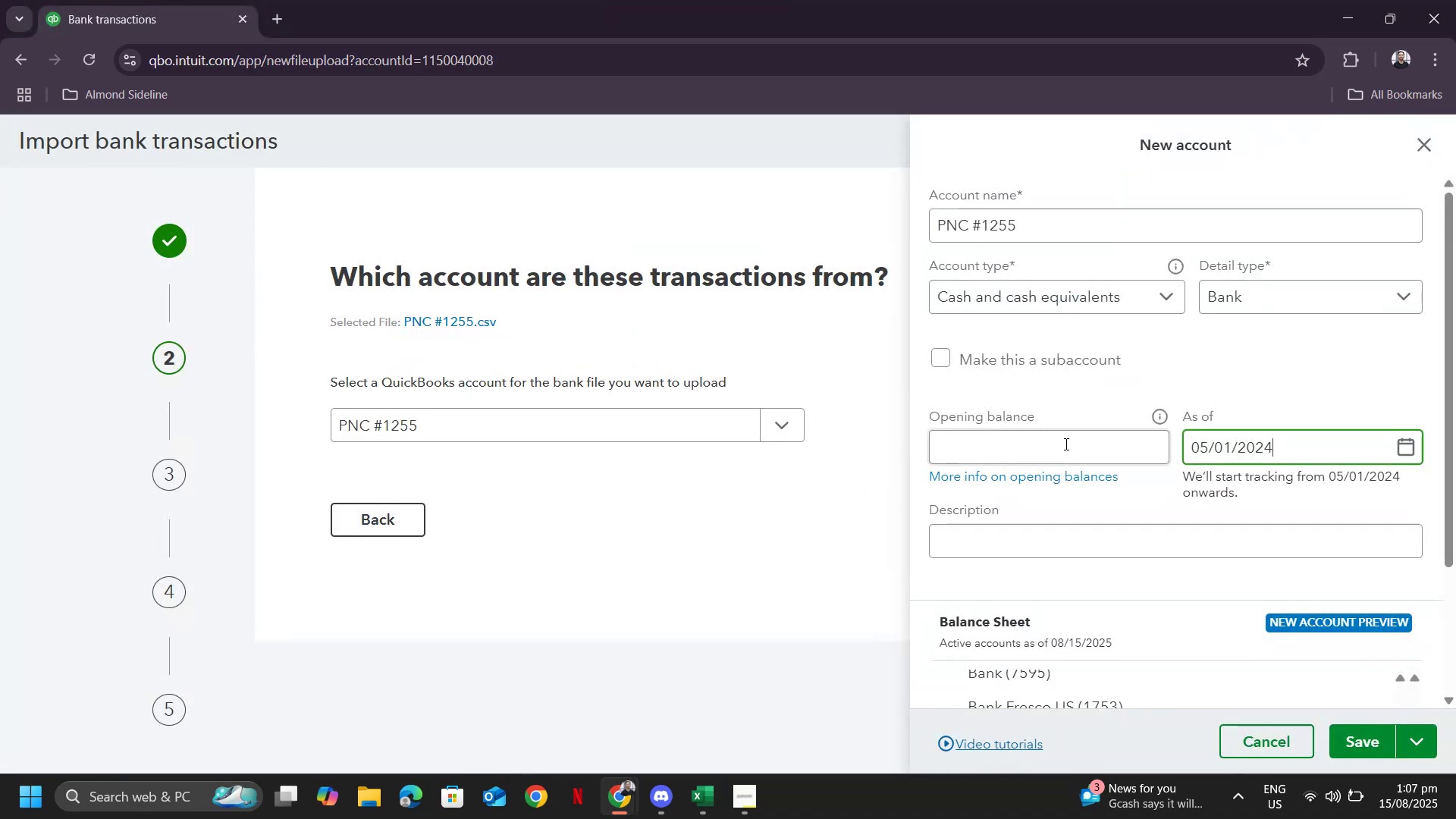 
left_click([1065, 444])
 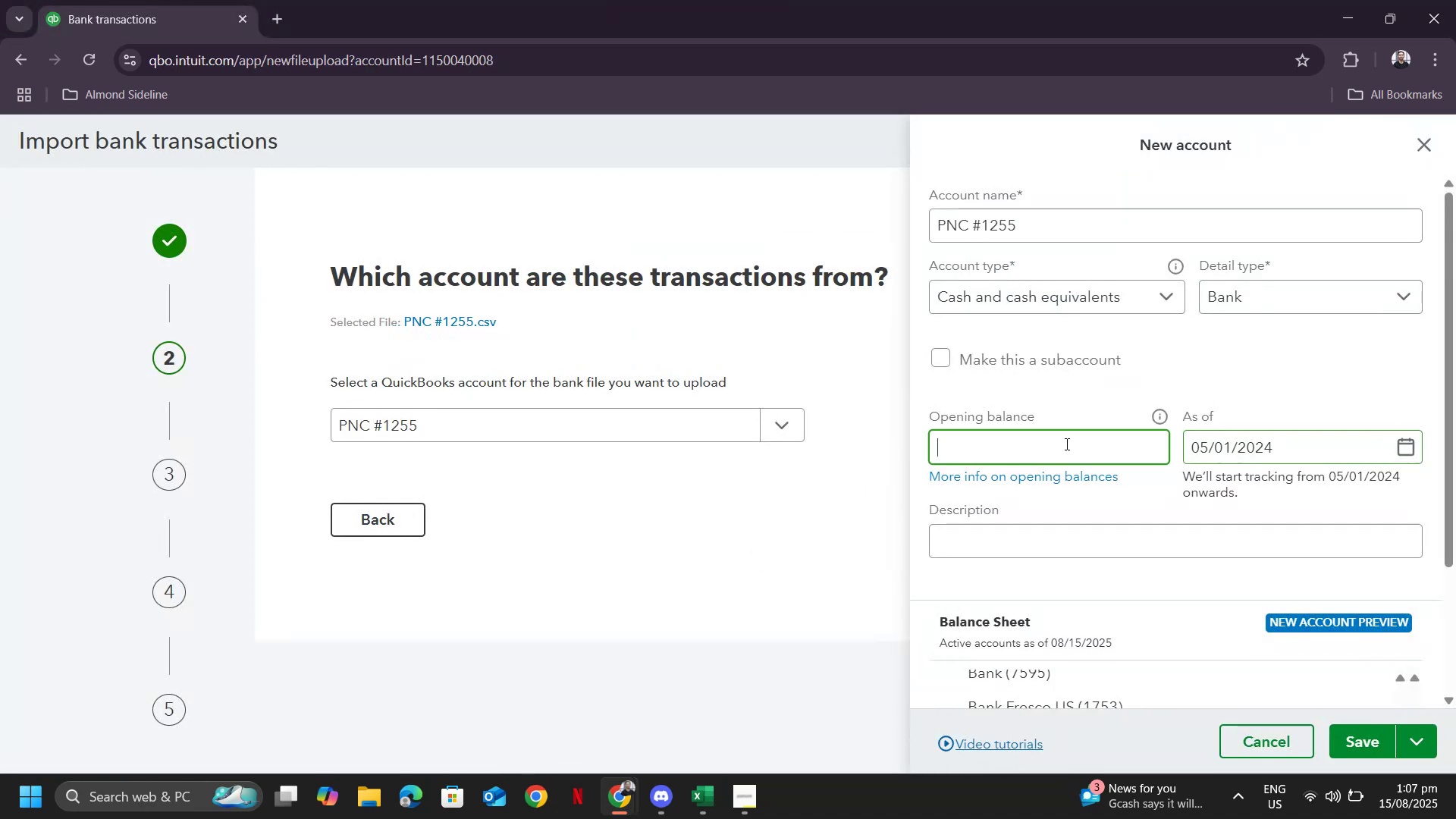 
key(Control+ControlLeft)
 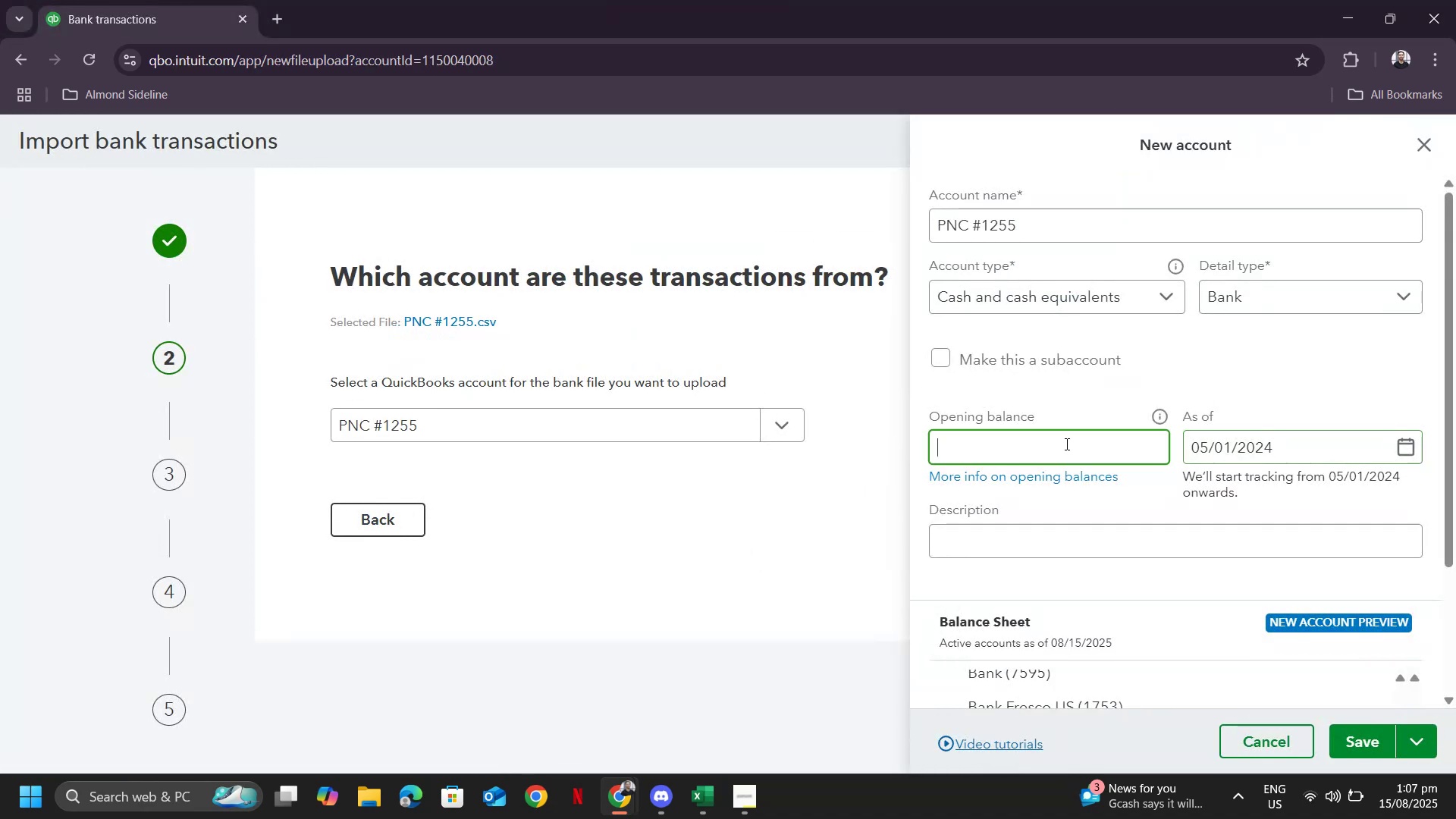 
key(Control+V)
 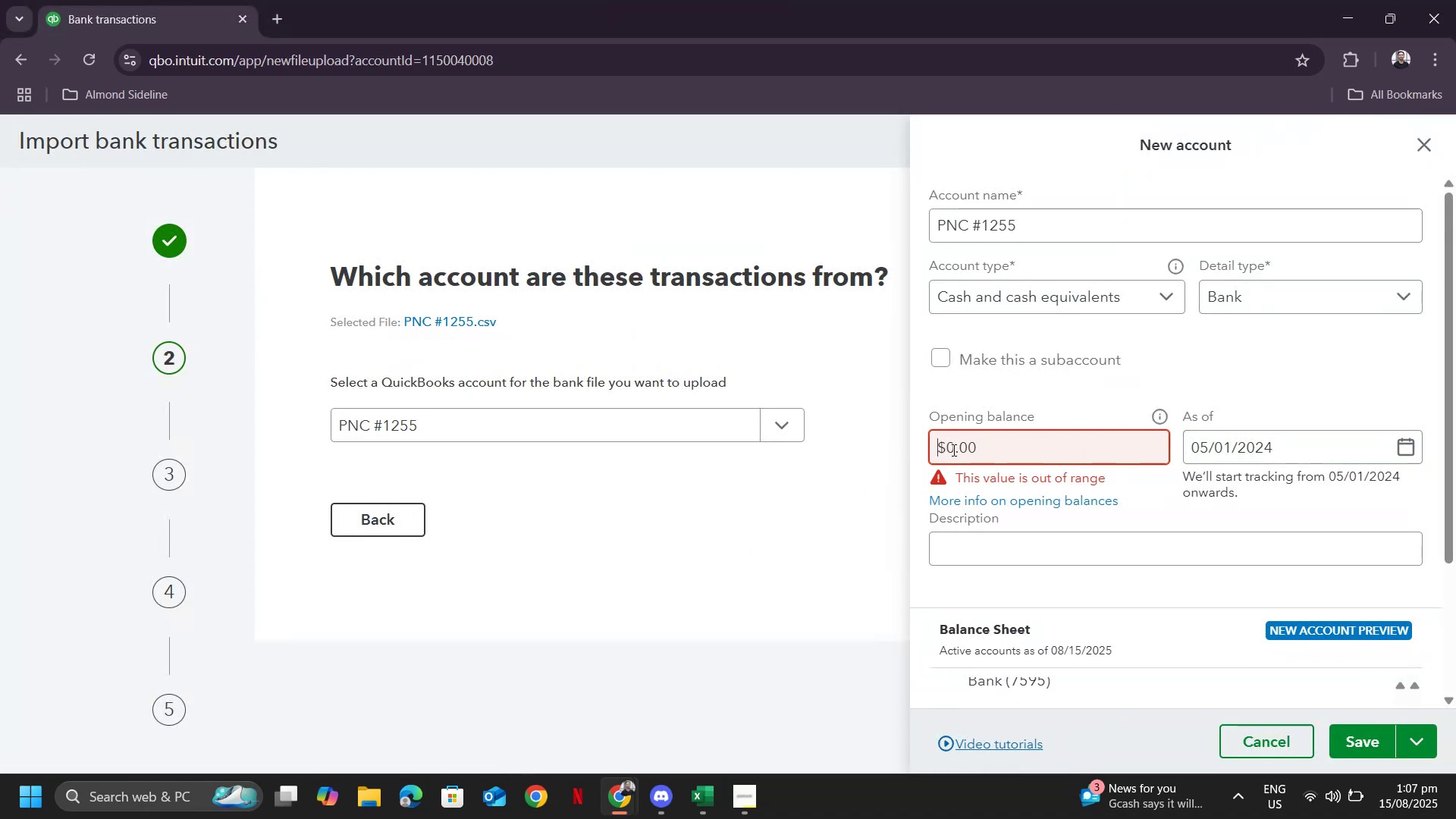 
key(Delete)
 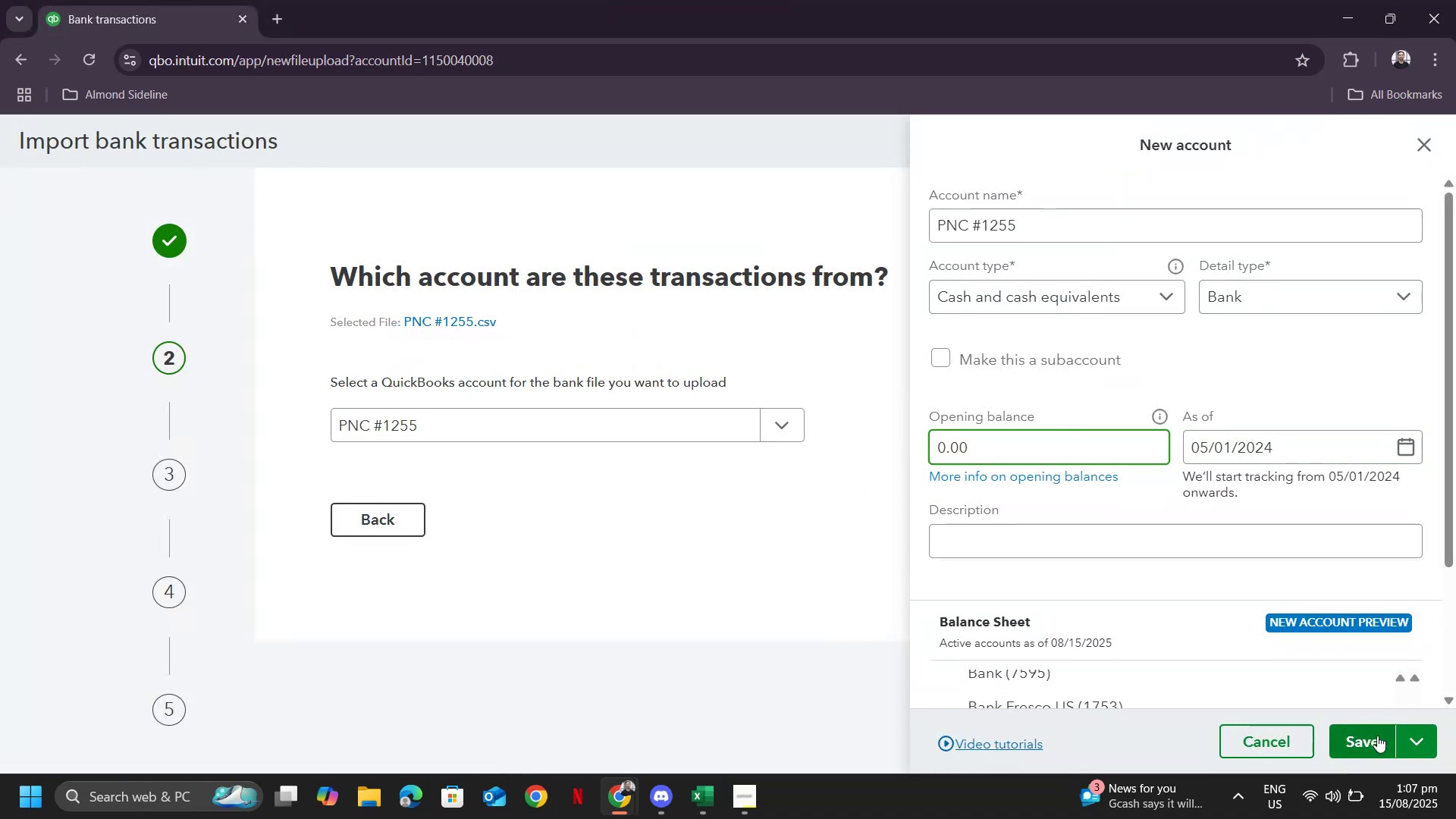 
left_click([1376, 744])
 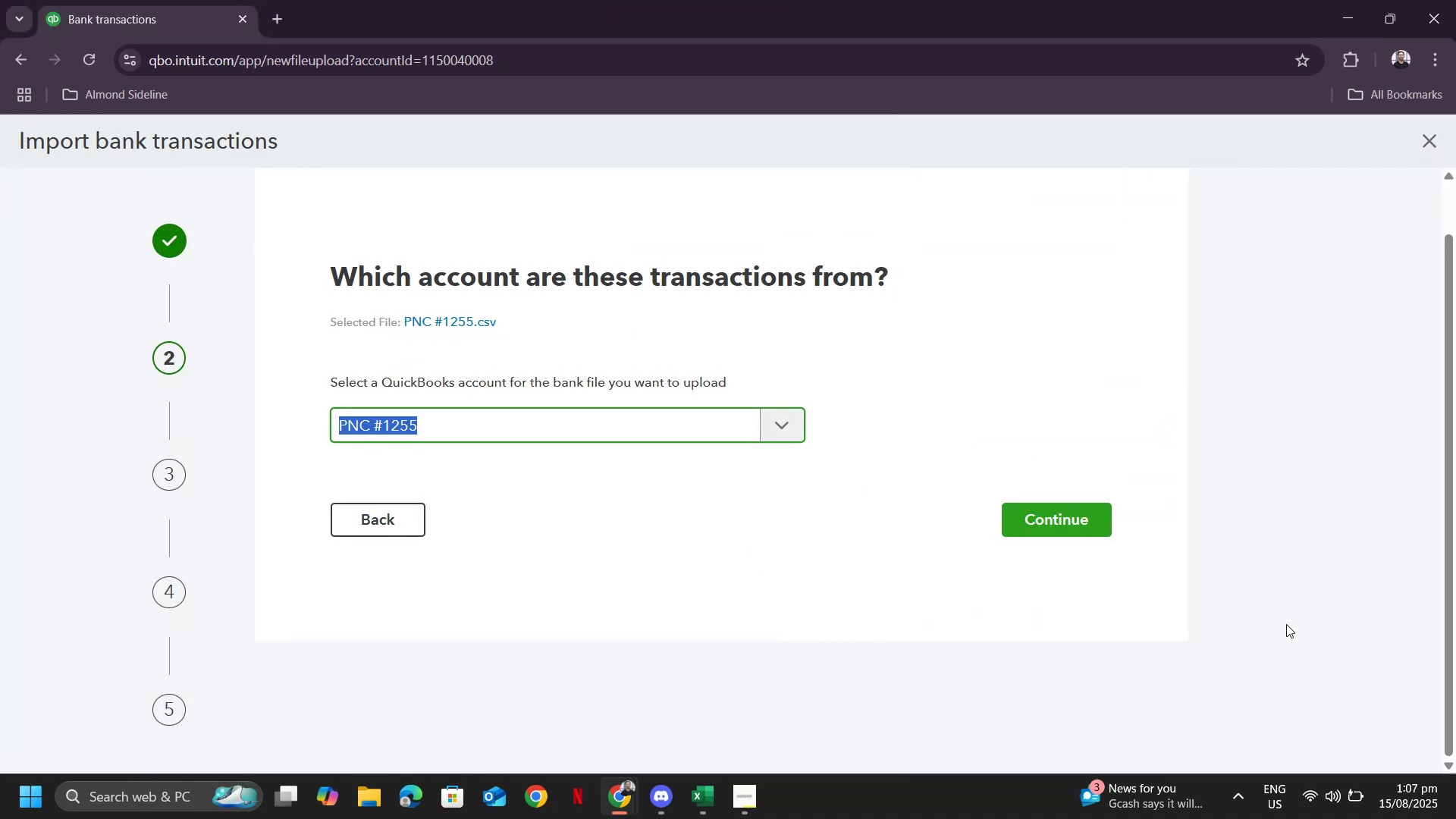 
left_click([1068, 522])
 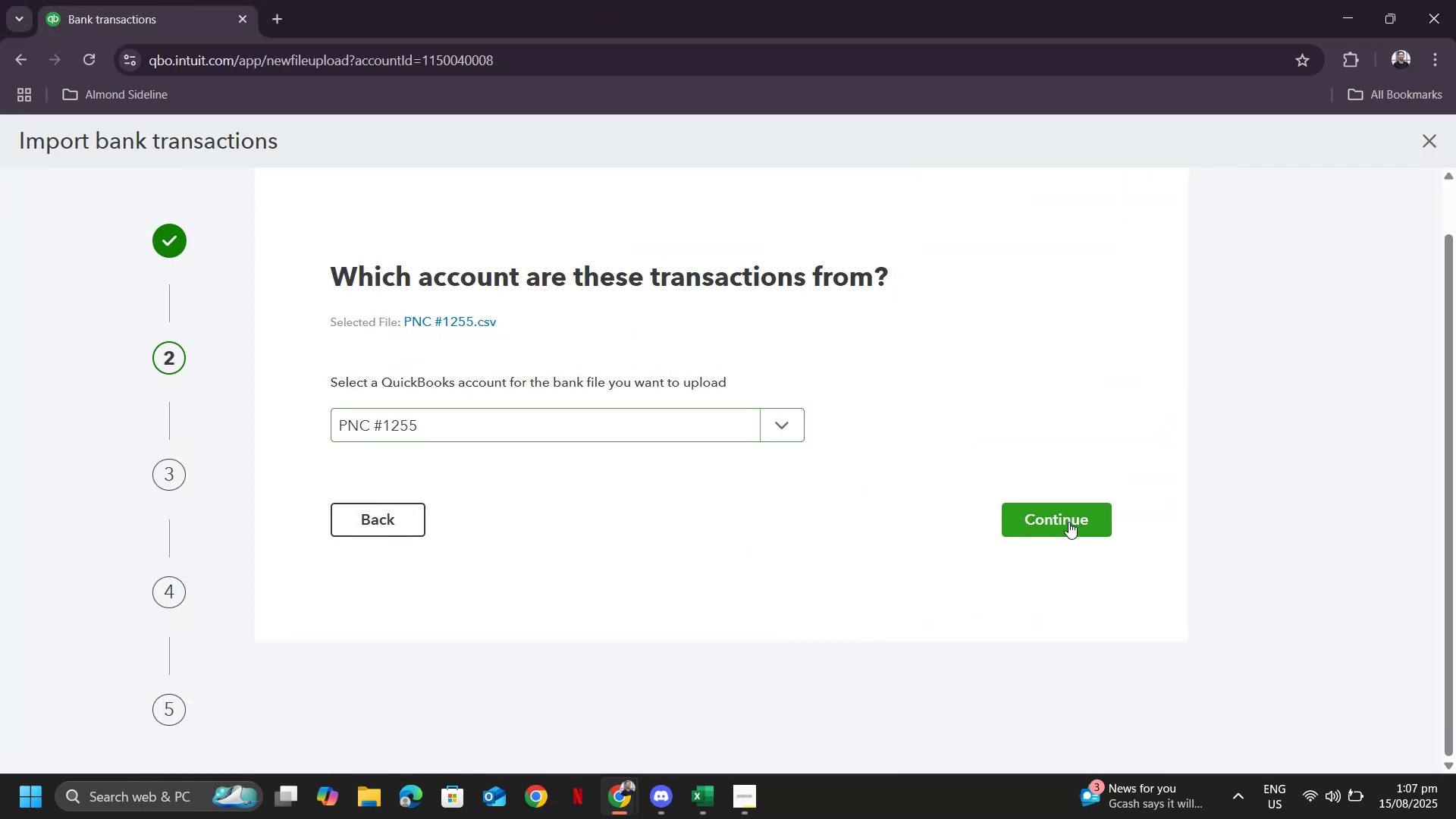 
key(Alt+AltLeft)
 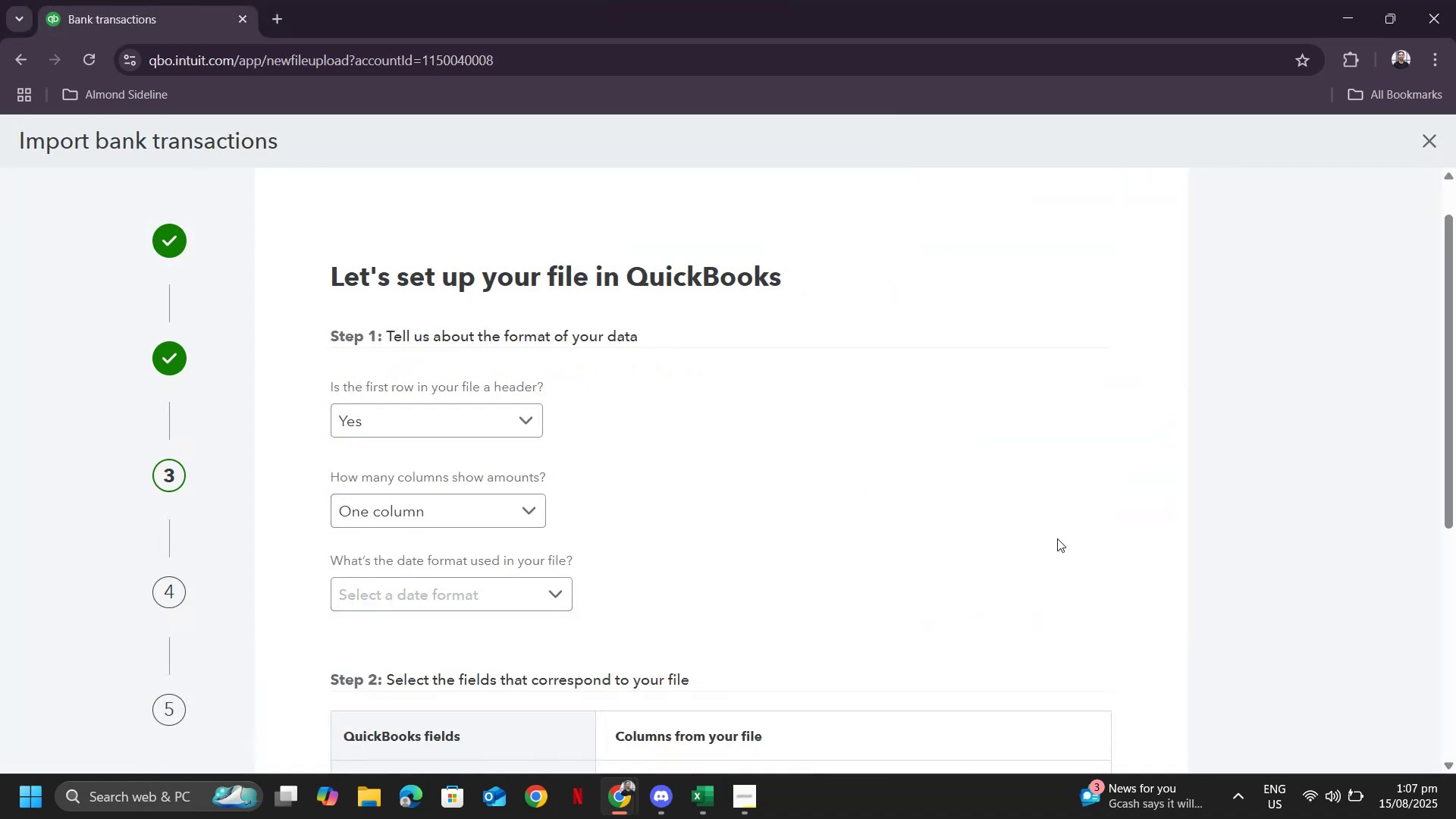 
key(Alt+Tab)
 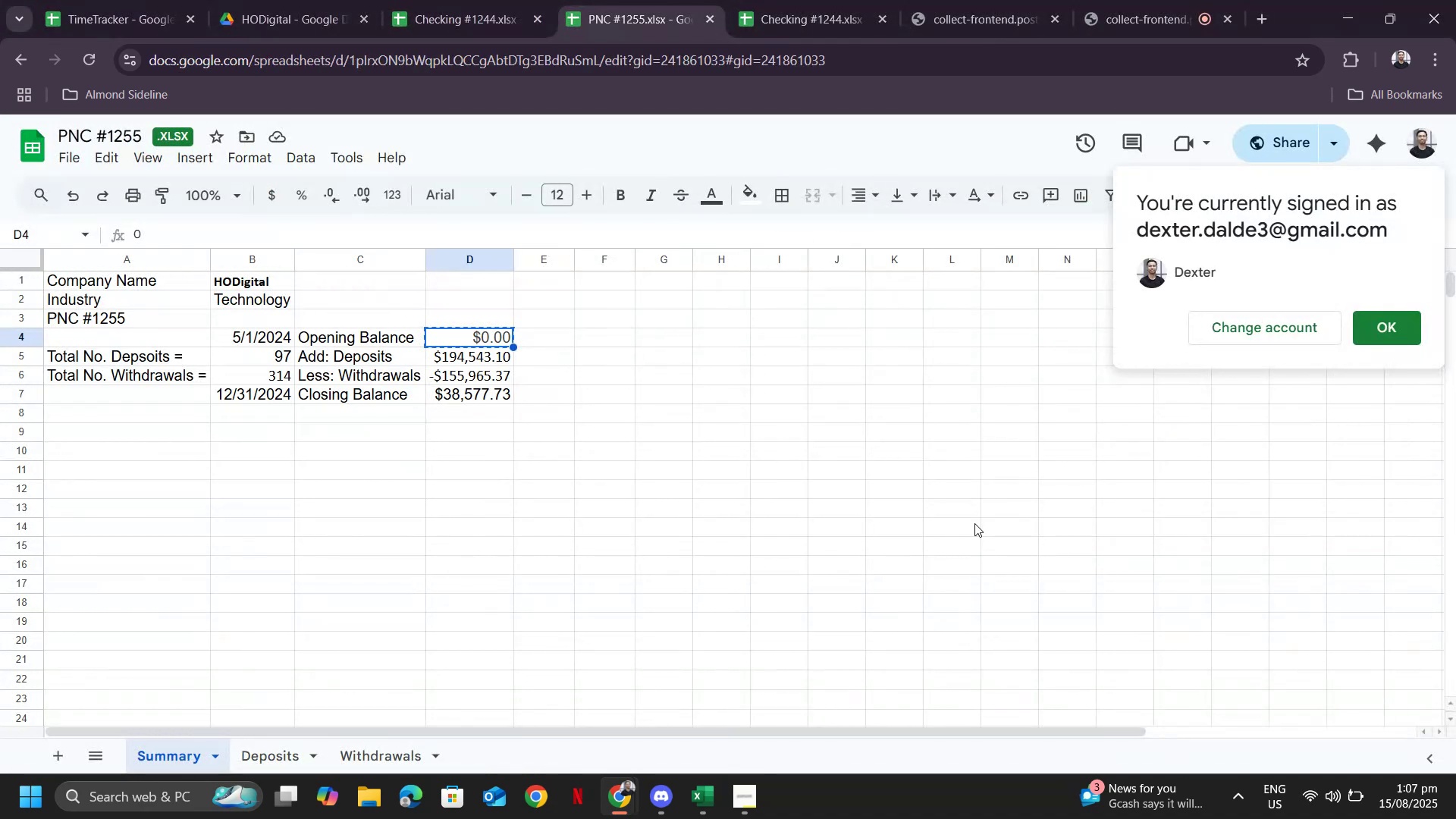 
key(Alt+Tab)
 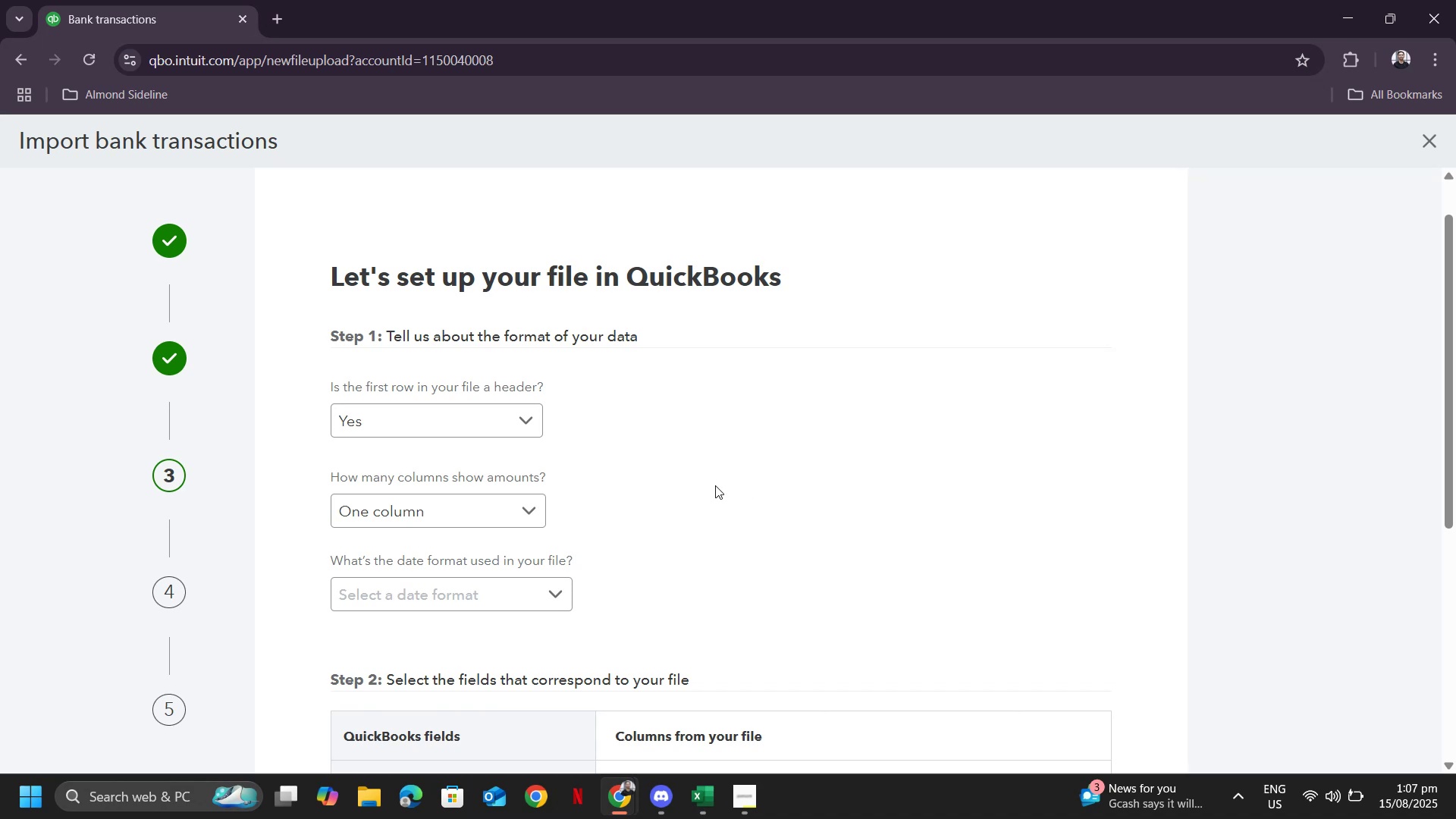 
scroll: coordinate [722, 508], scroll_direction: down, amount: 5.0
 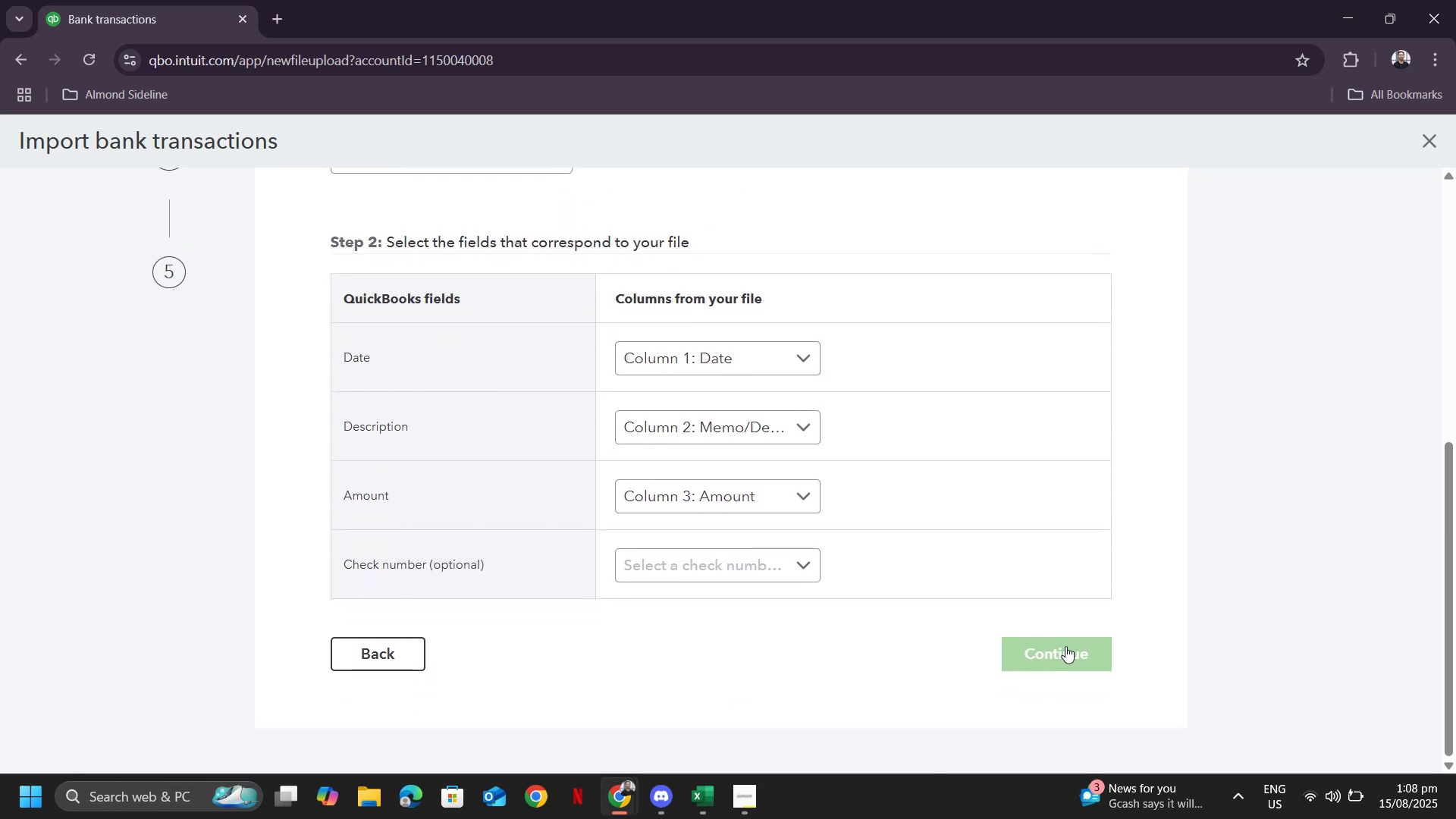 
scroll: coordinate [738, 513], scroll_direction: up, amount: 4.0
 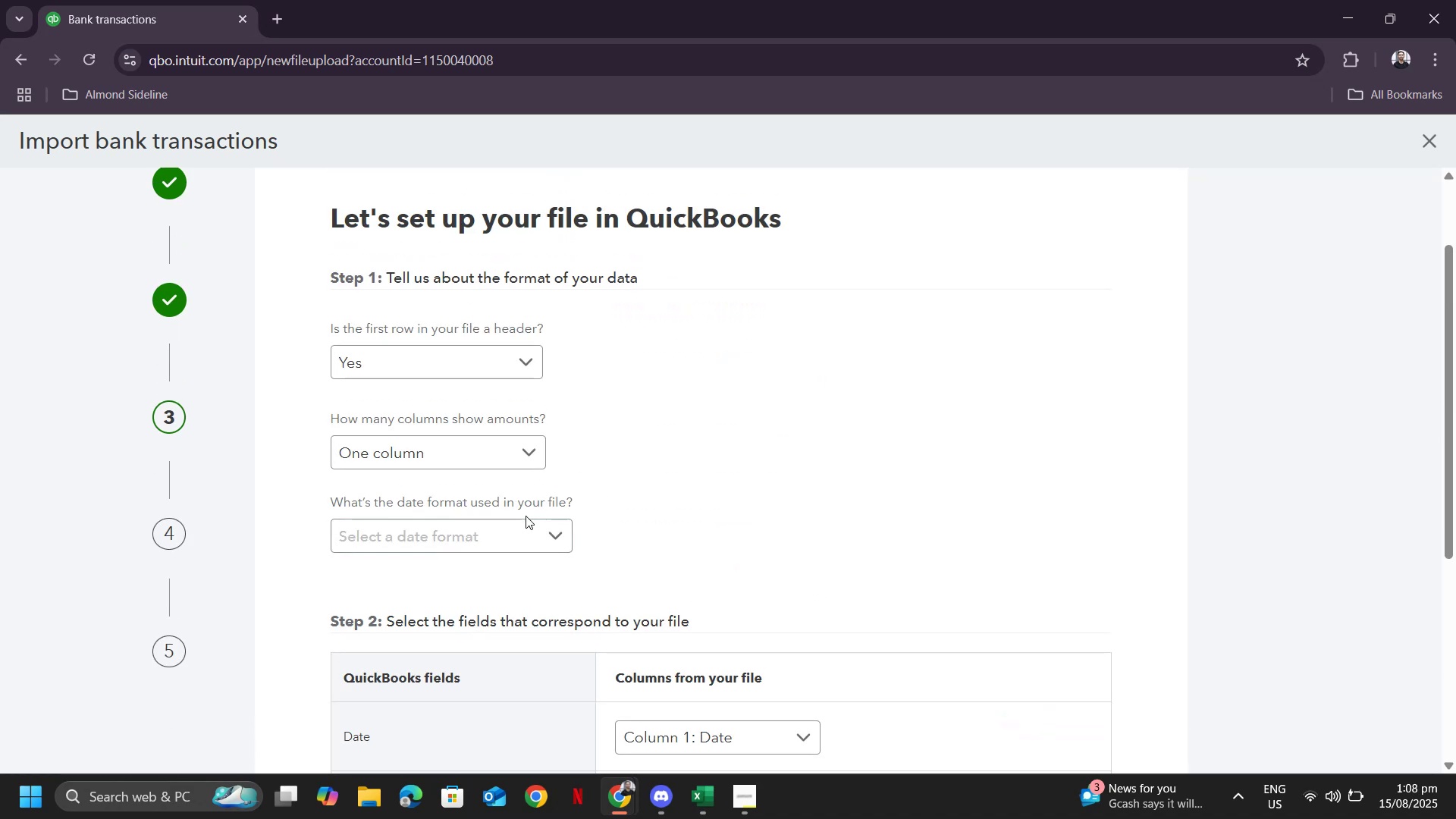 
left_click([513, 526])
 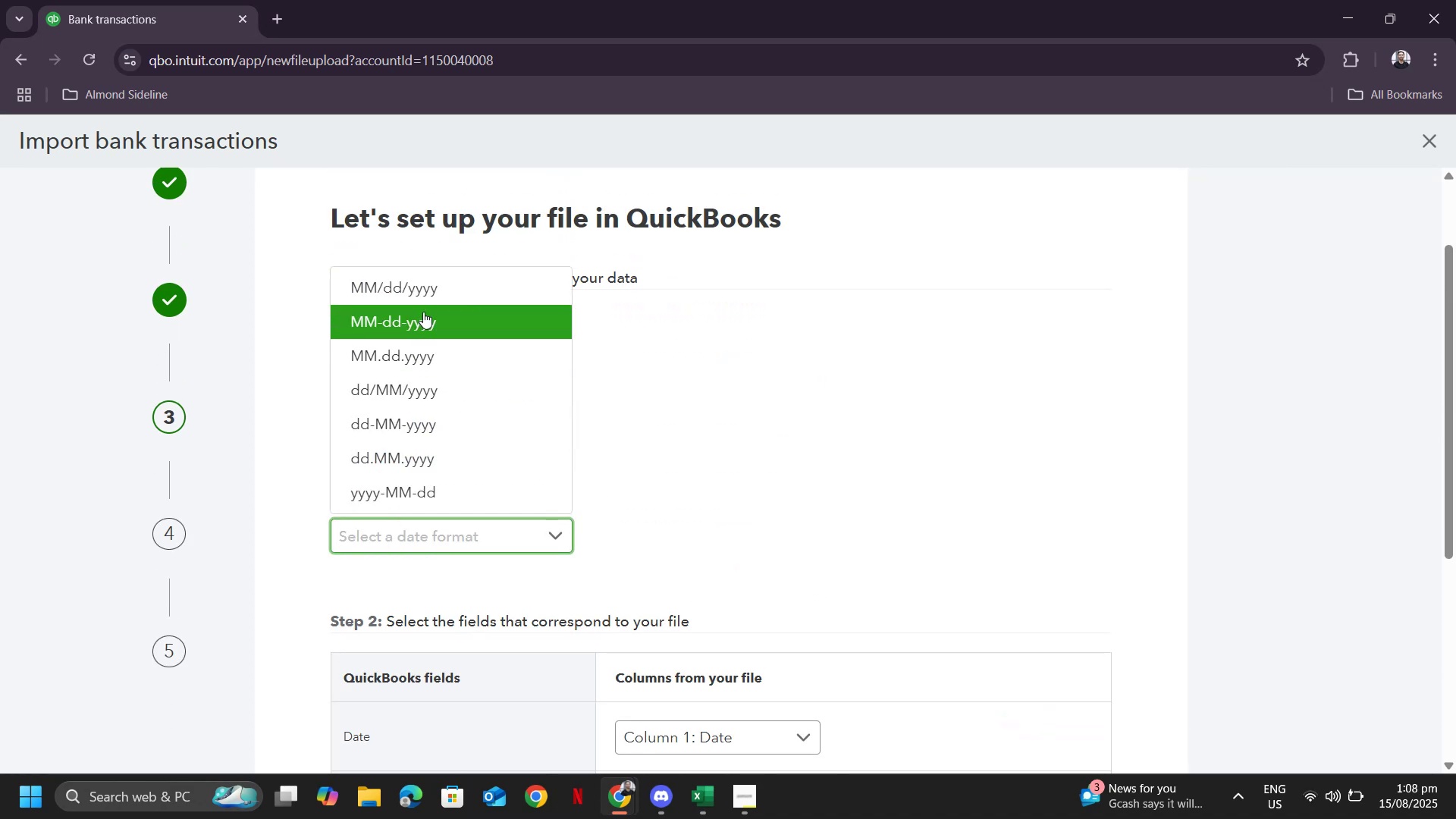 
left_click([428, 283])
 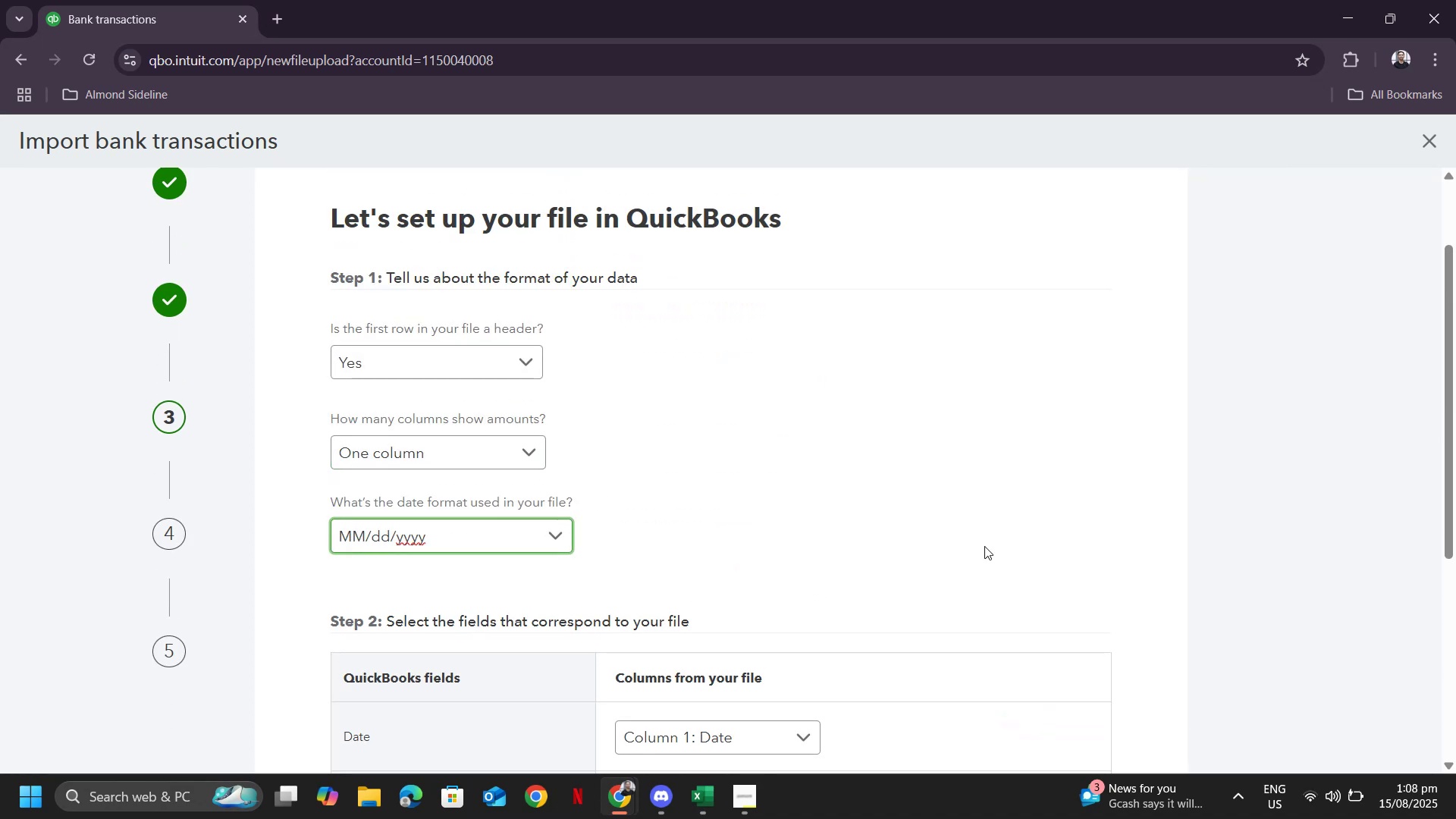 
scroll: coordinate [1006, 568], scroll_direction: down, amount: 5.0
 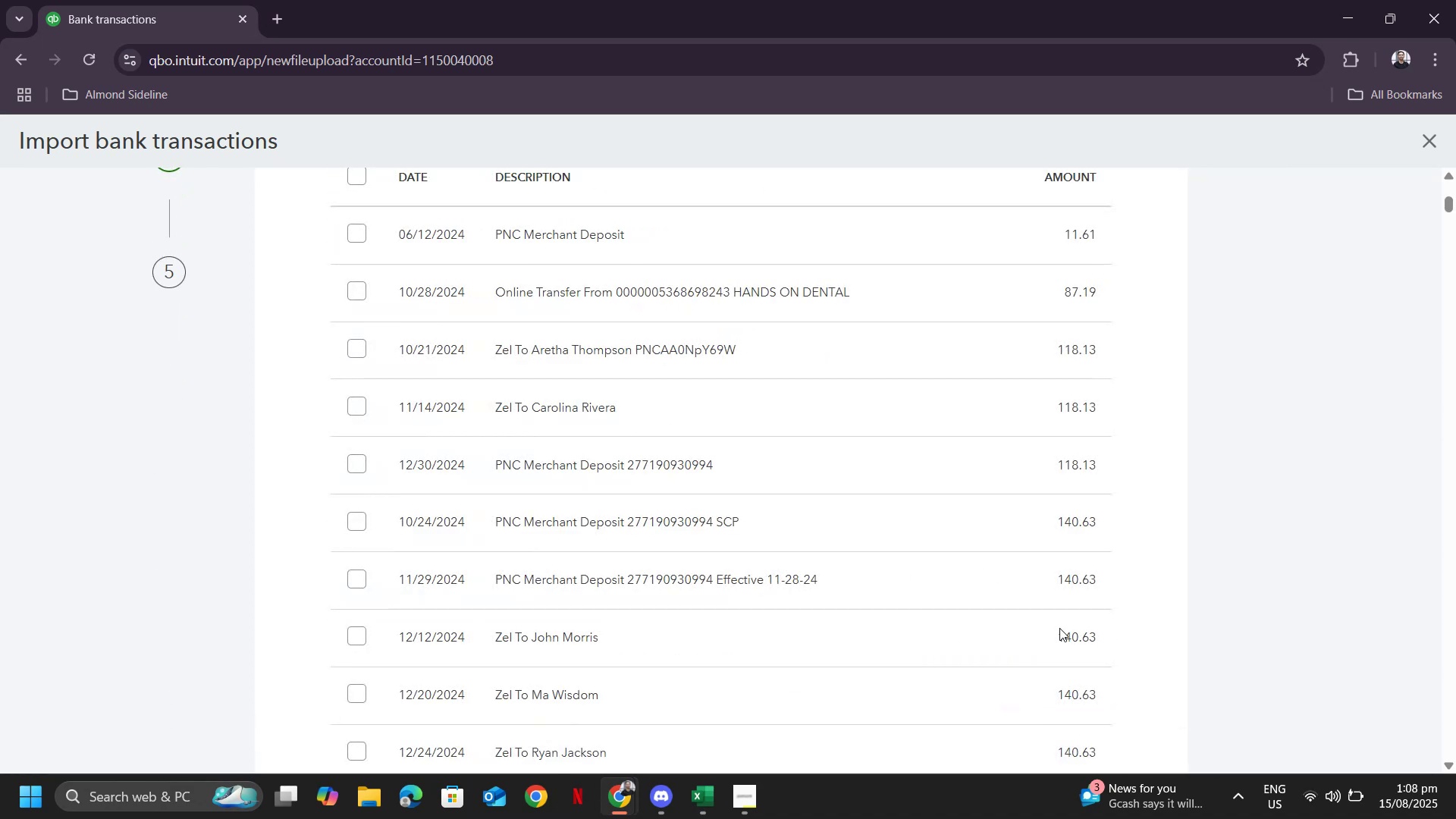 
scroll: coordinate [459, 304], scroll_direction: up, amount: 3.0
 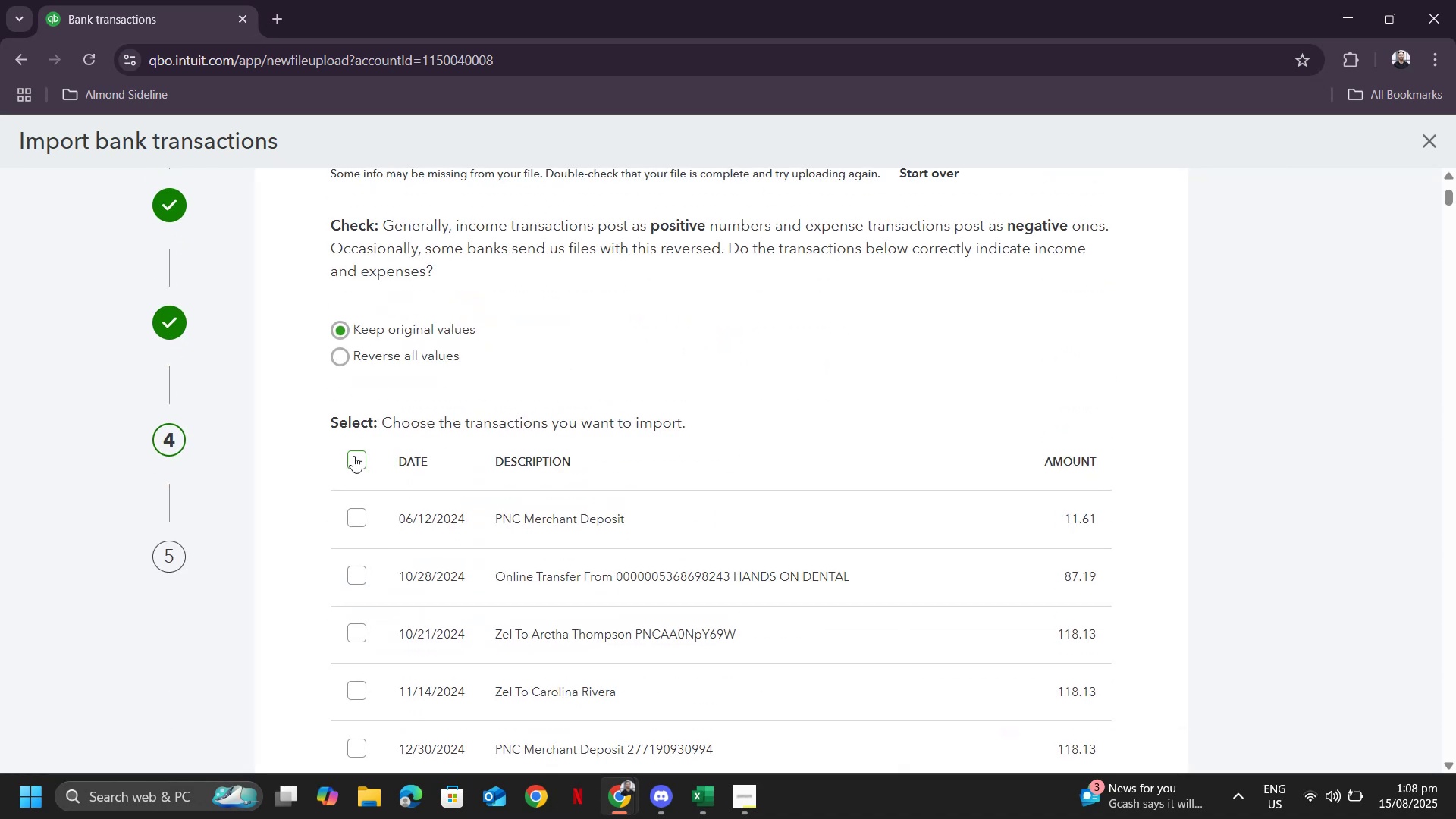 
left_click([354, 459])
 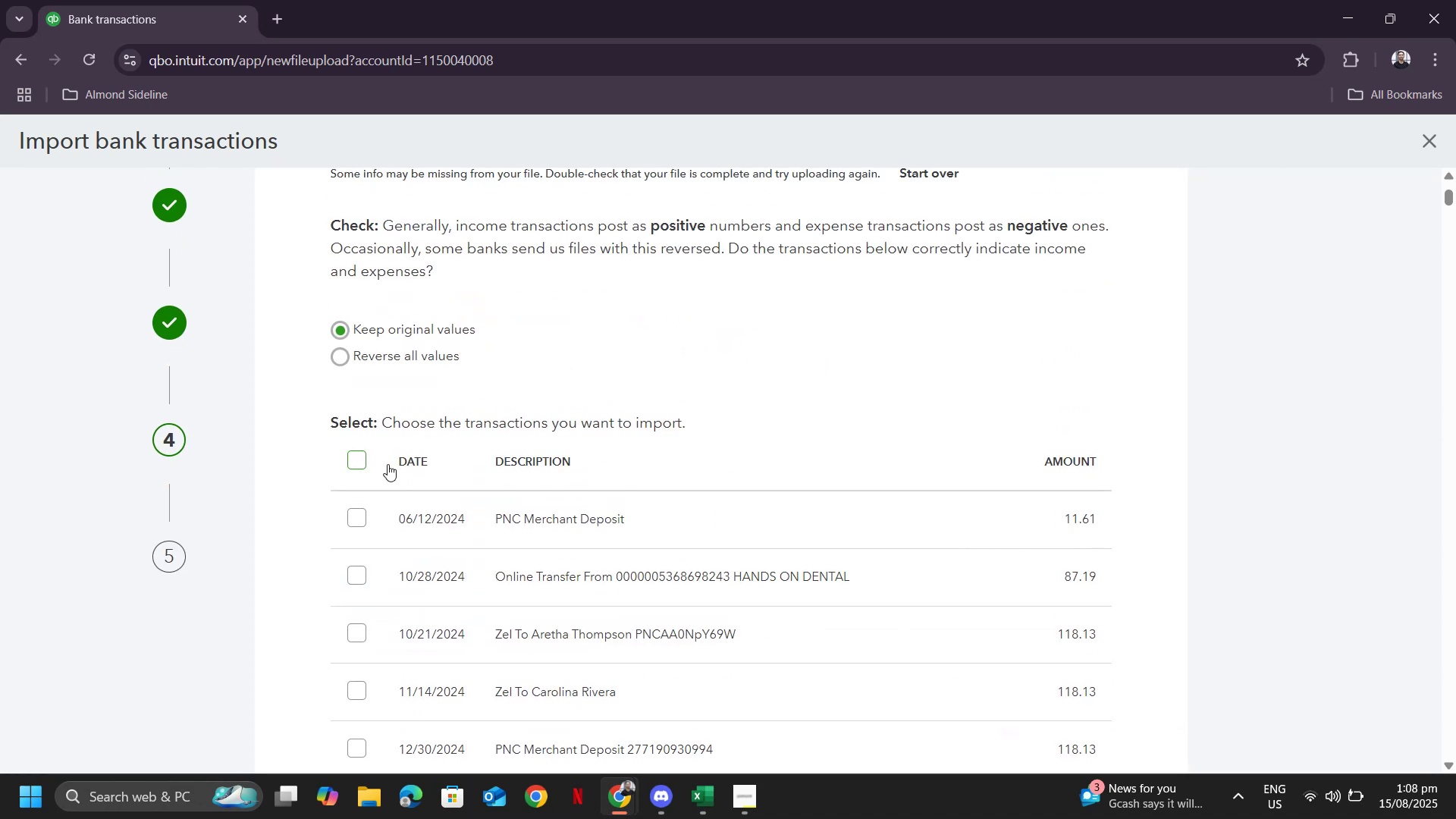 
key(Alt+AltLeft)
 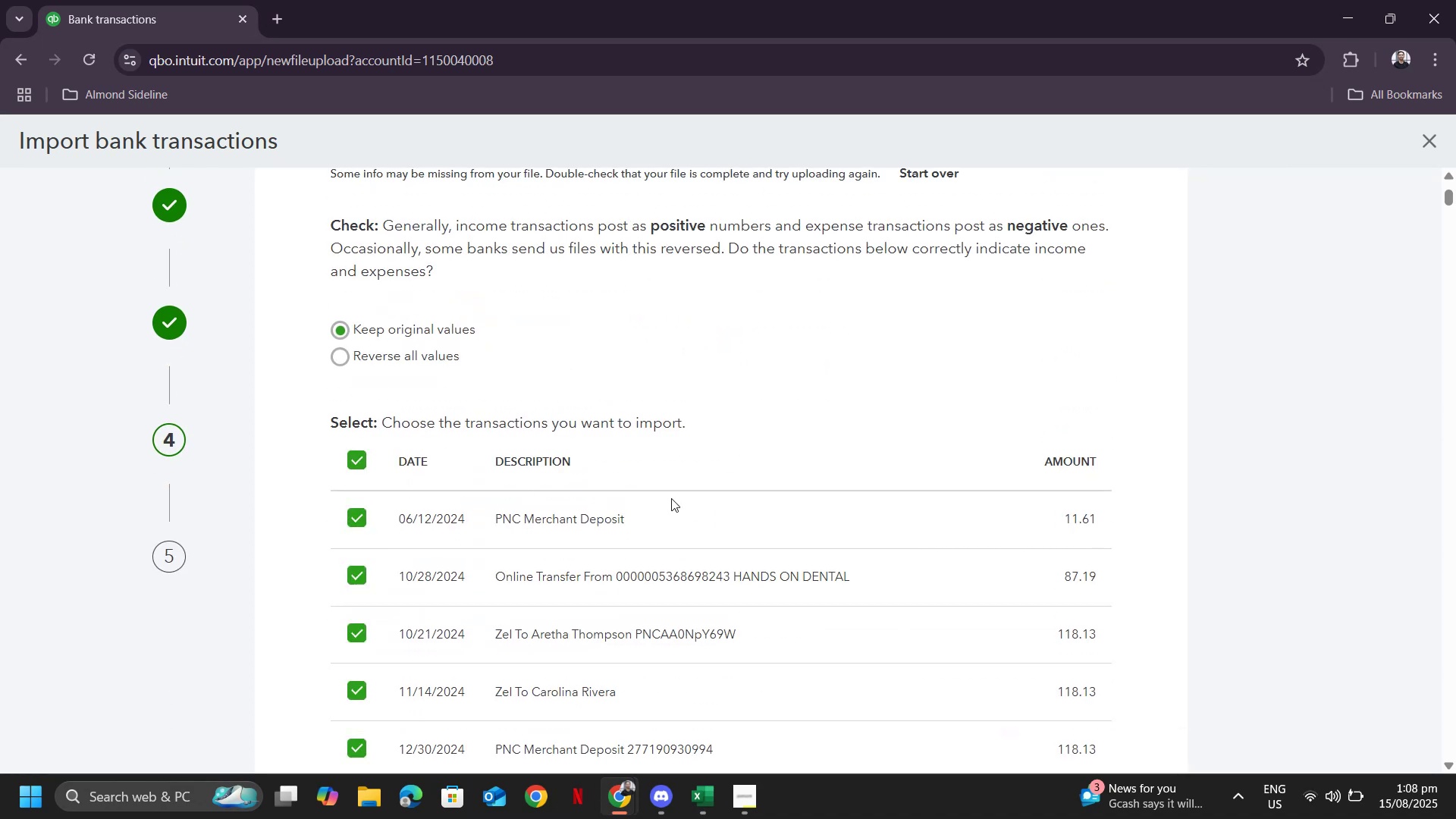 
key(Alt+Tab)
 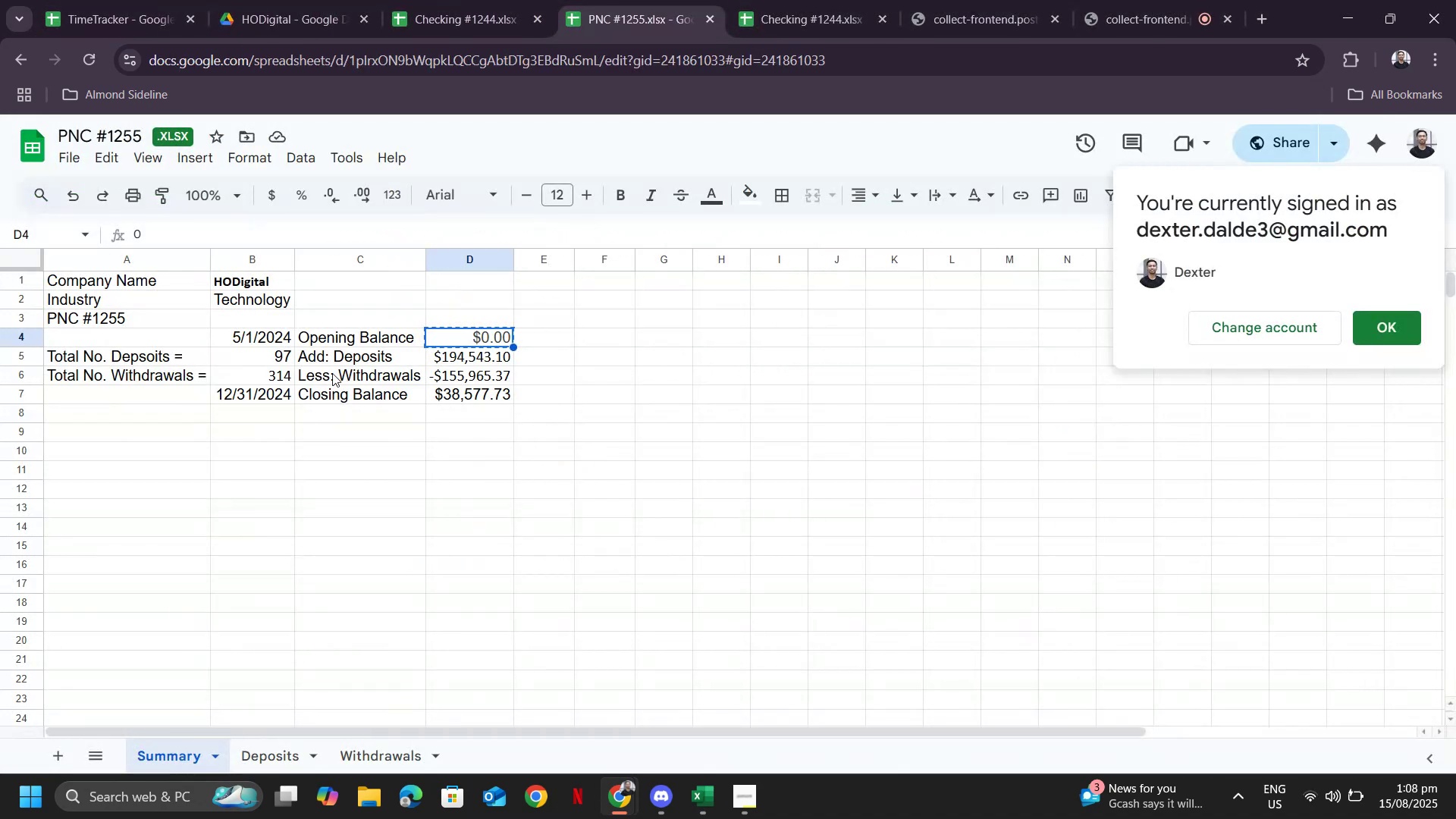 
left_click_drag(start_coordinate=[277, 351], to_coordinate=[270, 375])
 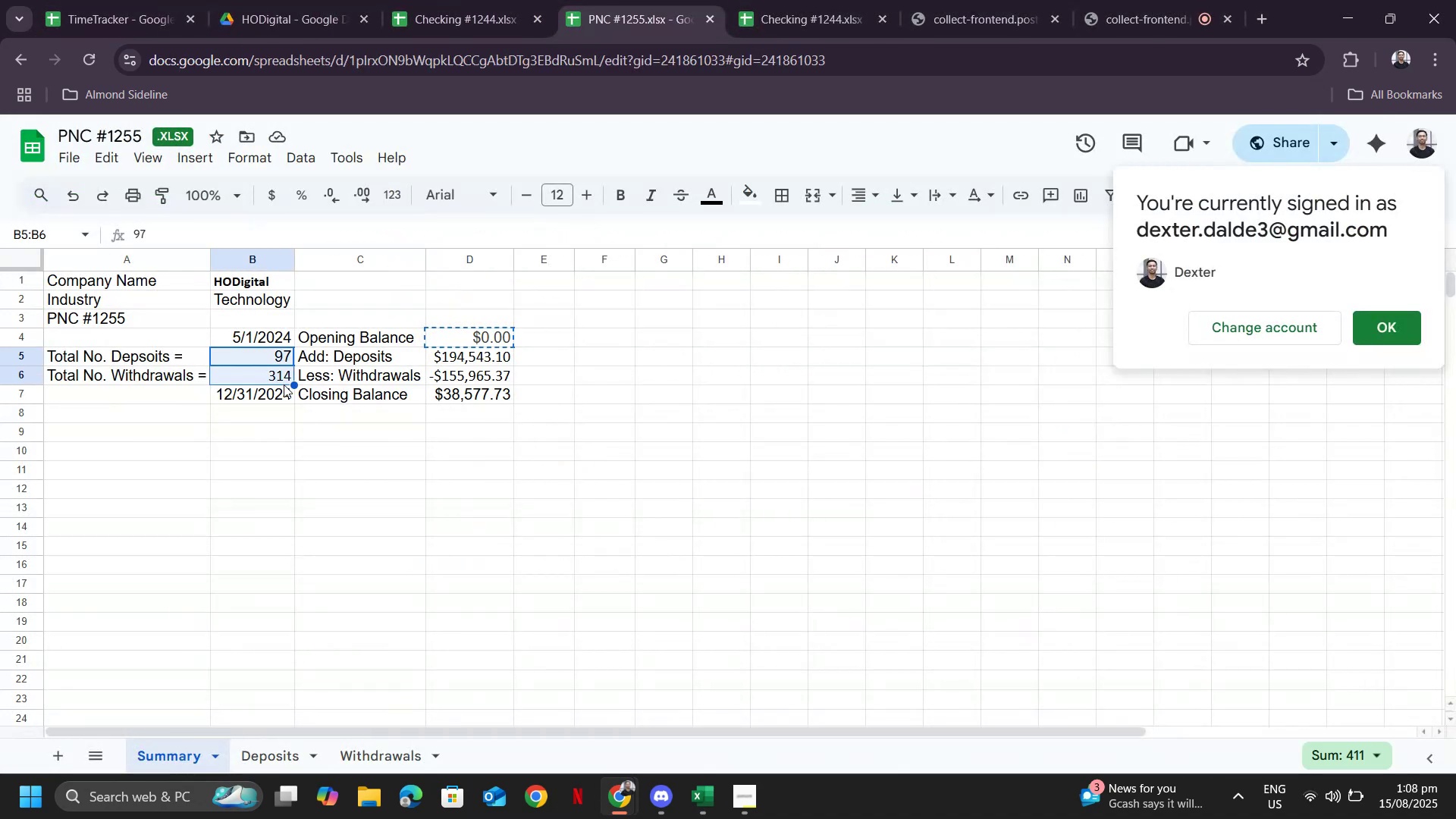 
key(Alt+AltLeft)
 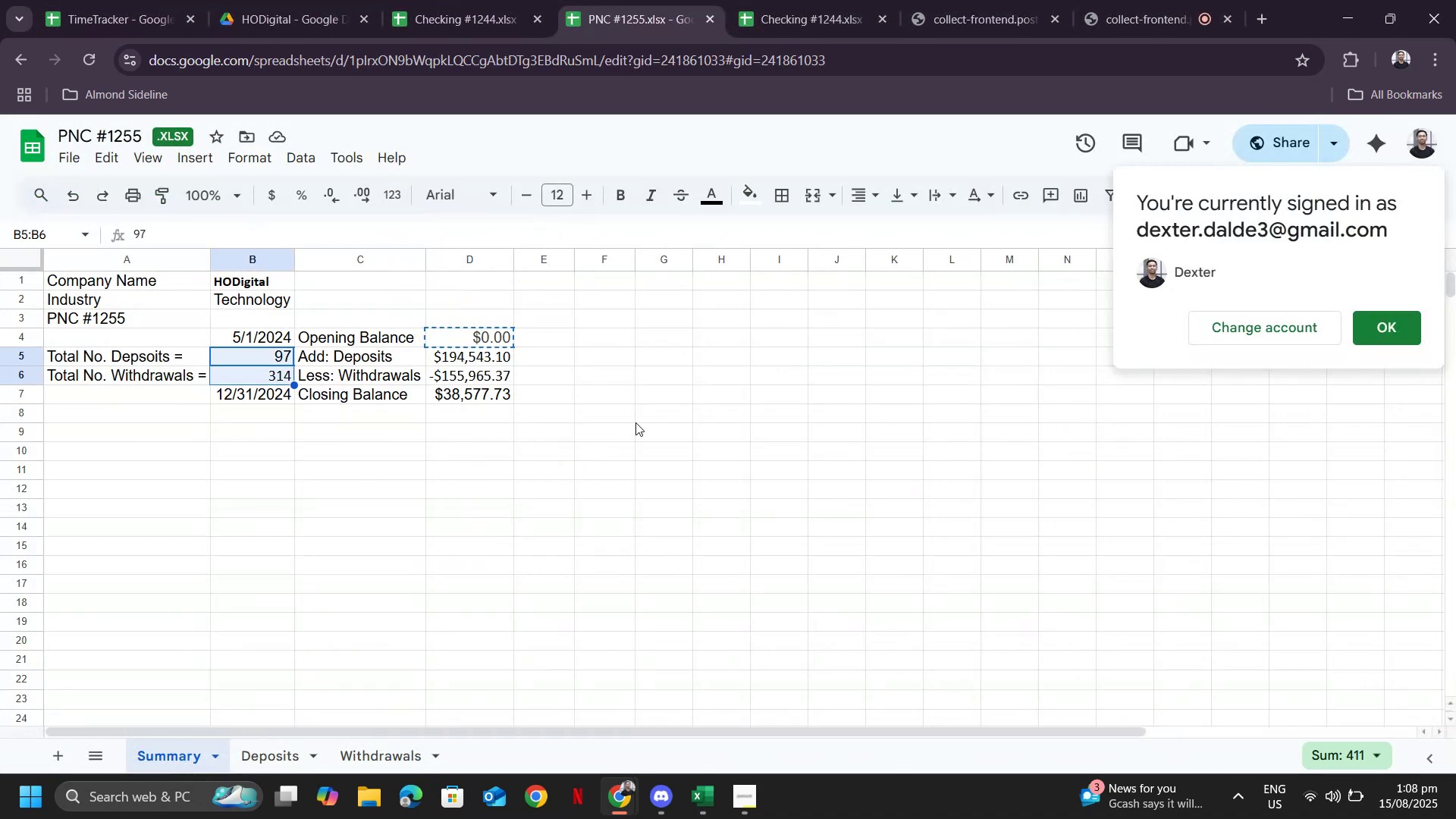 
key(Alt+Tab)
 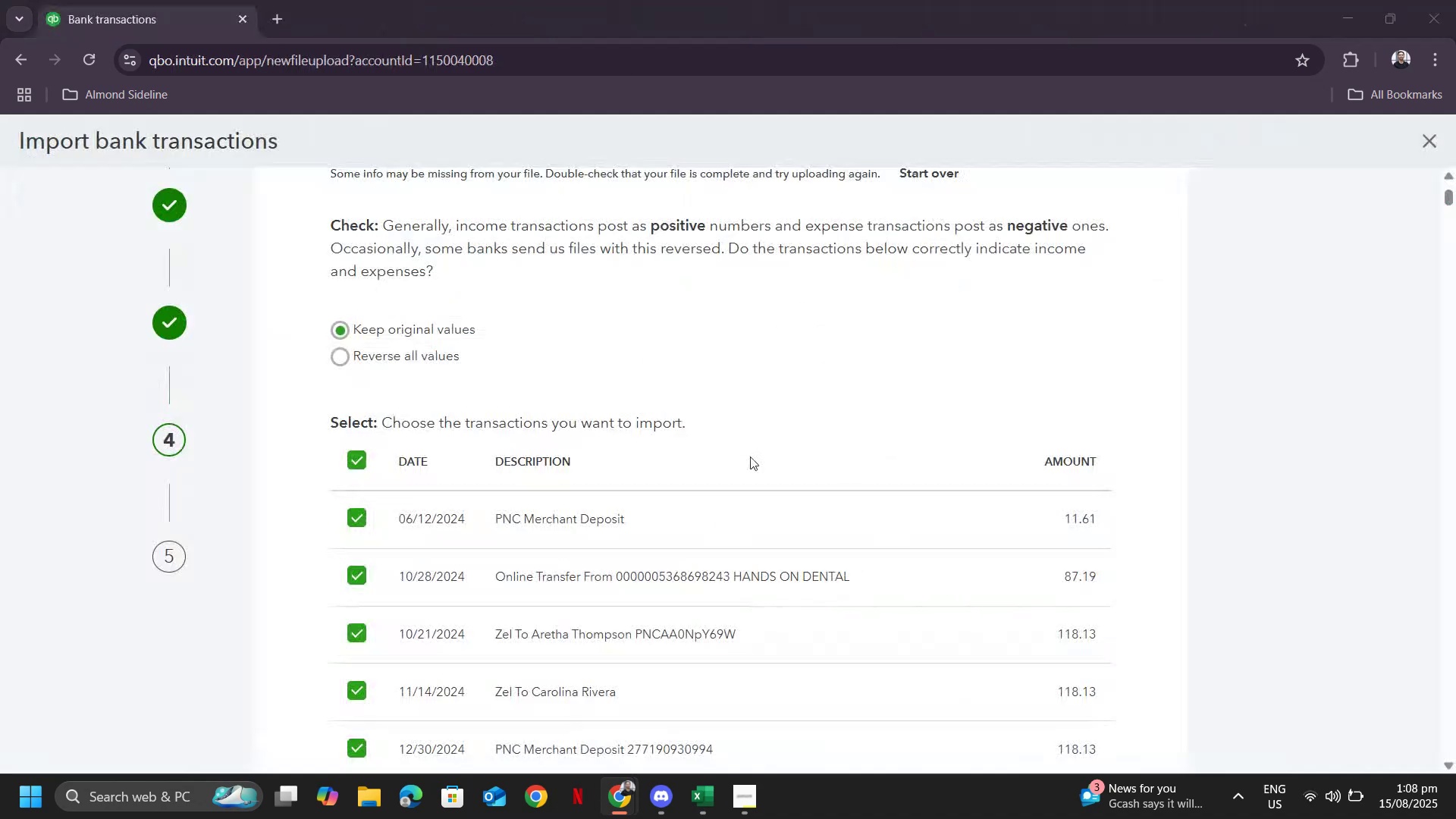 
scroll: coordinate [962, 601], scroll_direction: down, amount: 116.0
 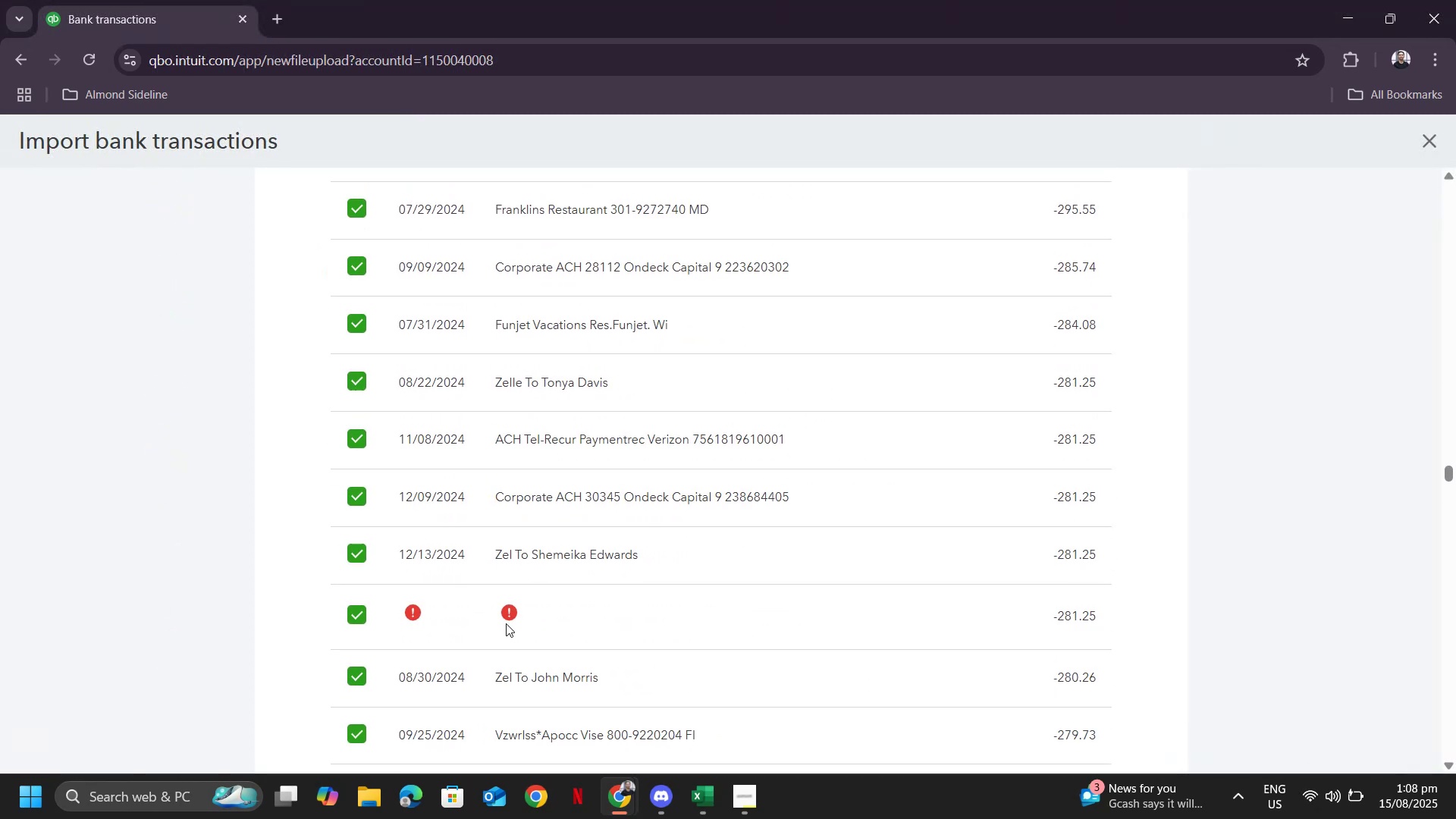 
left_click([508, 613])
 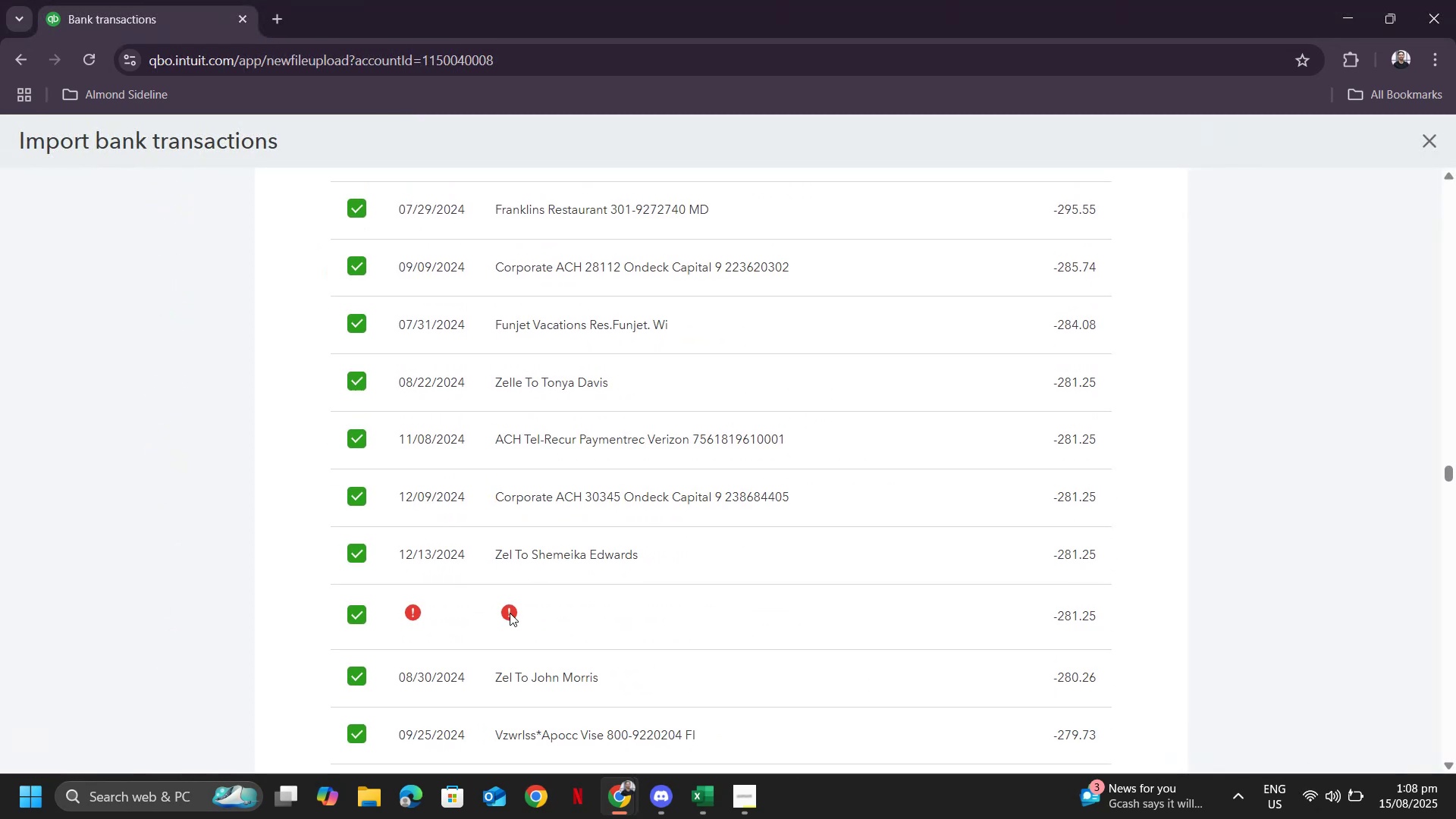 
key(Alt+Tab)
 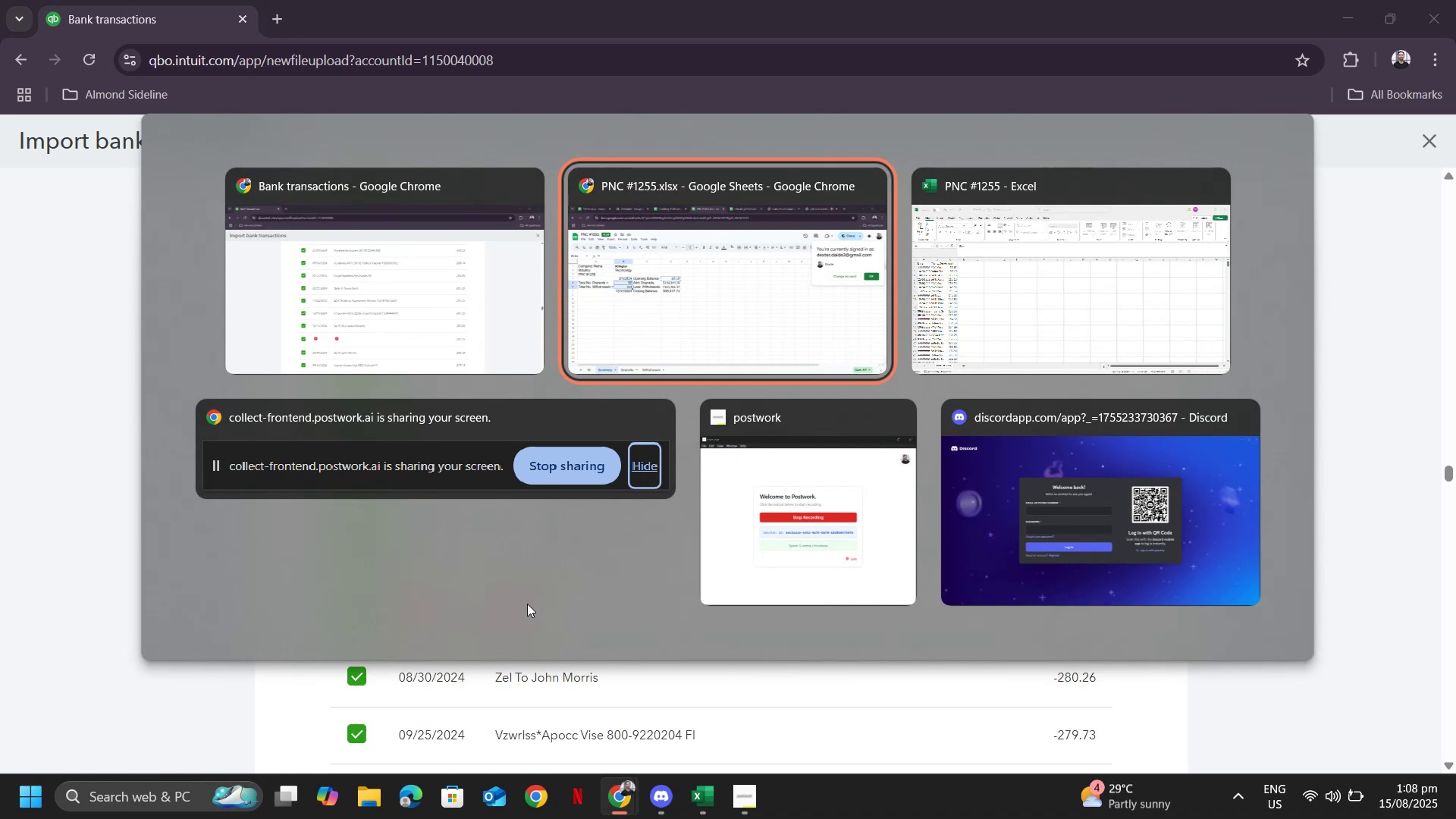 
key(Alt+Tab)
 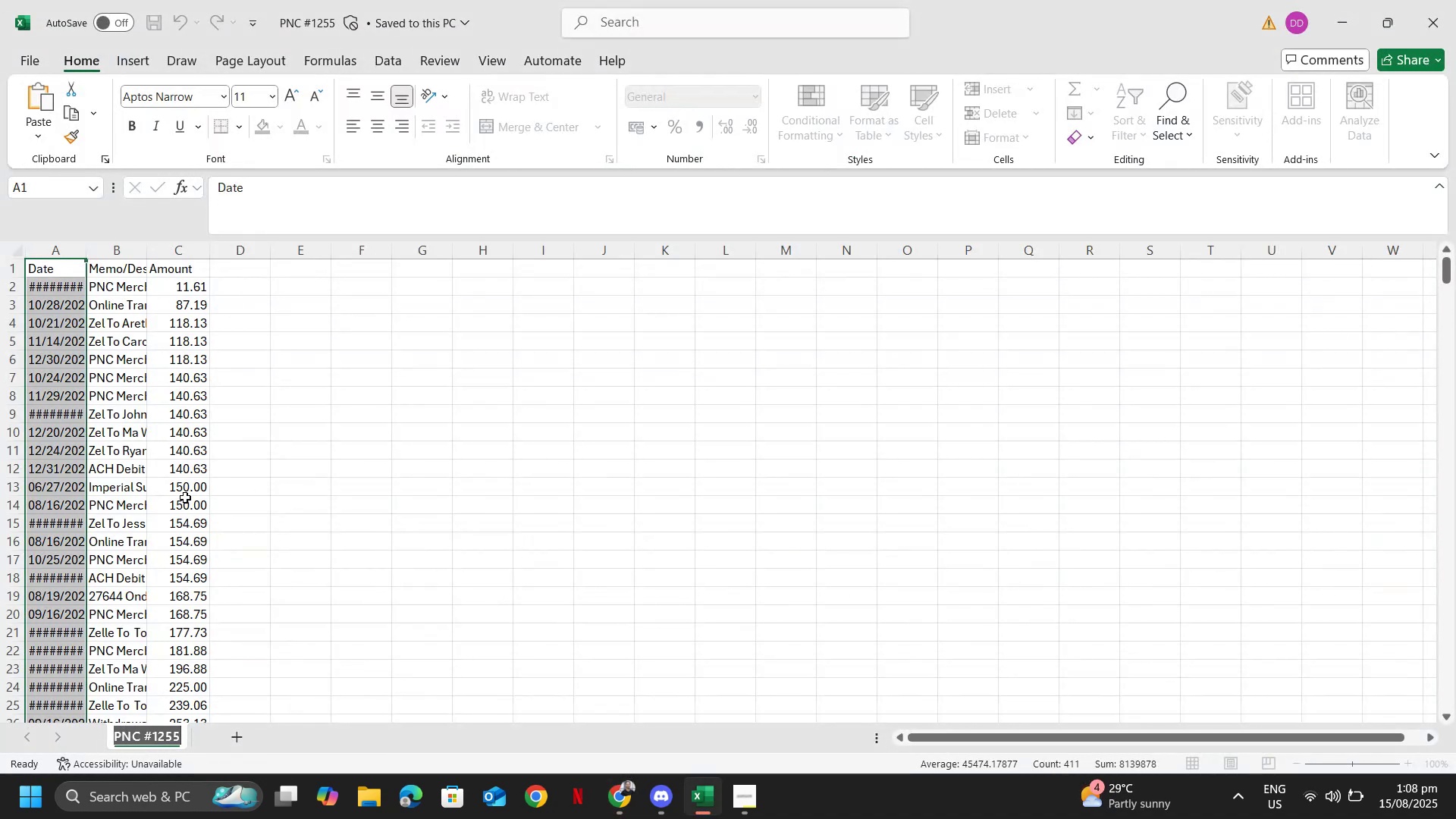 
key(Control+ControlLeft)
 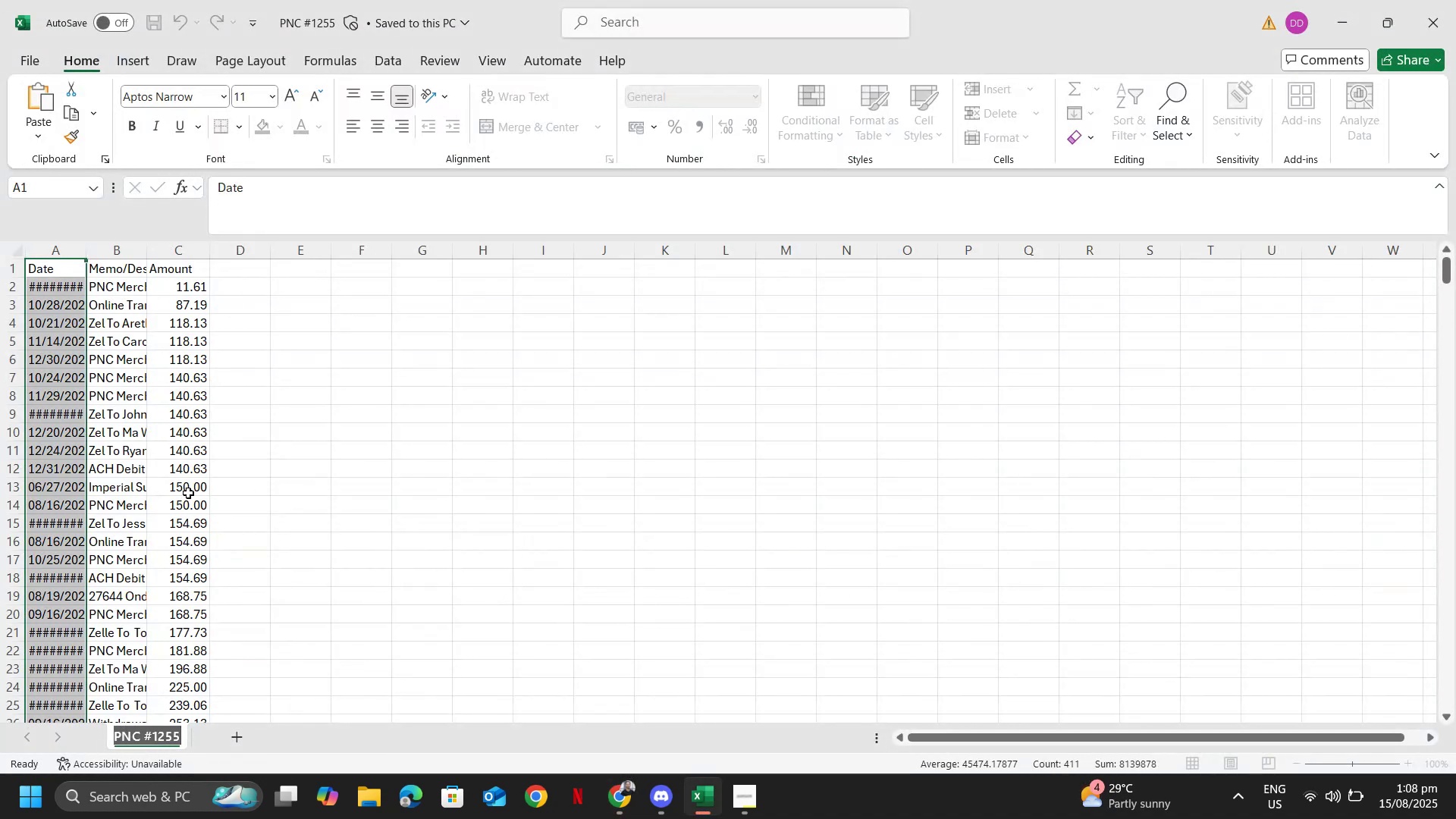 
left_click([188, 493])
 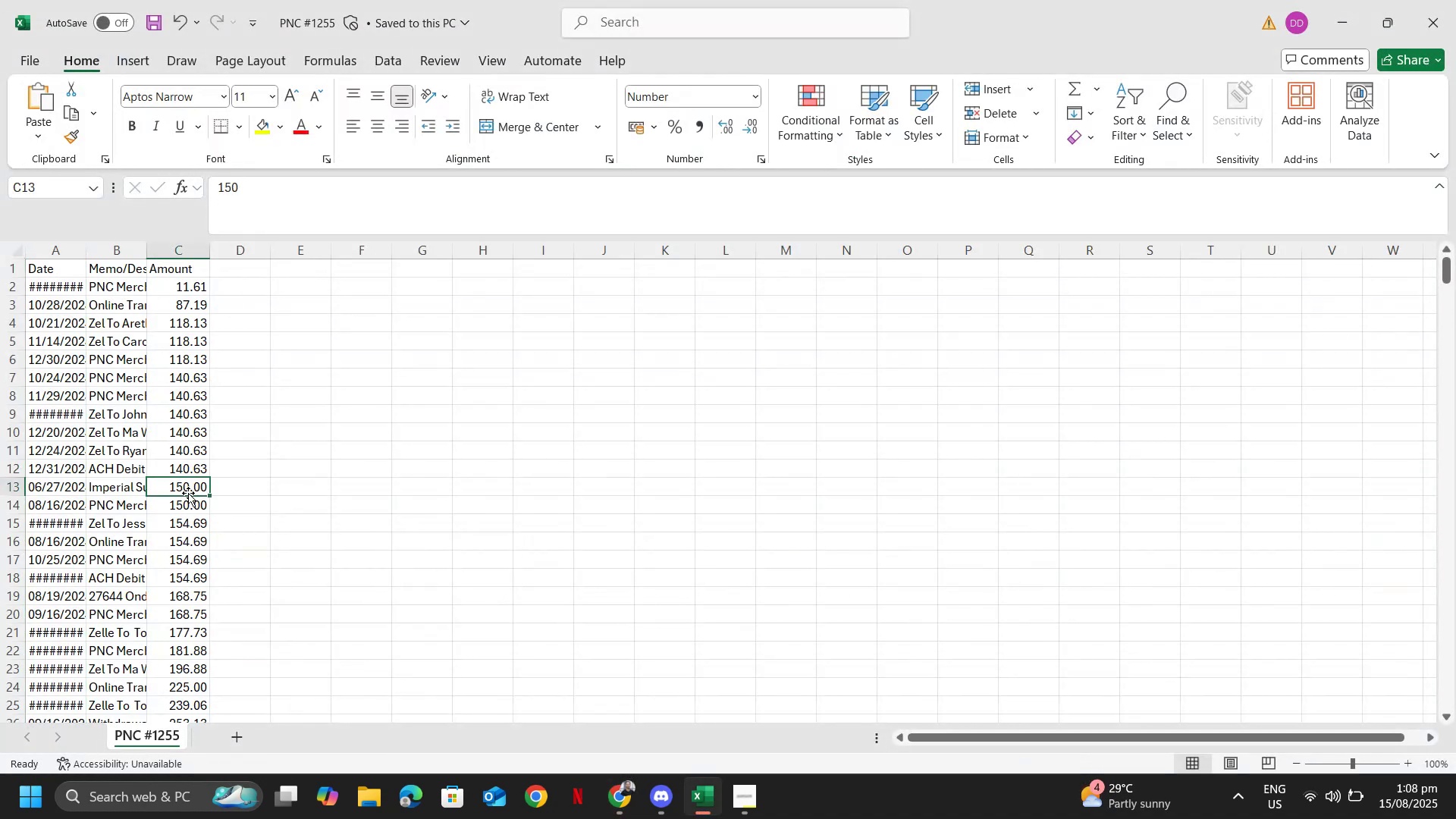 
key(Control+ControlLeft)
 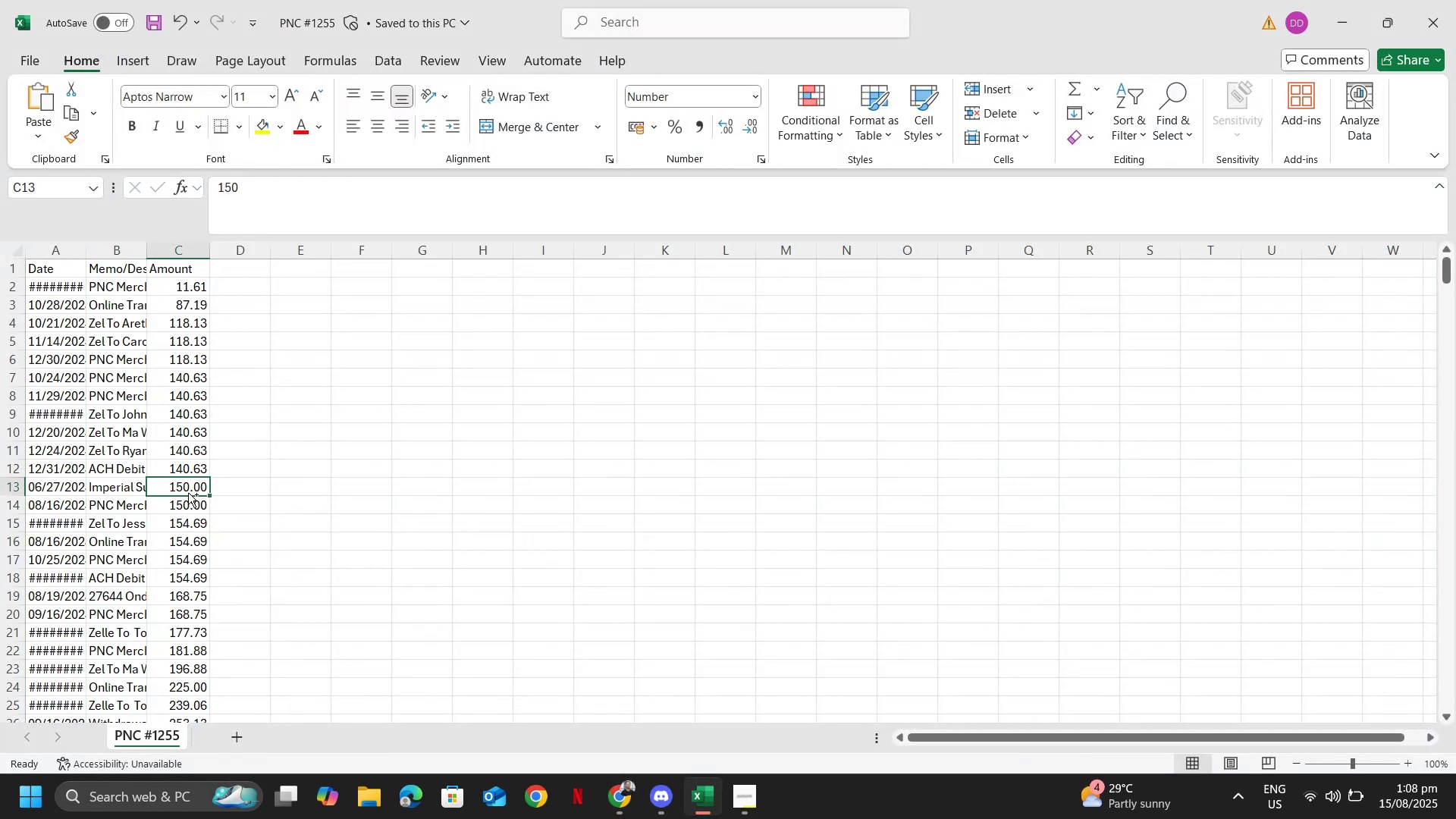 
key(Control+F)
 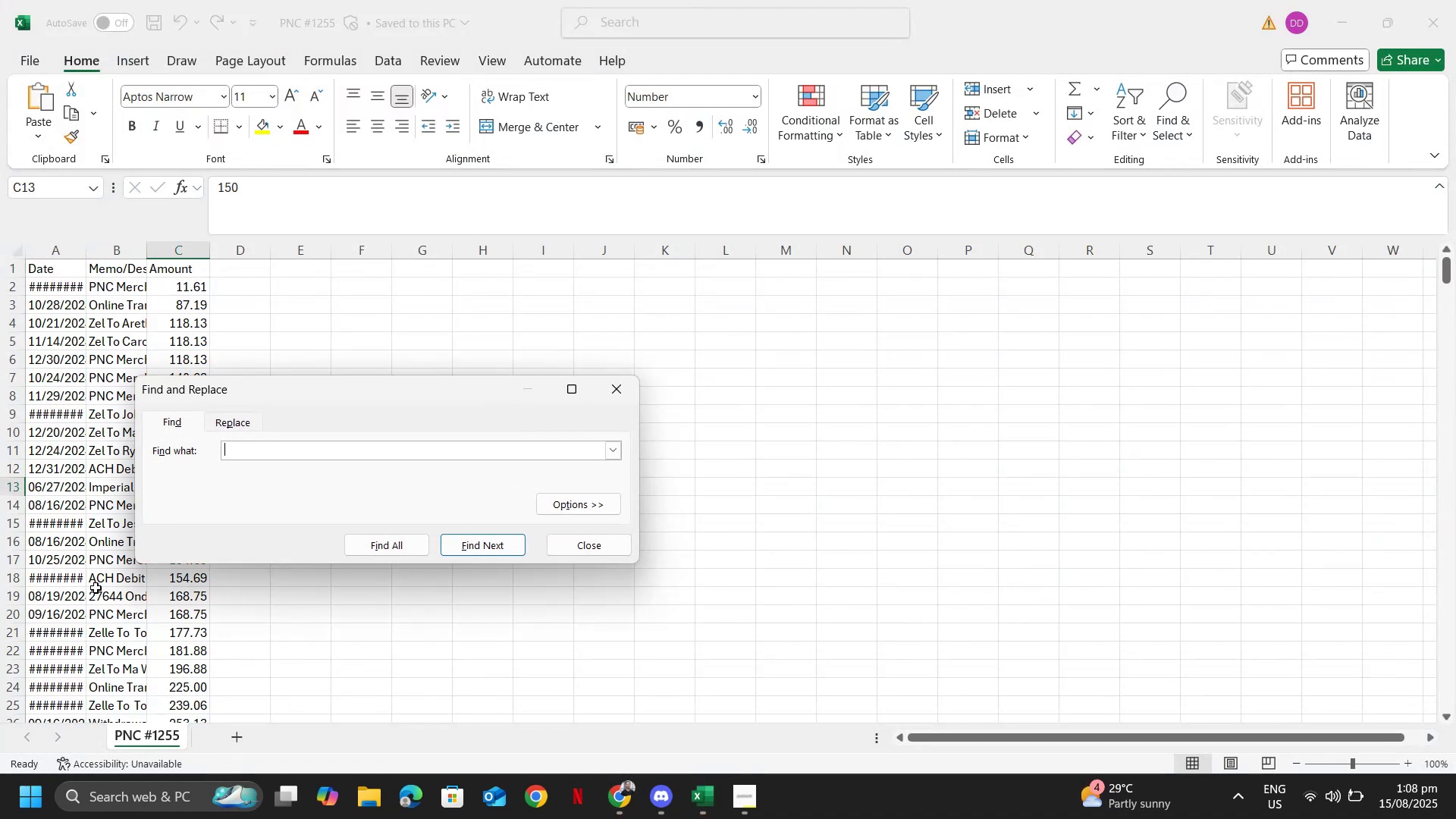 
key(Numpad2)
 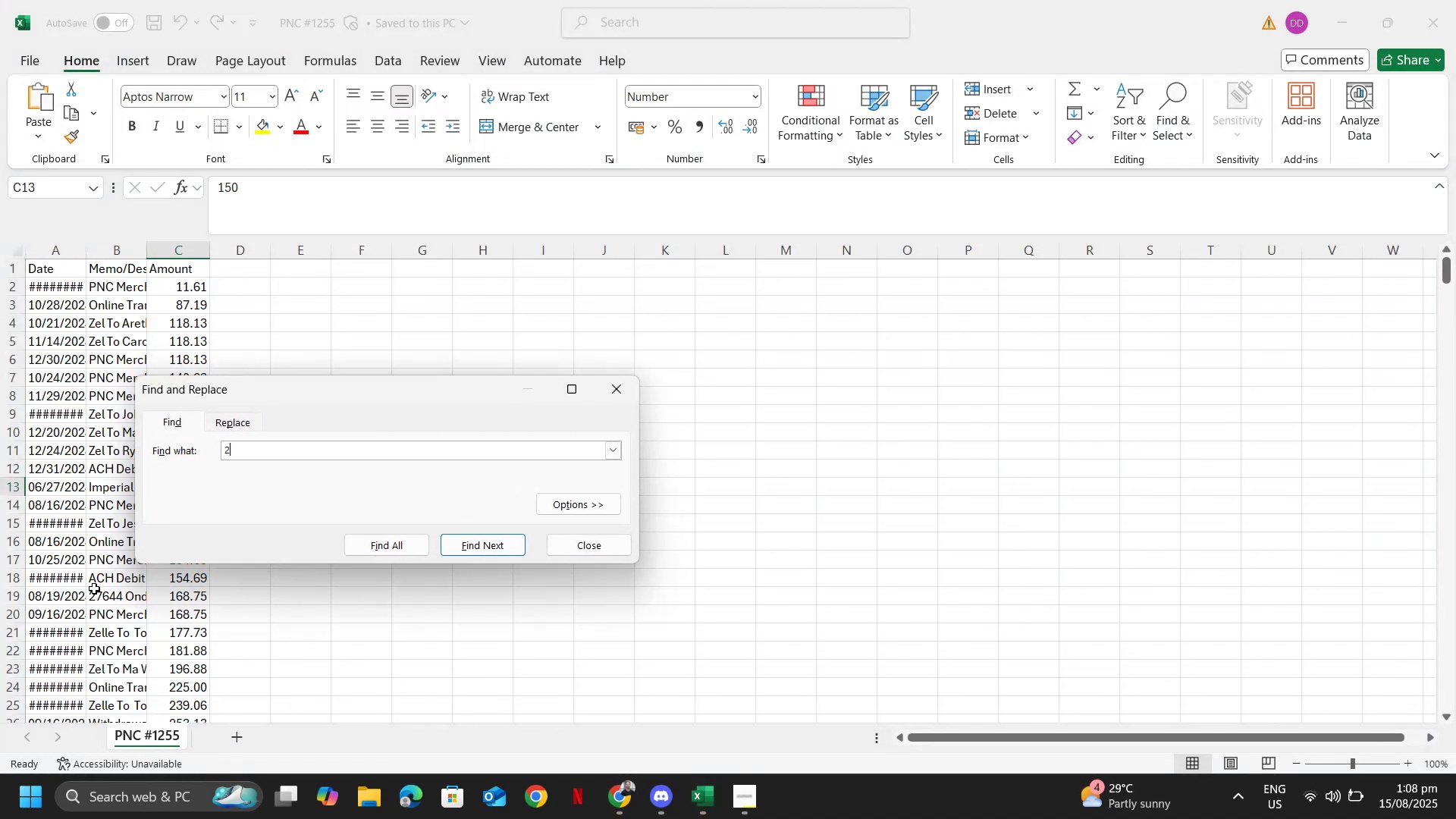 
key(Numpad8)
 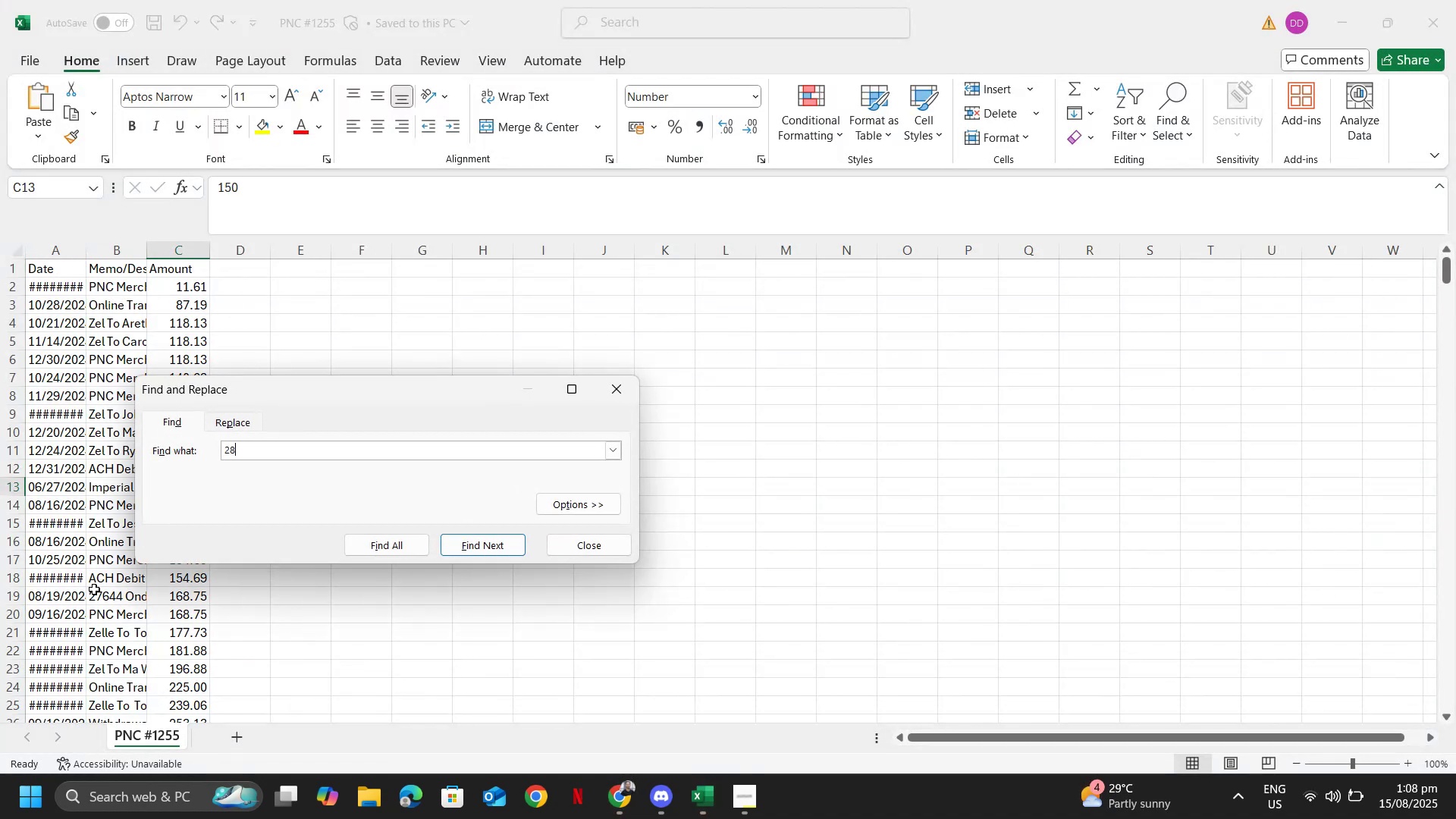 
key(Numpad1)
 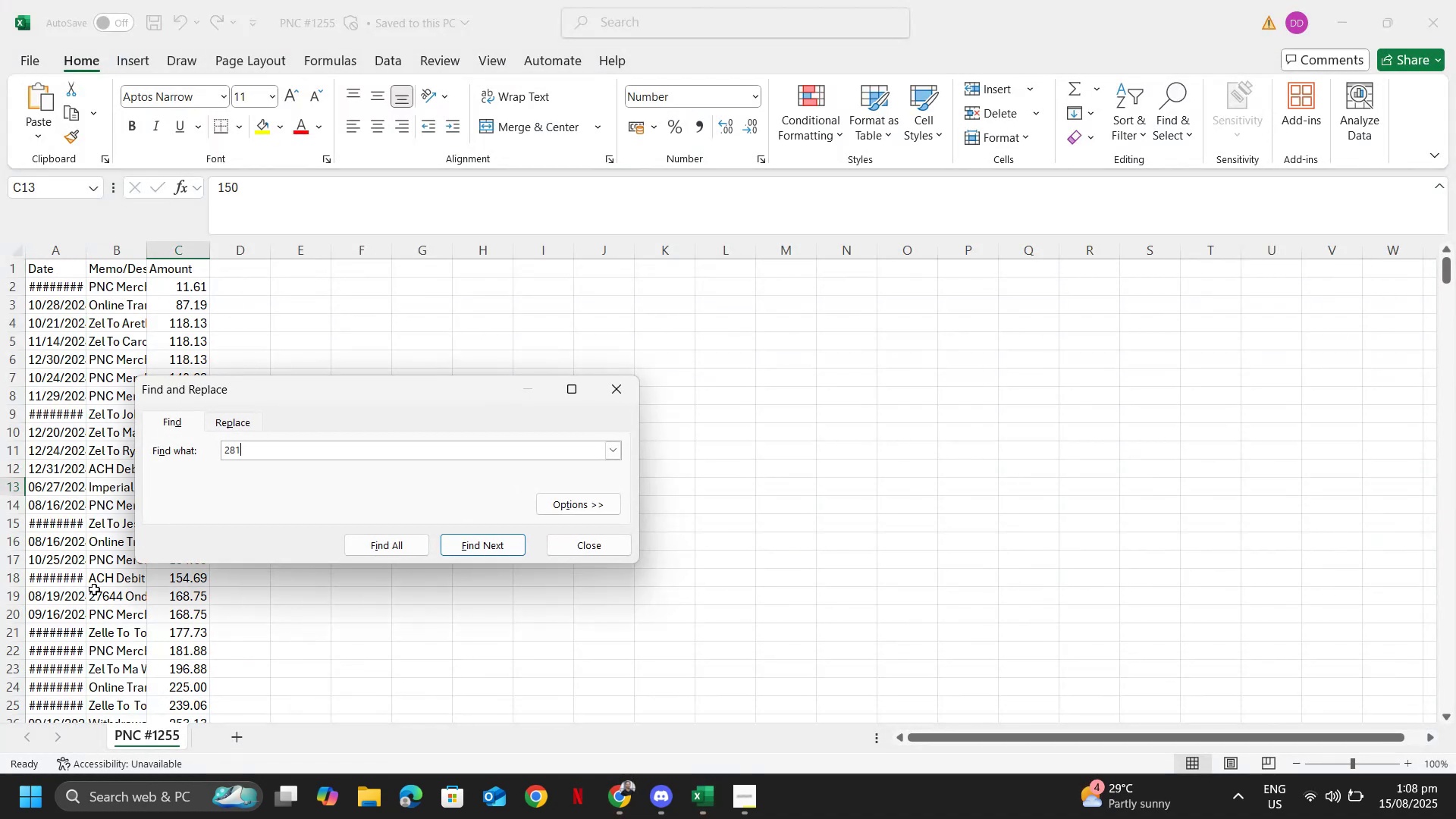 
key(NumpadDecimal)
 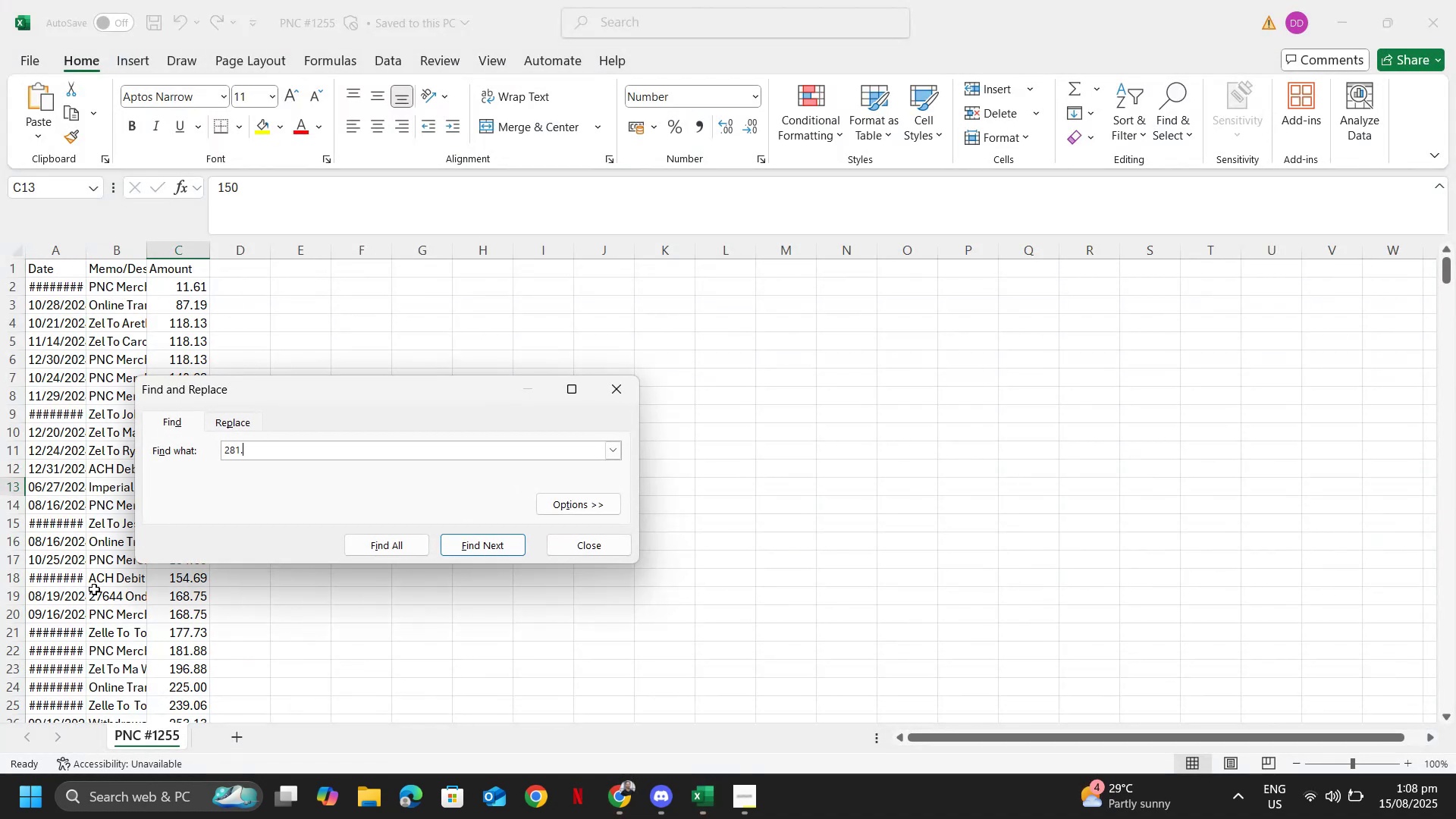 
key(Numpad2)
 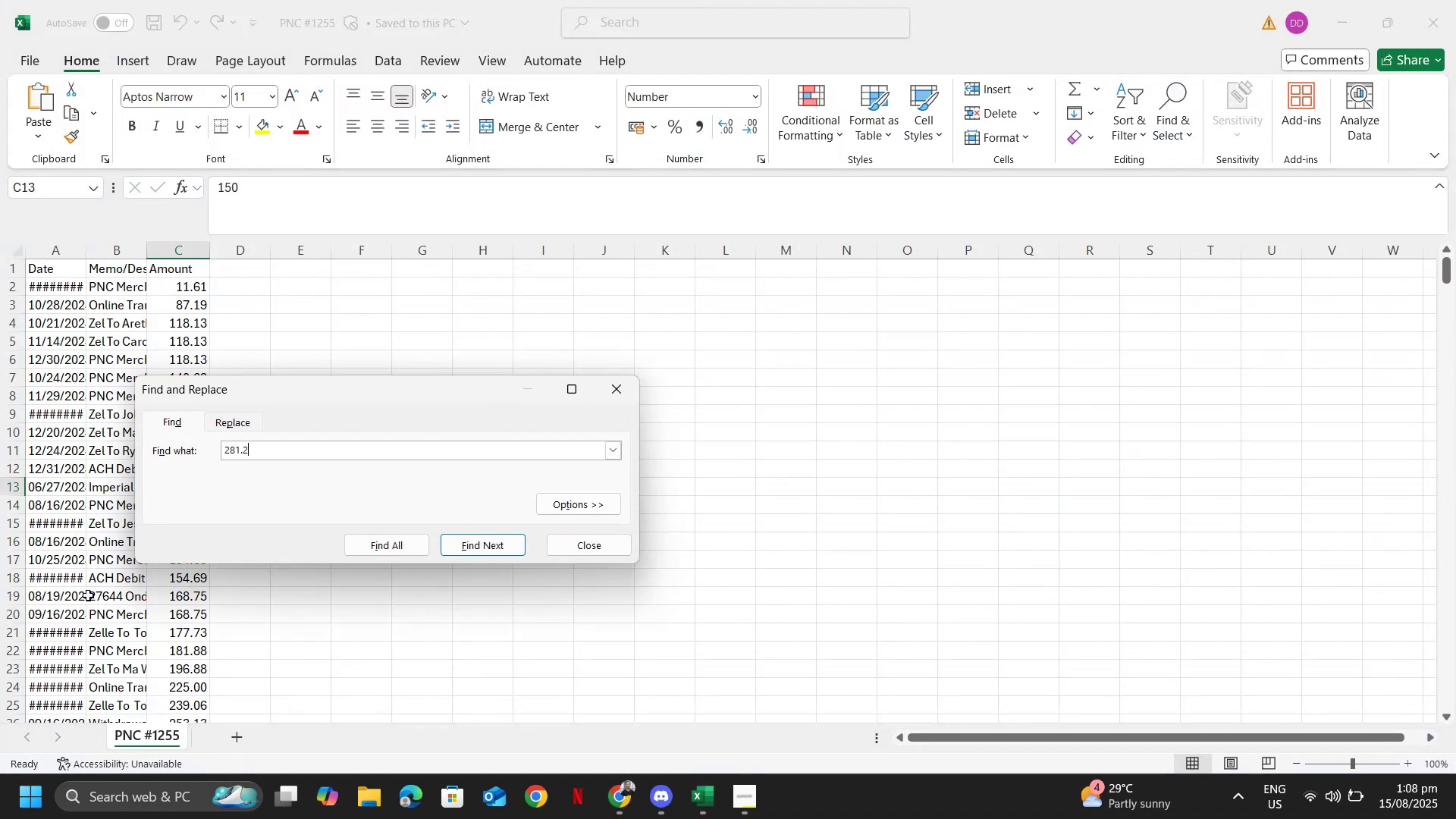 
key(Numpad5)
 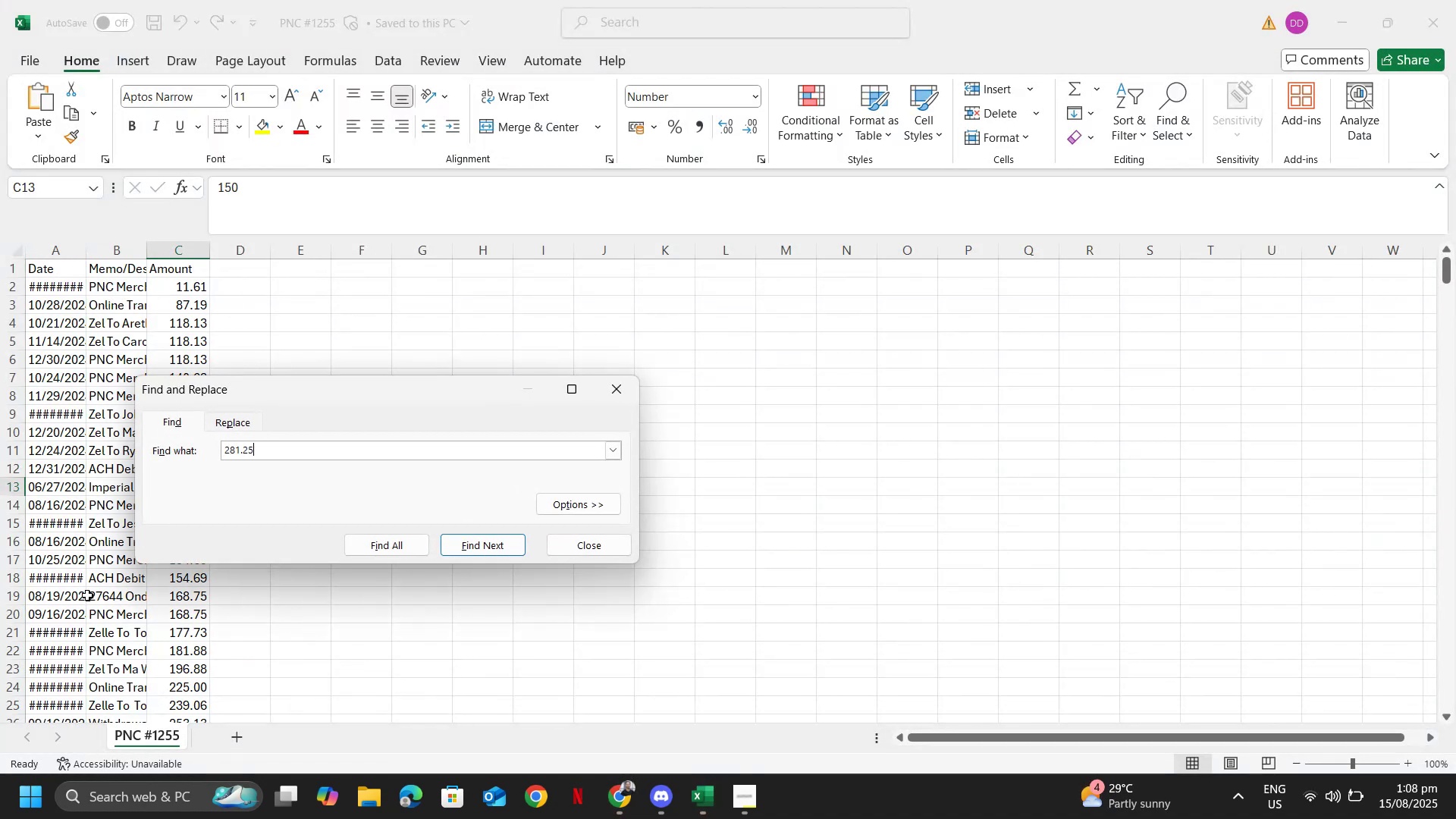 
key(NumpadEnter)
 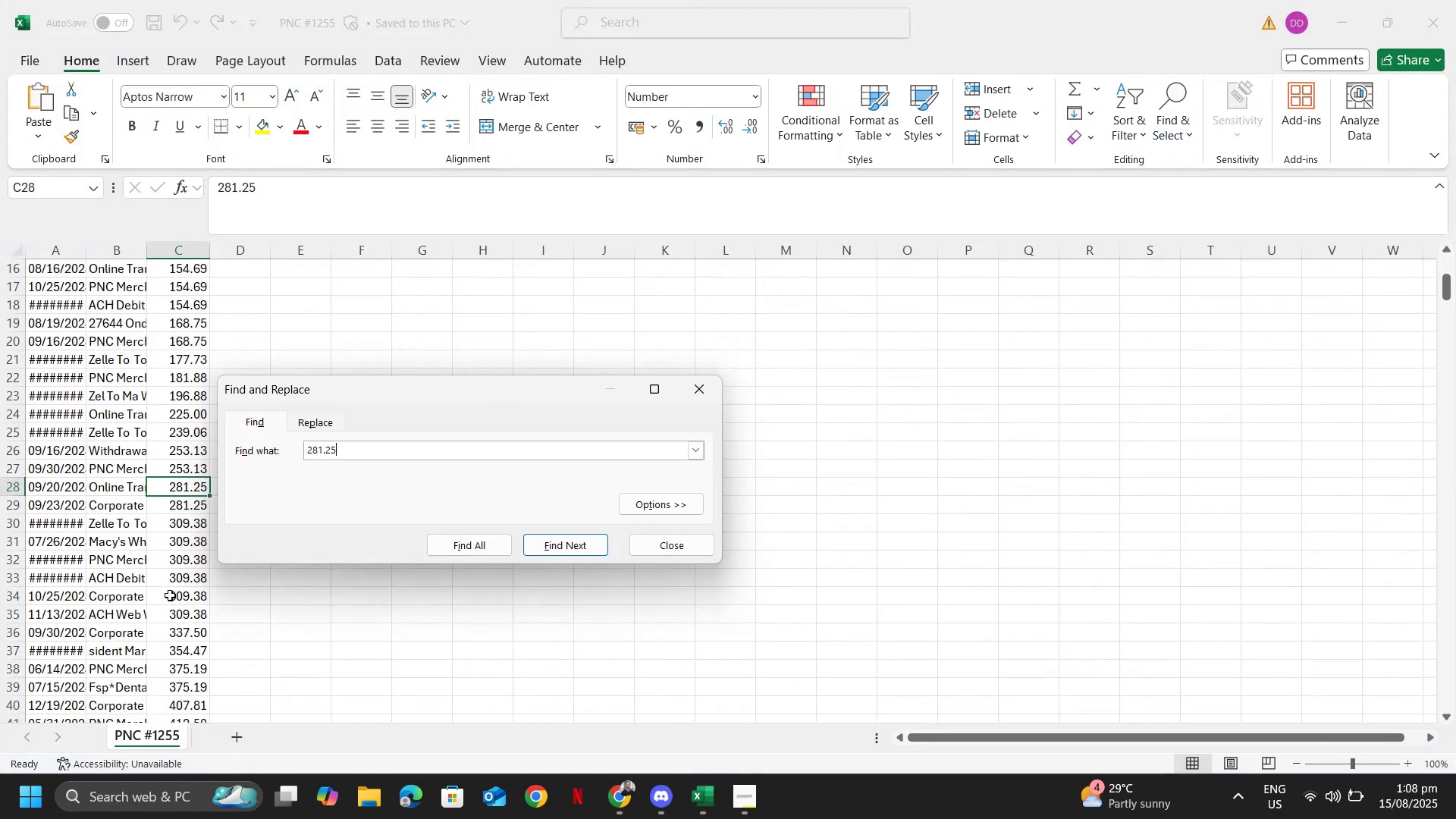 
key(Escape)
 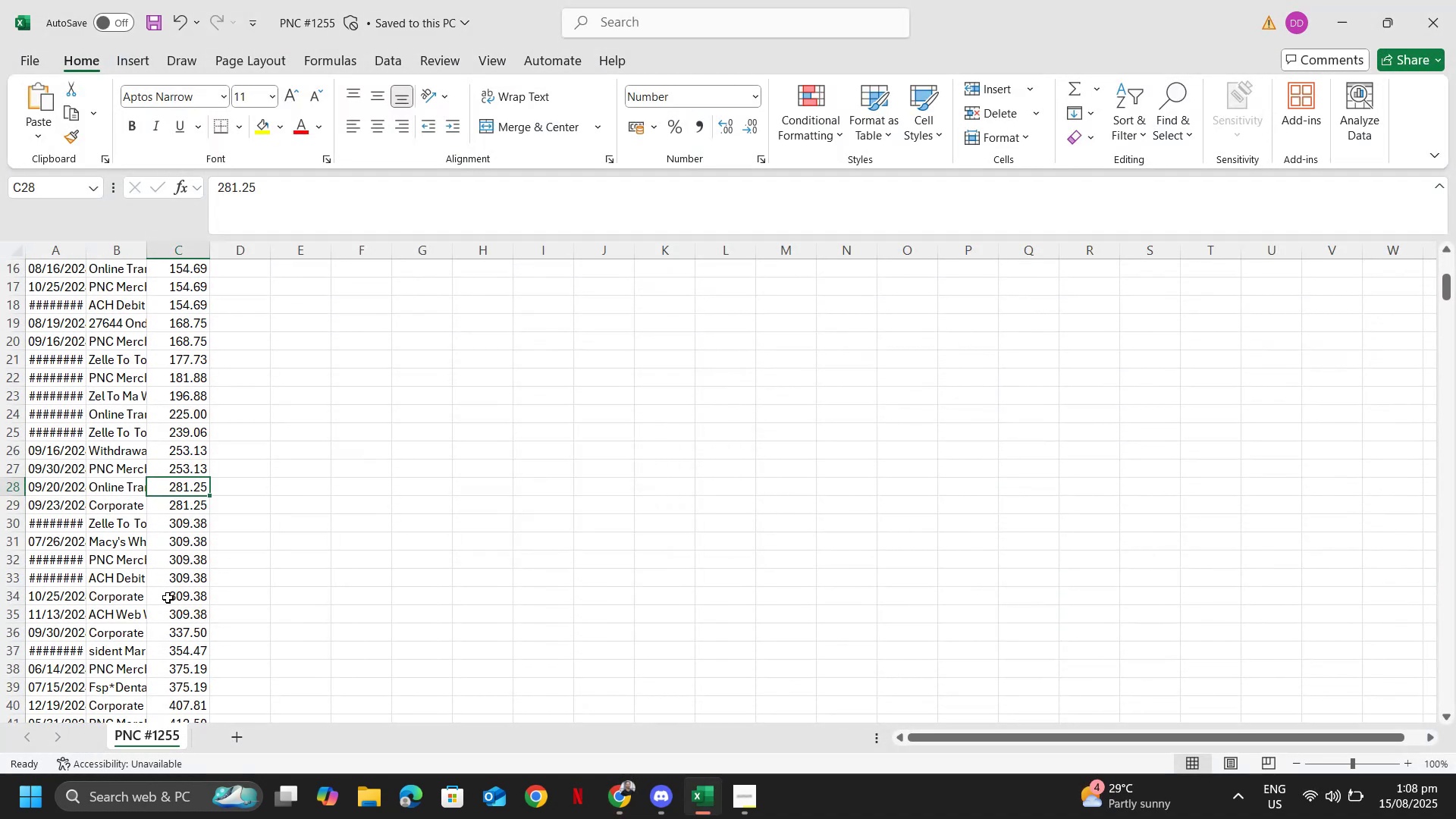 
key(ArrowLeft)
 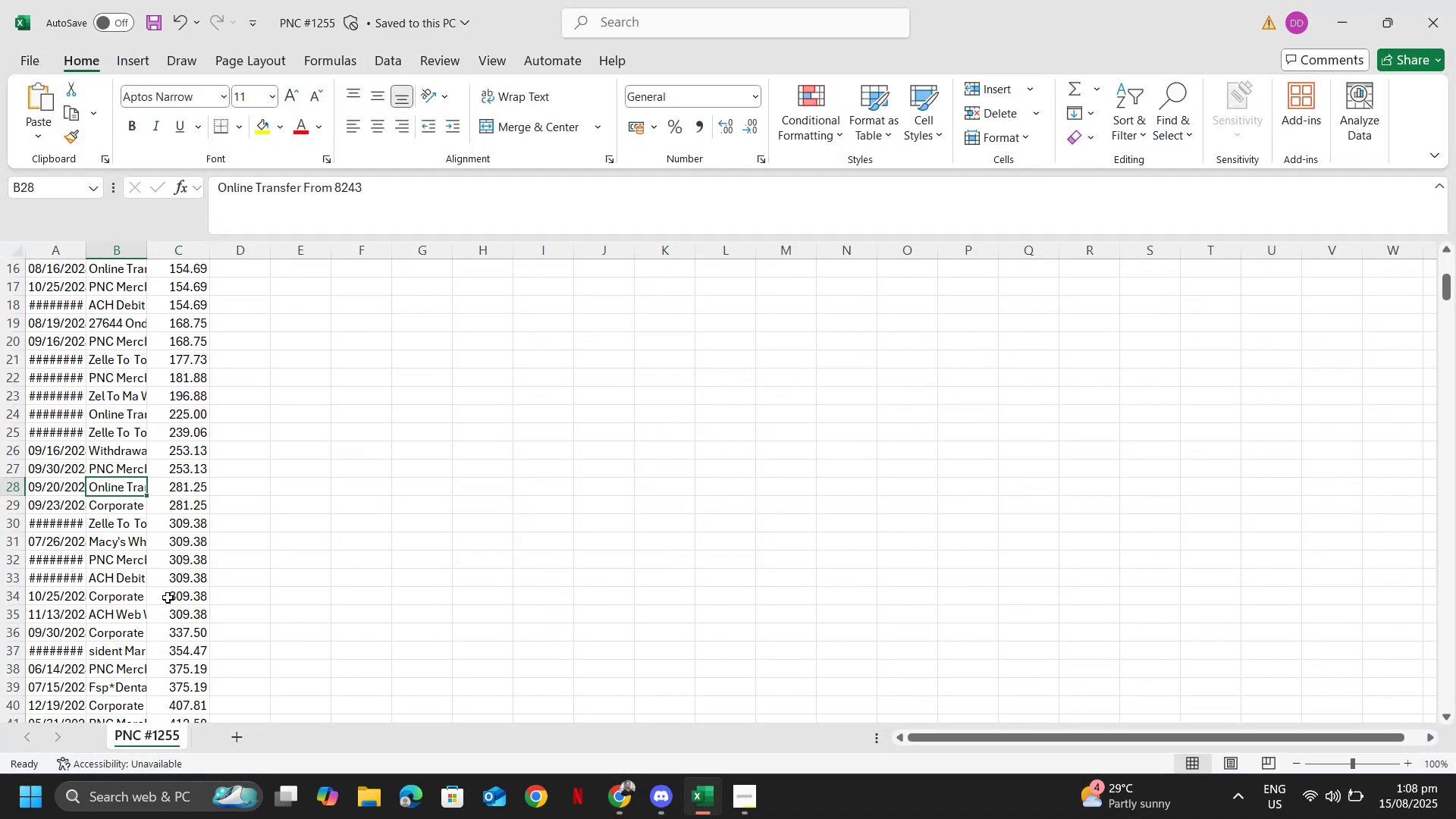 
key(ArrowLeft)
 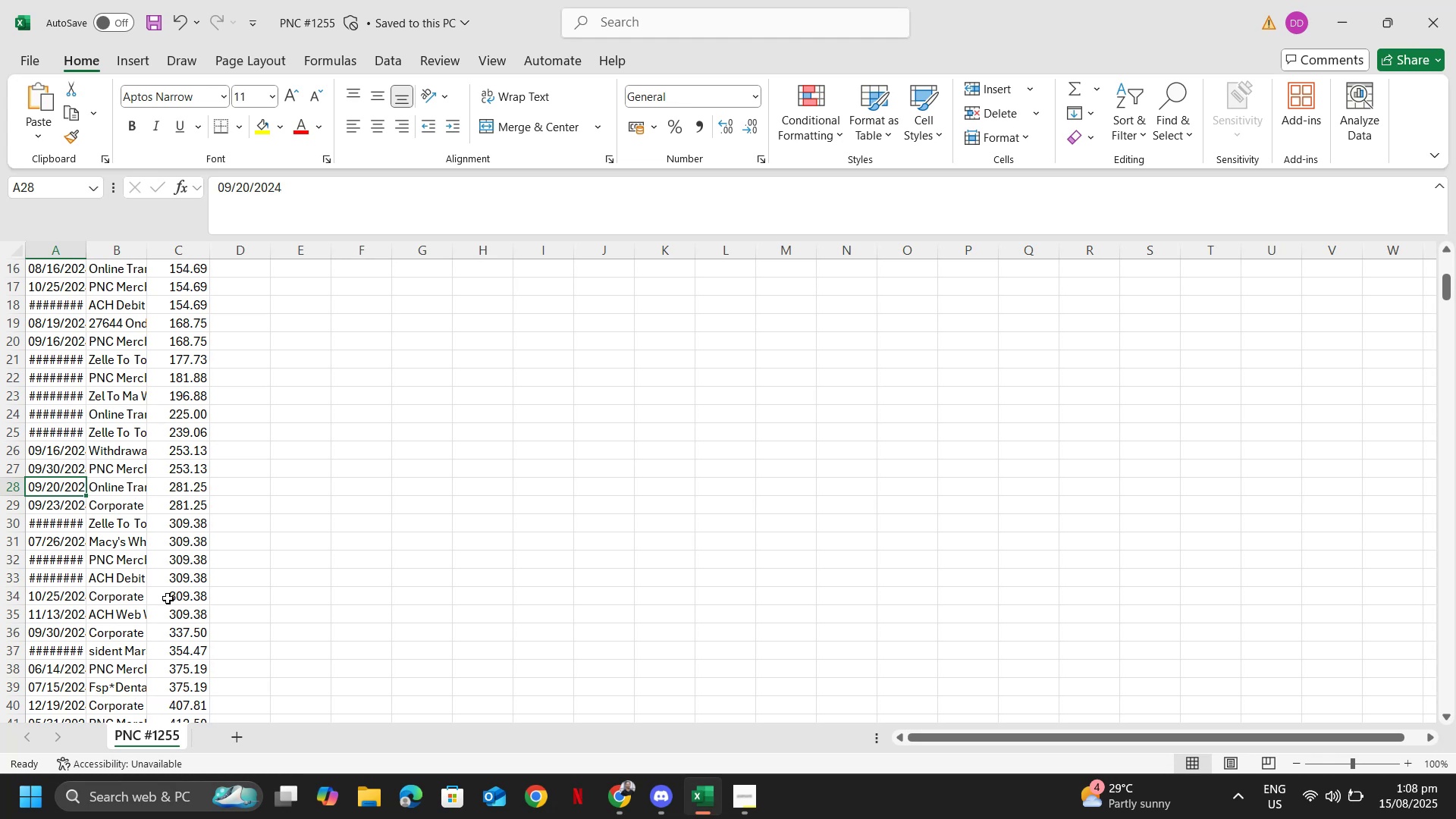 
key(ArrowRight)
 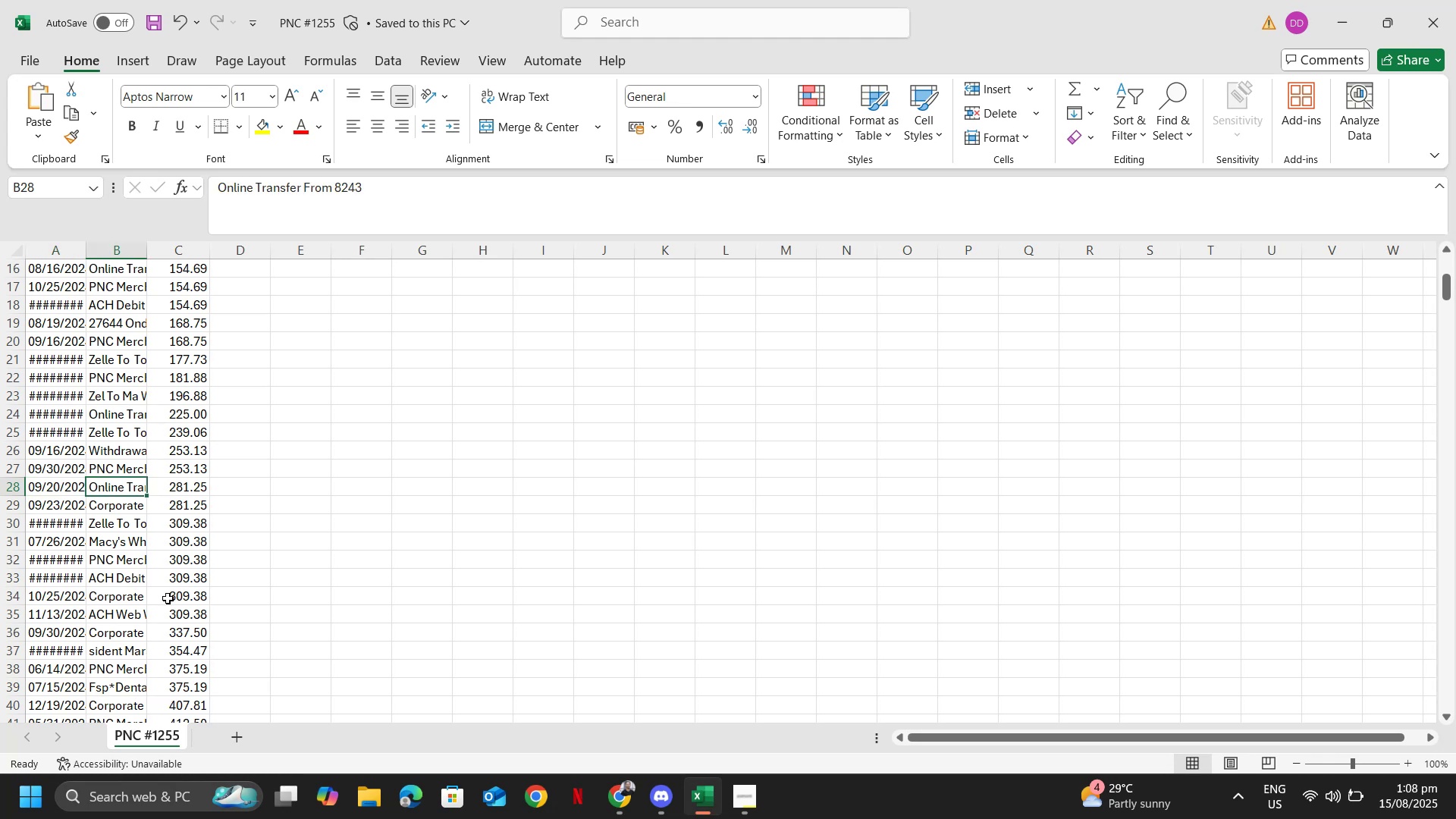 
key(Alt+AltLeft)
 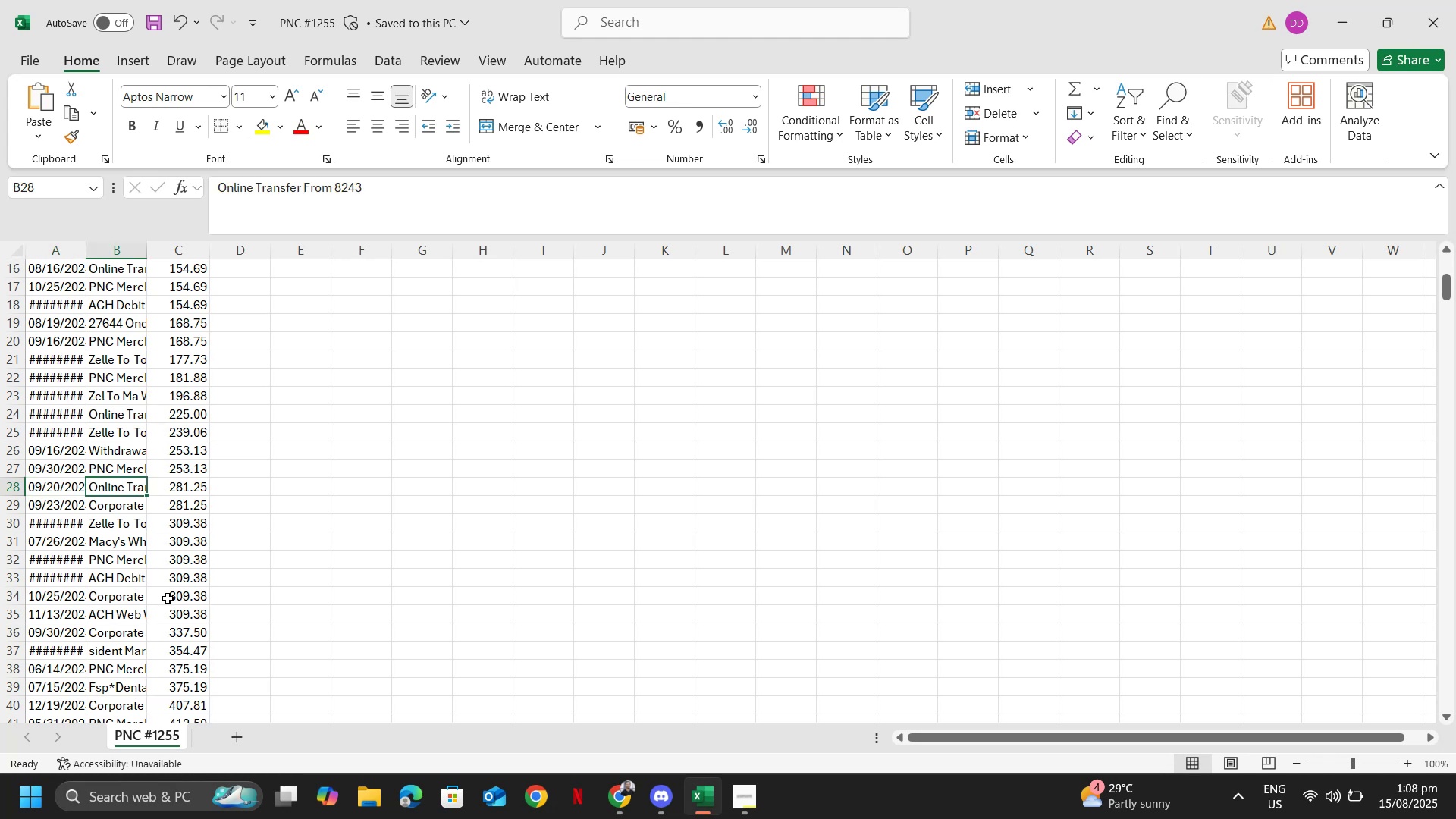 
key(Alt+Tab)
 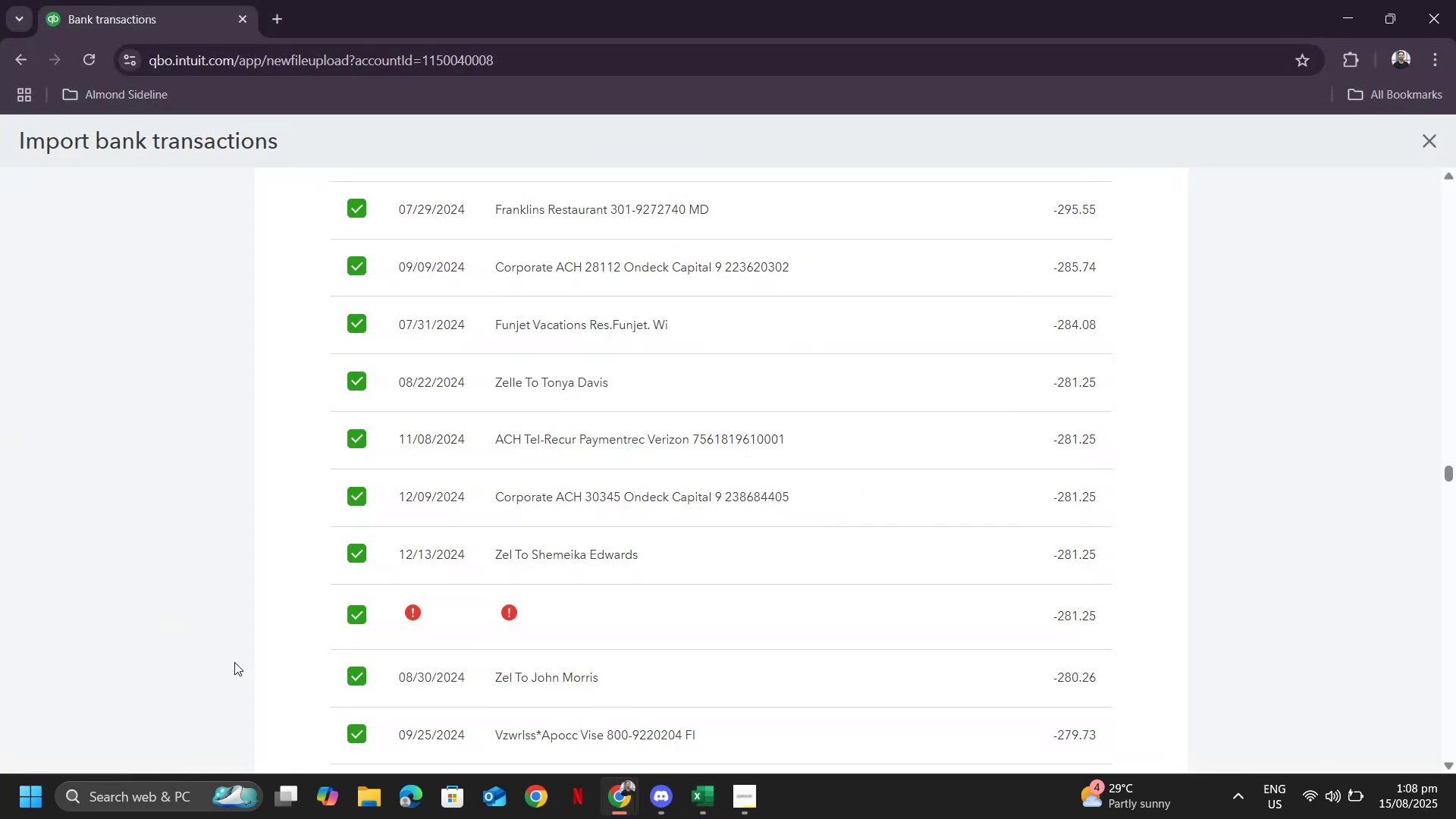 
hold_key(key=AltLeft, duration=0.36)
 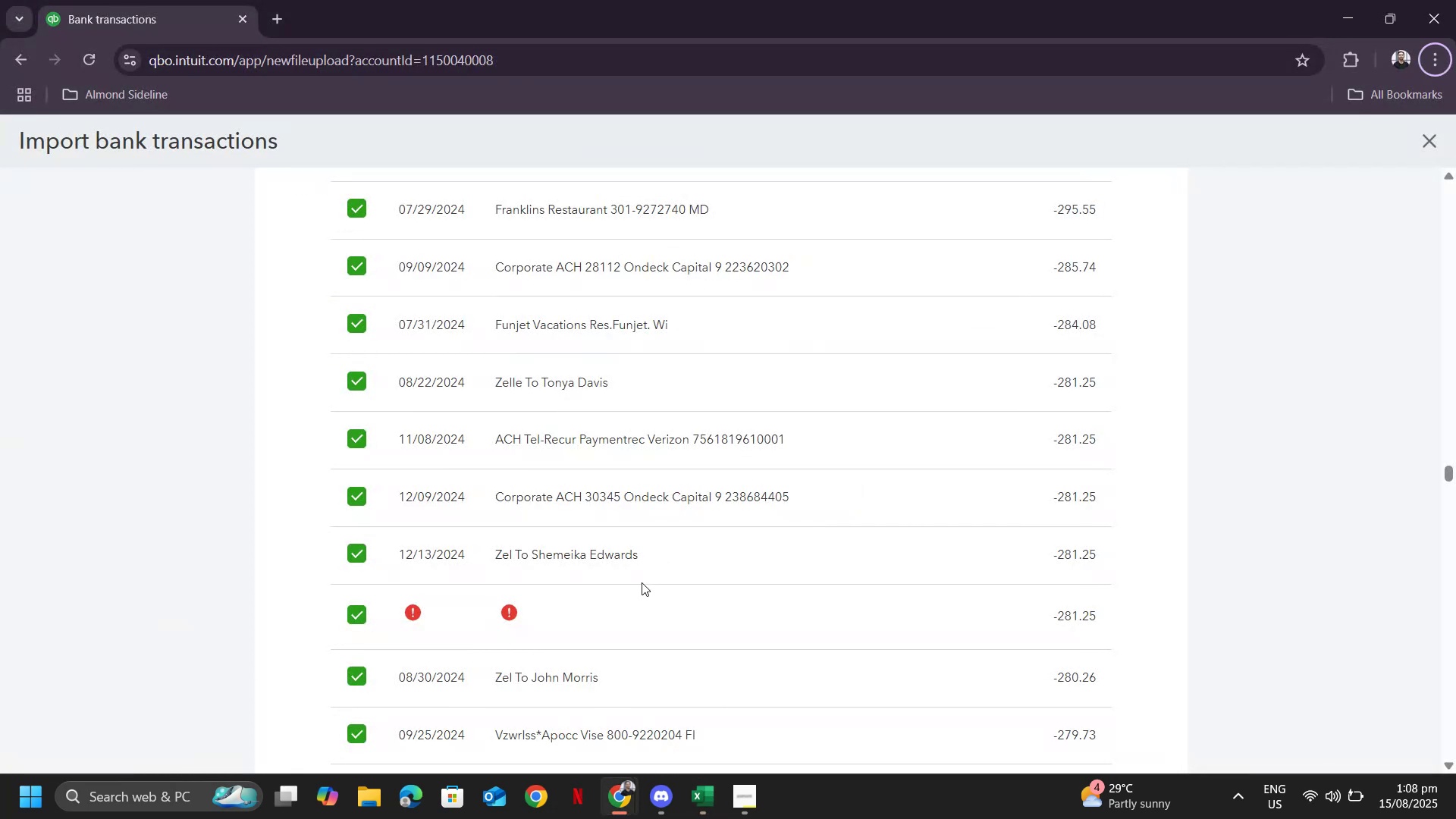 
key(Alt+AltLeft)
 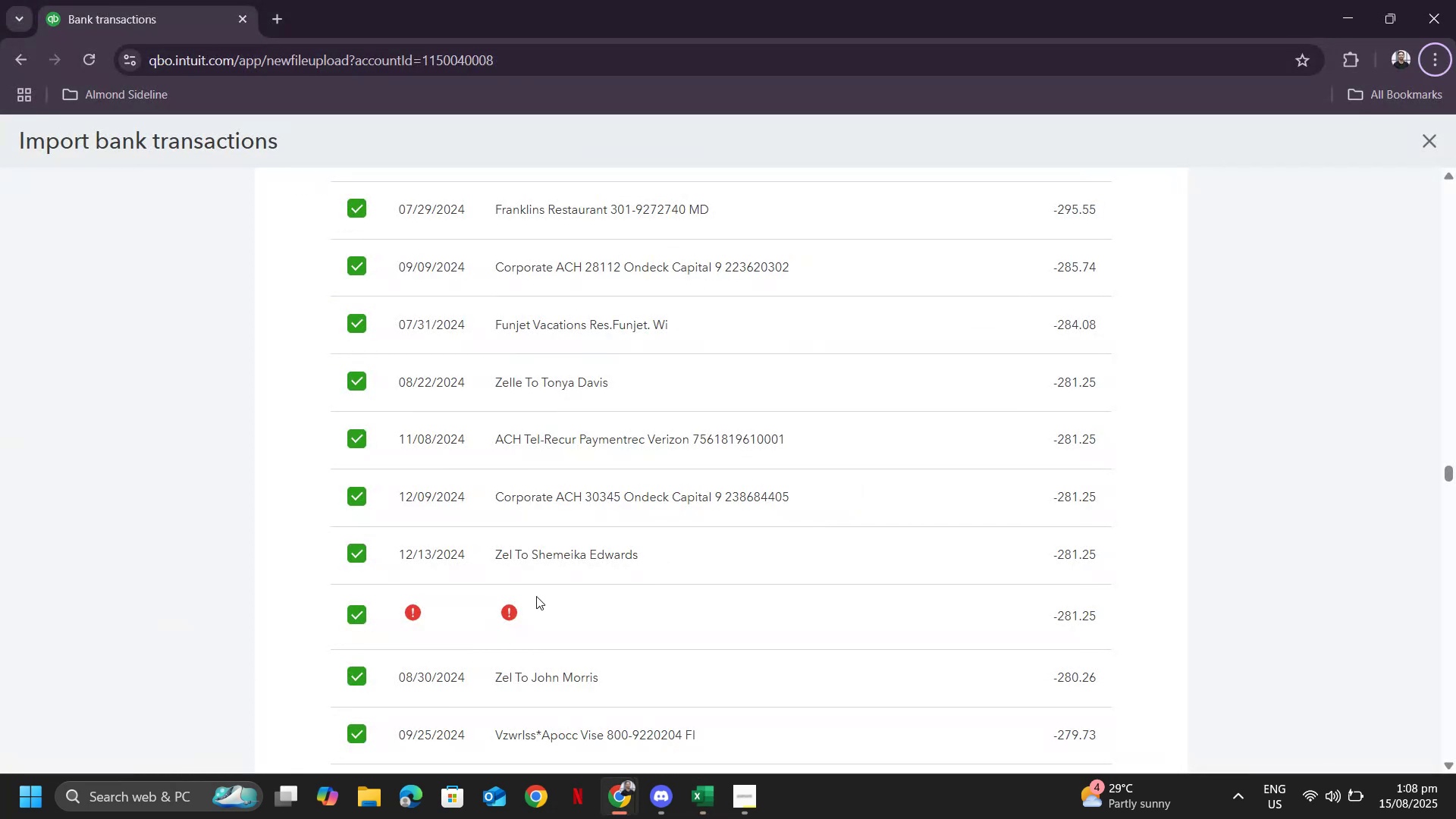 
key(Alt+AltLeft)
 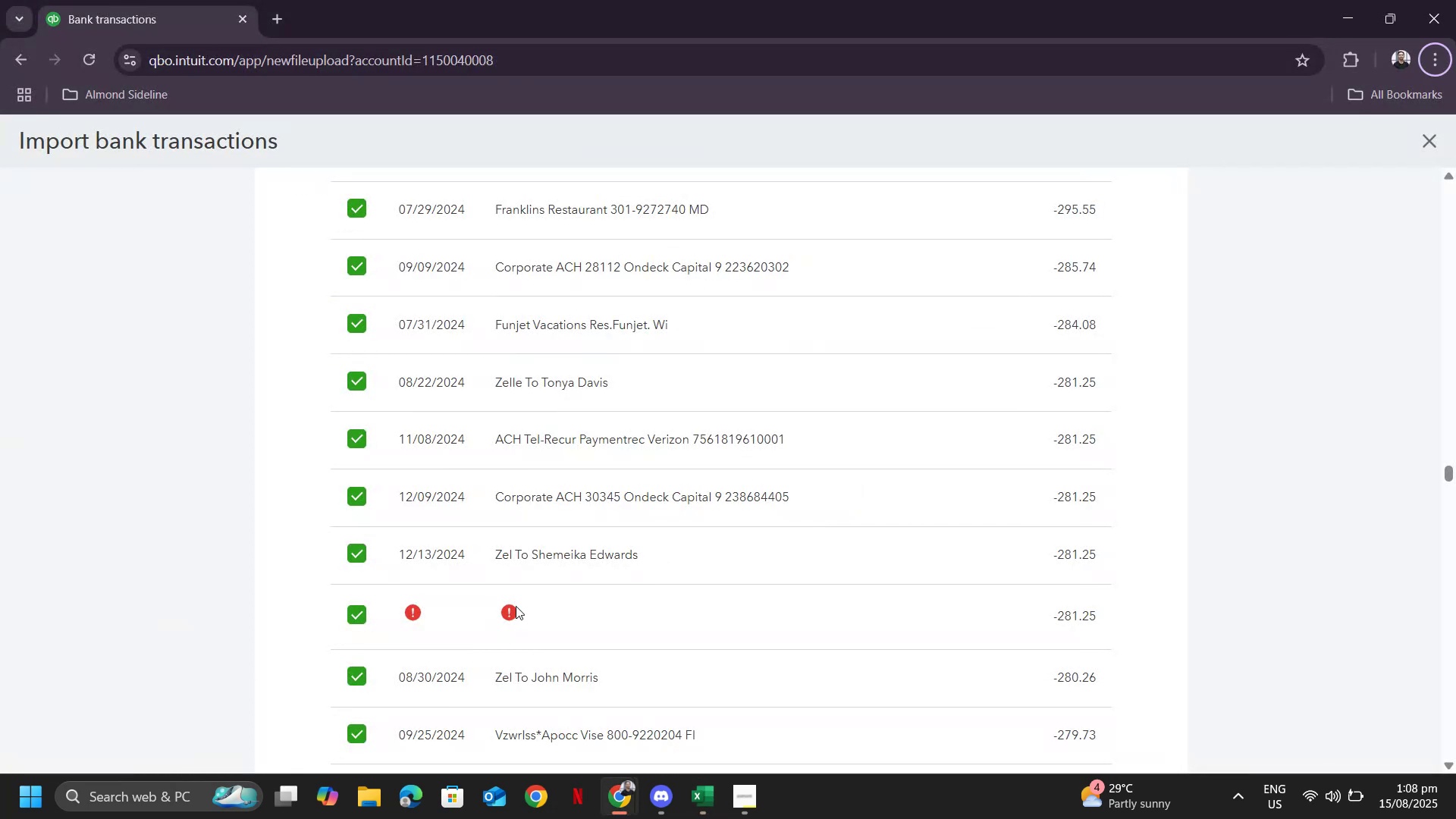 
key(Alt+Tab)
 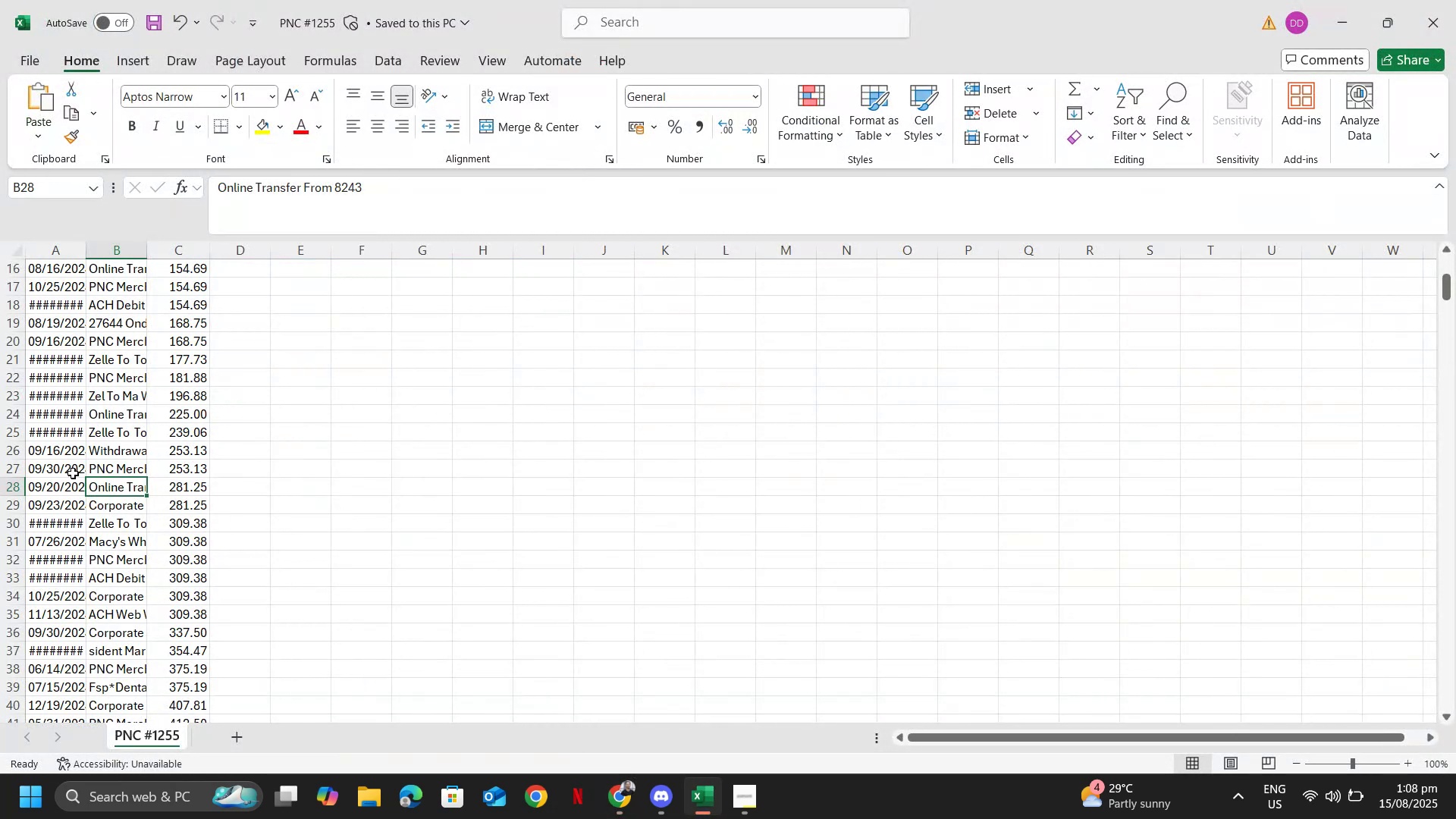 
key(Control+F)
 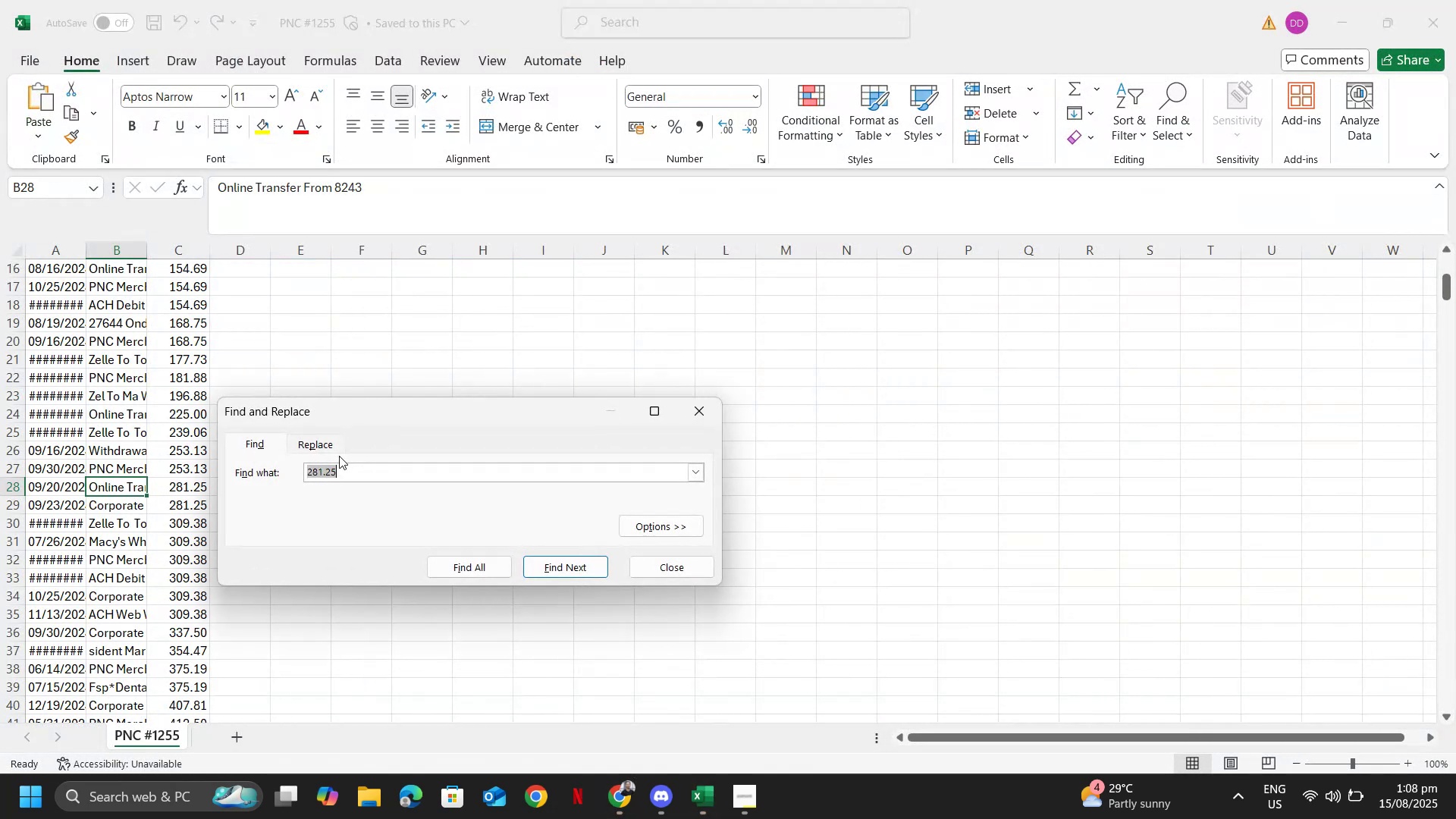 
key(Enter)
 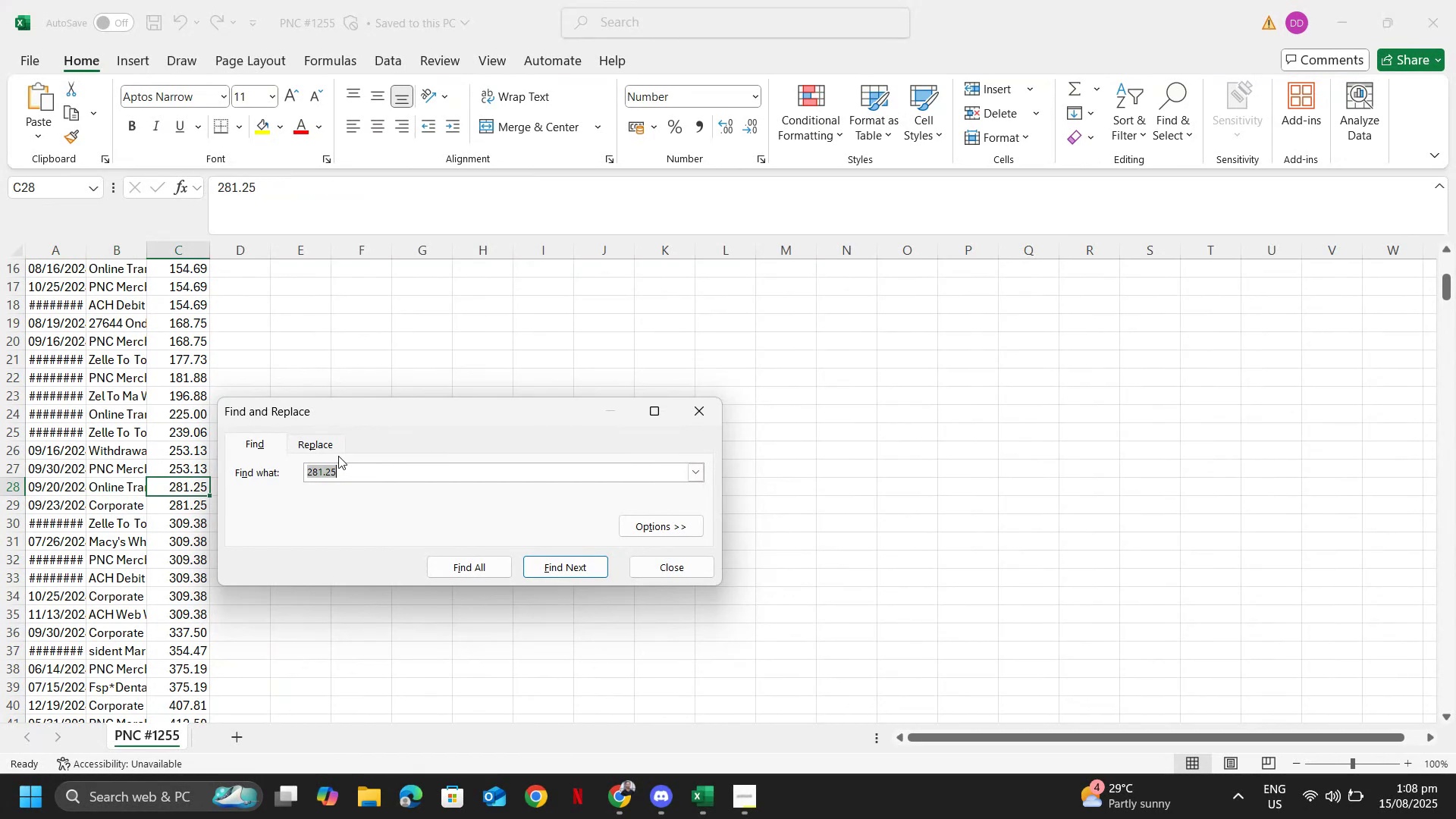 
key(Enter)
 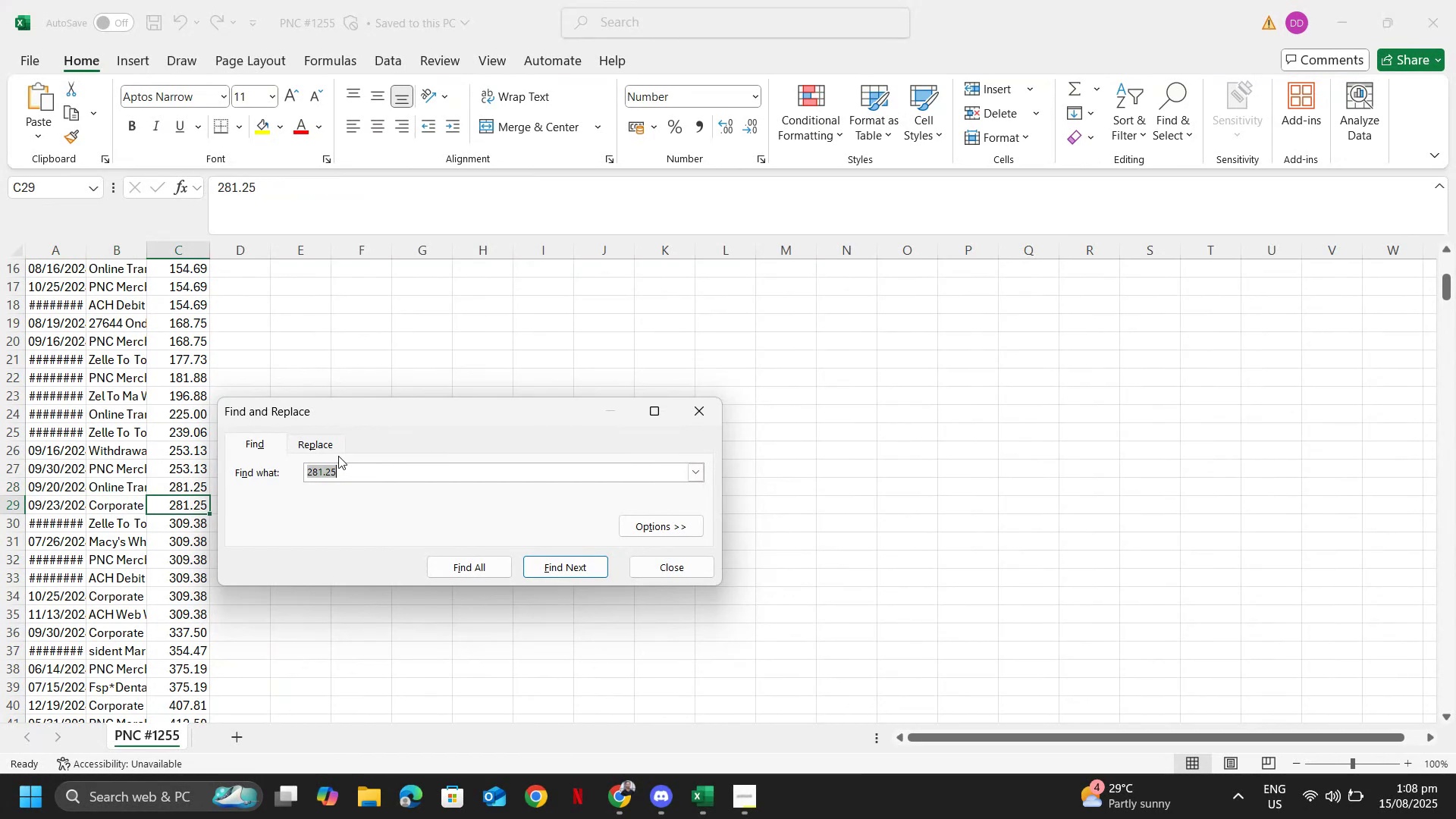 
key(Enter)
 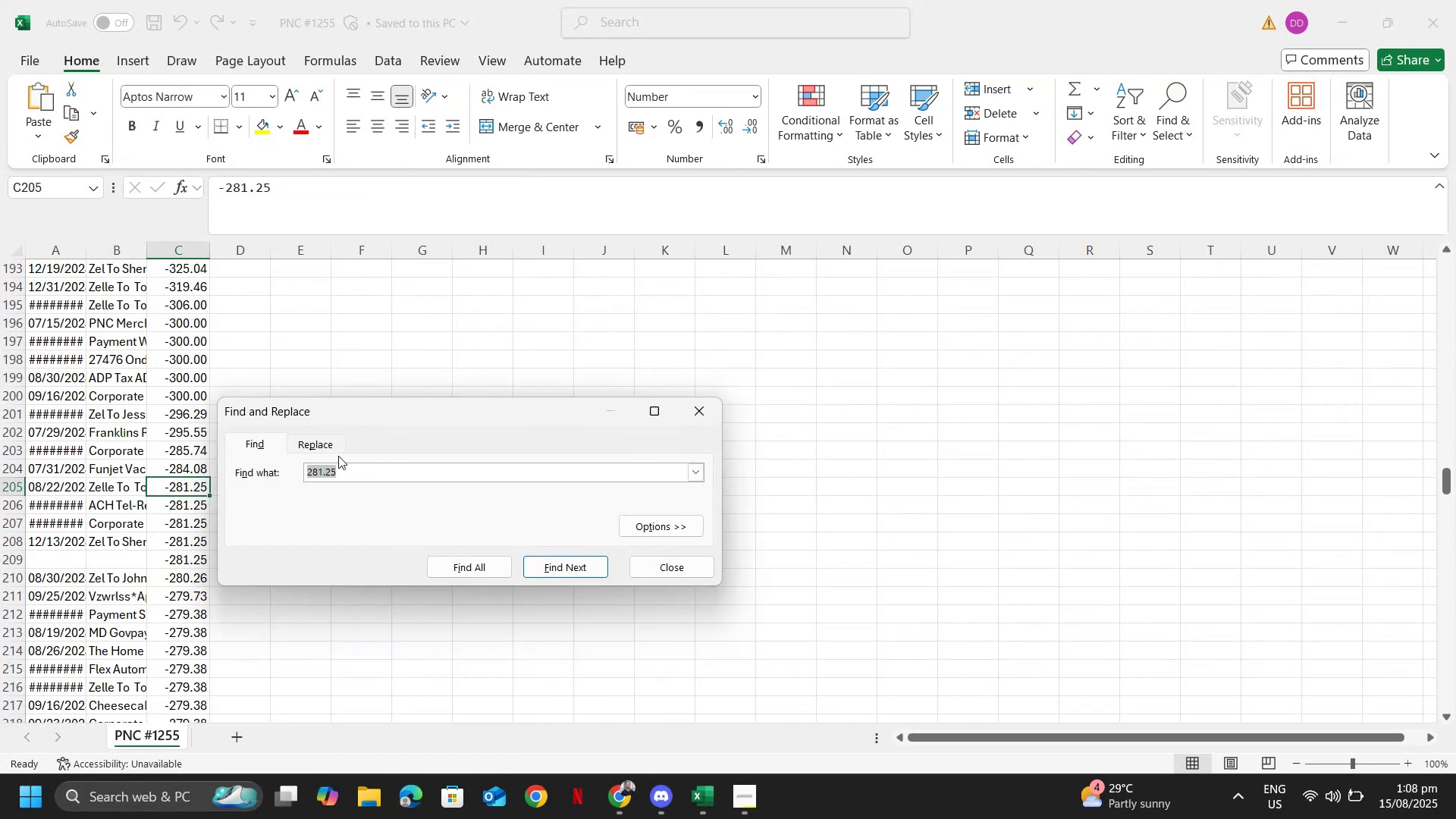 
key(Escape)
 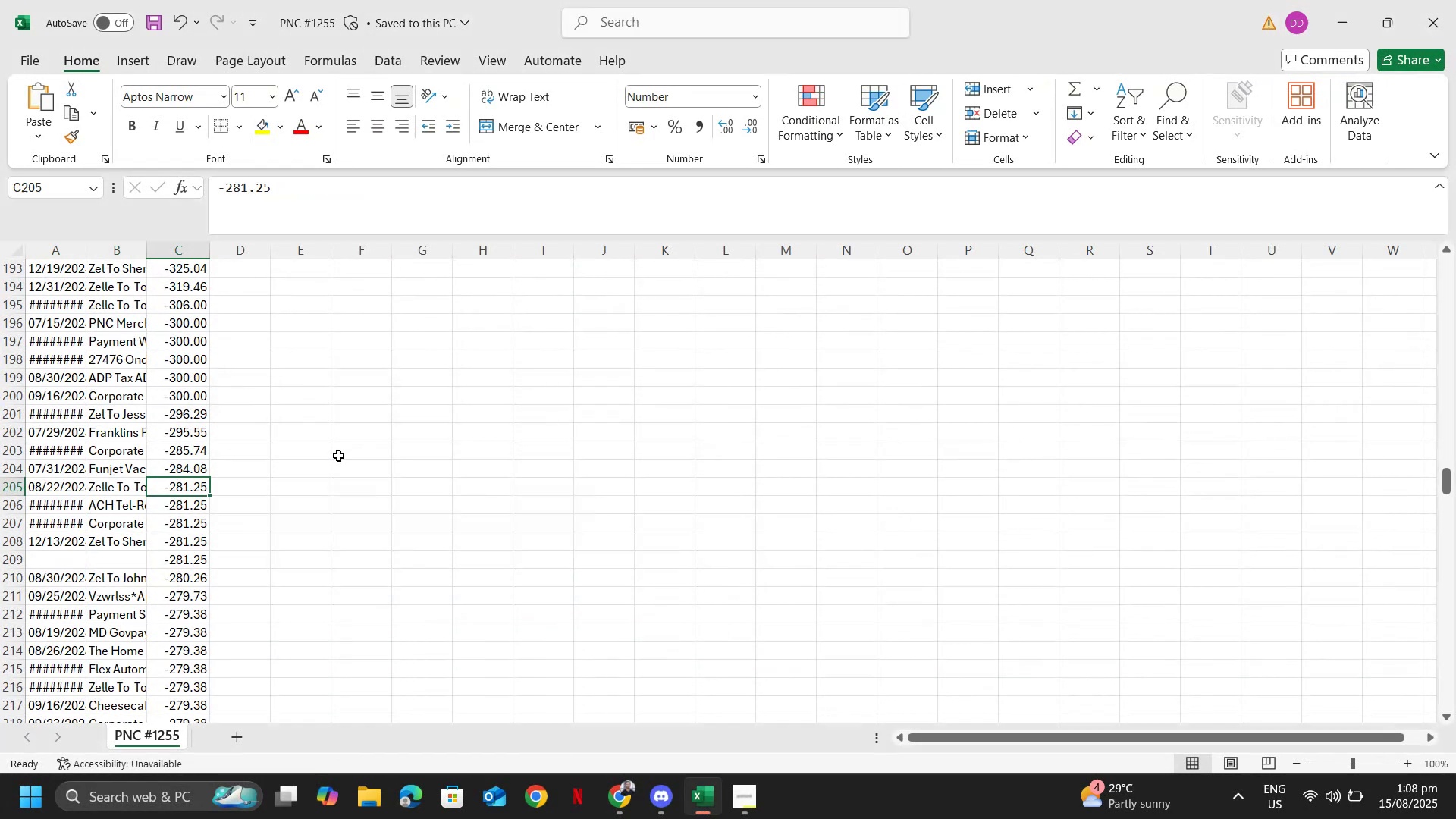 
key(ArrowLeft)
 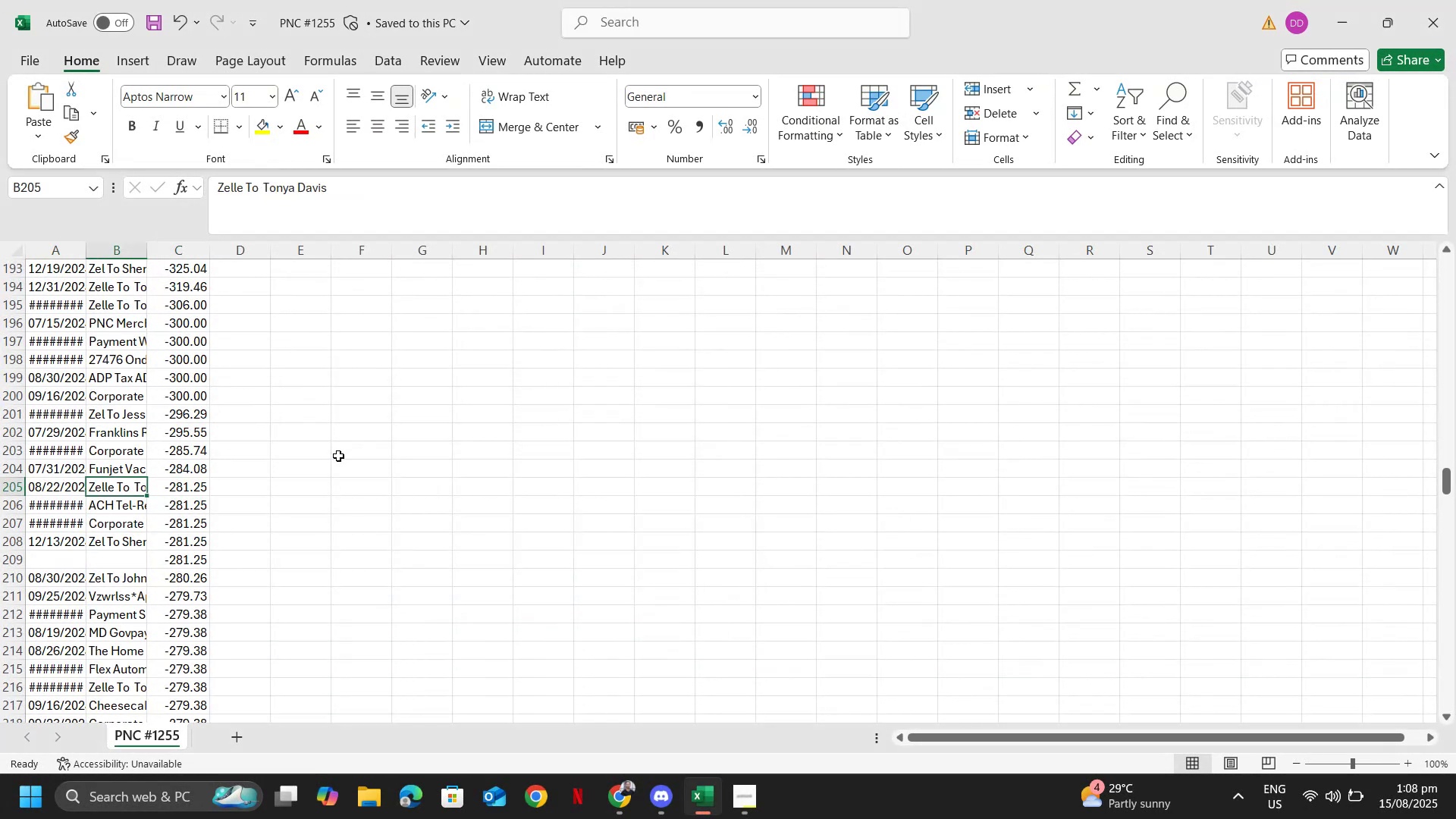 
key(ArrowLeft)
 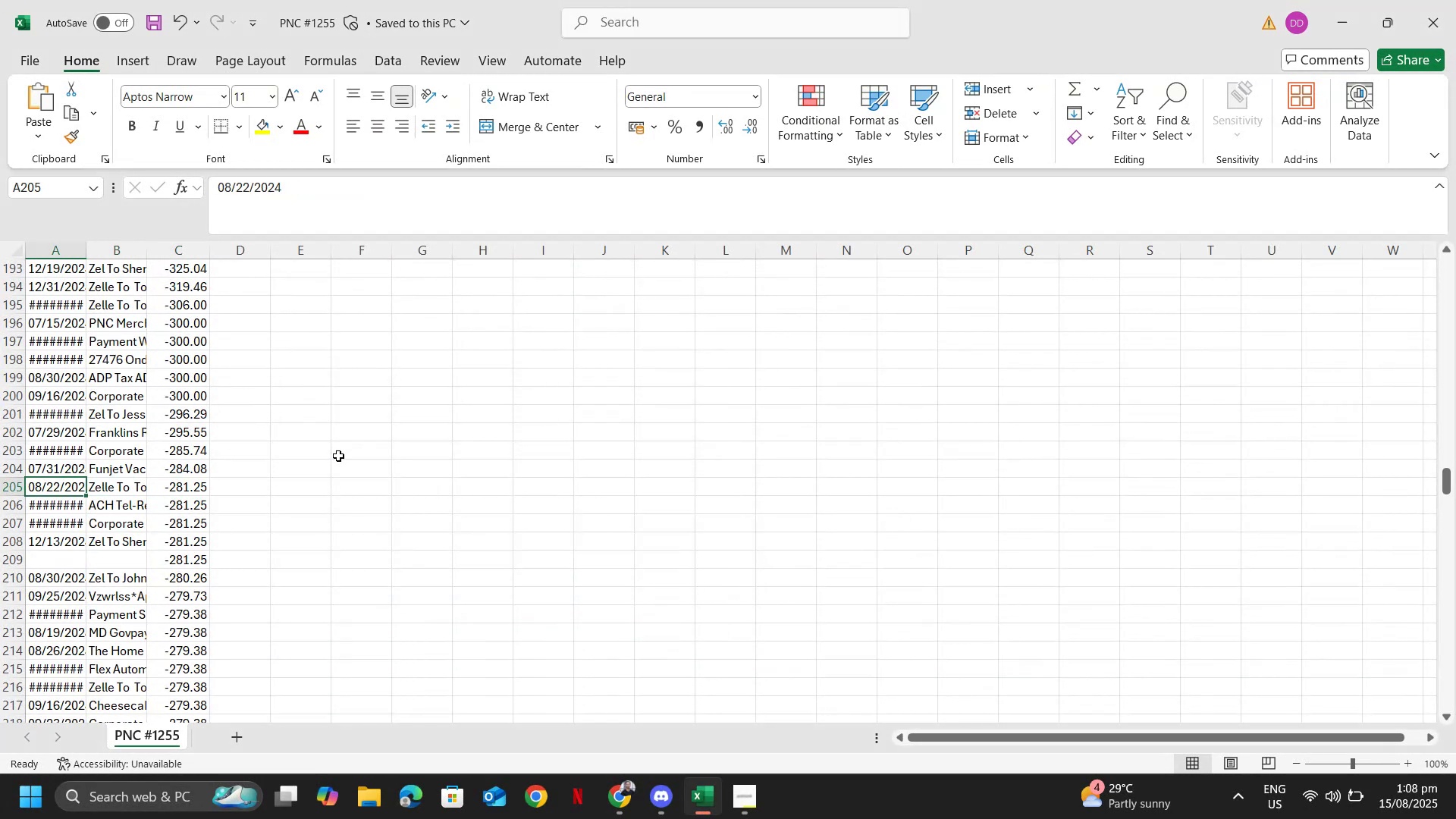 
key(ArrowDown)
 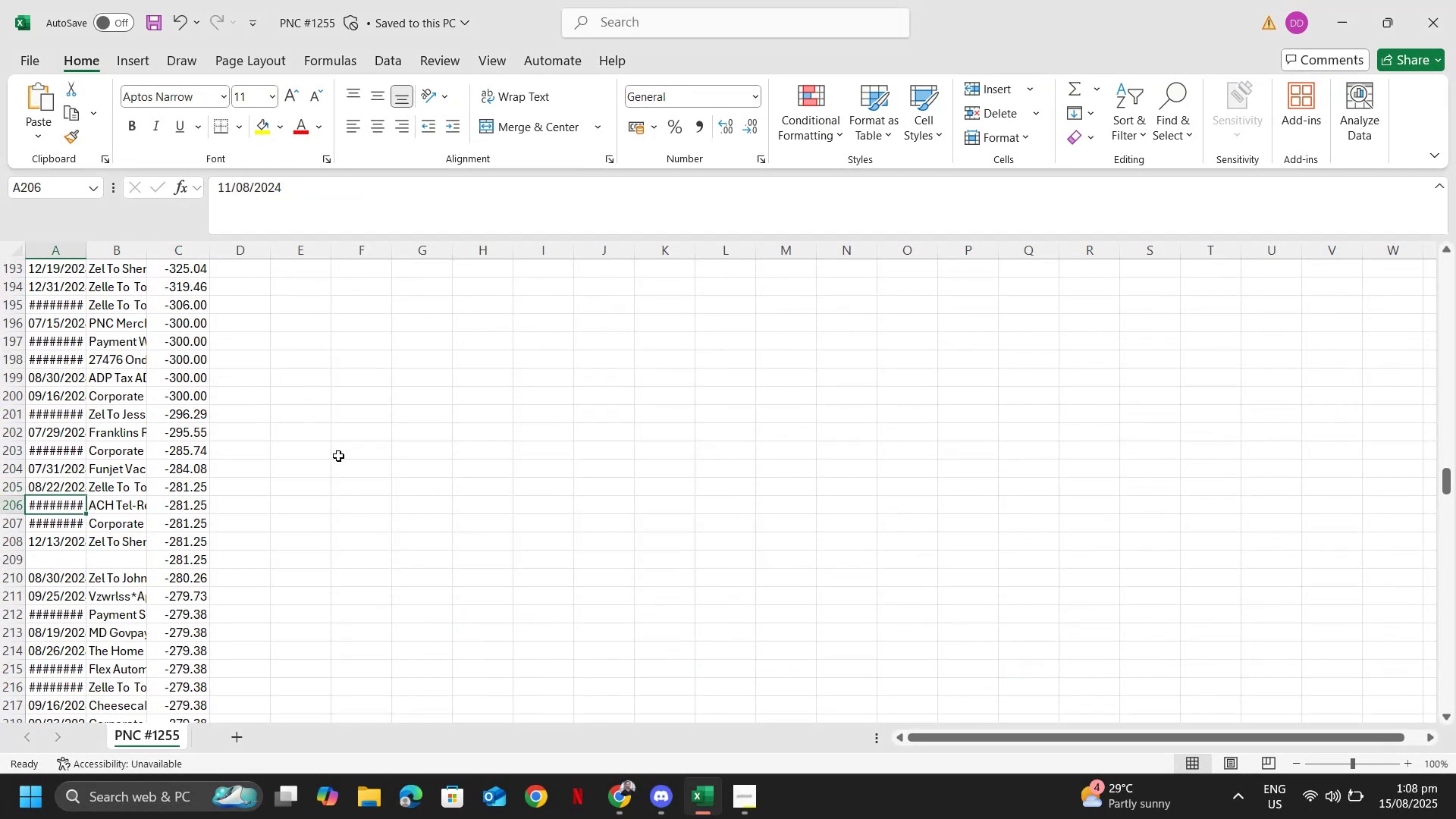 
key(ArrowDown)
 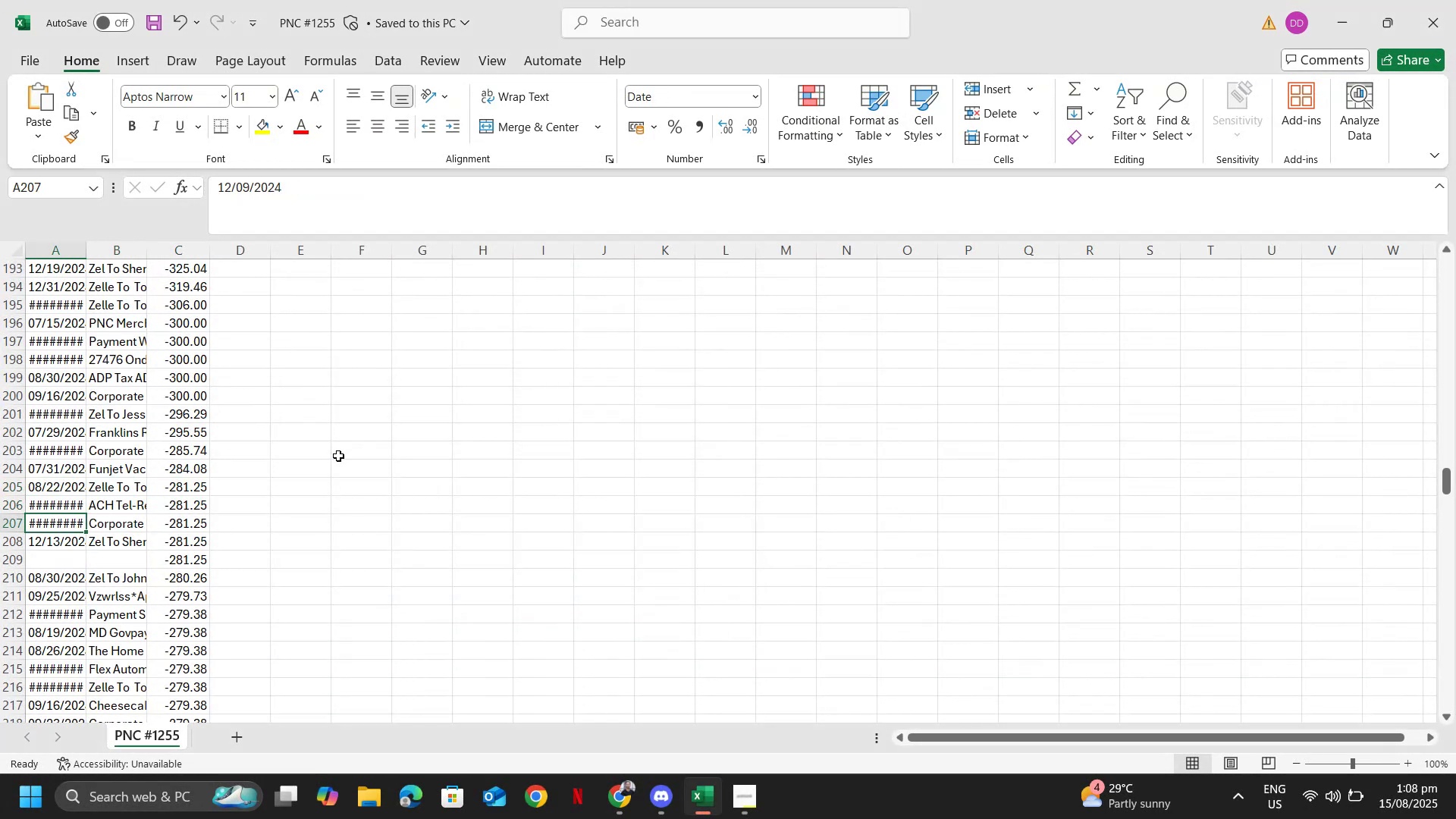 
key(ArrowDown)
 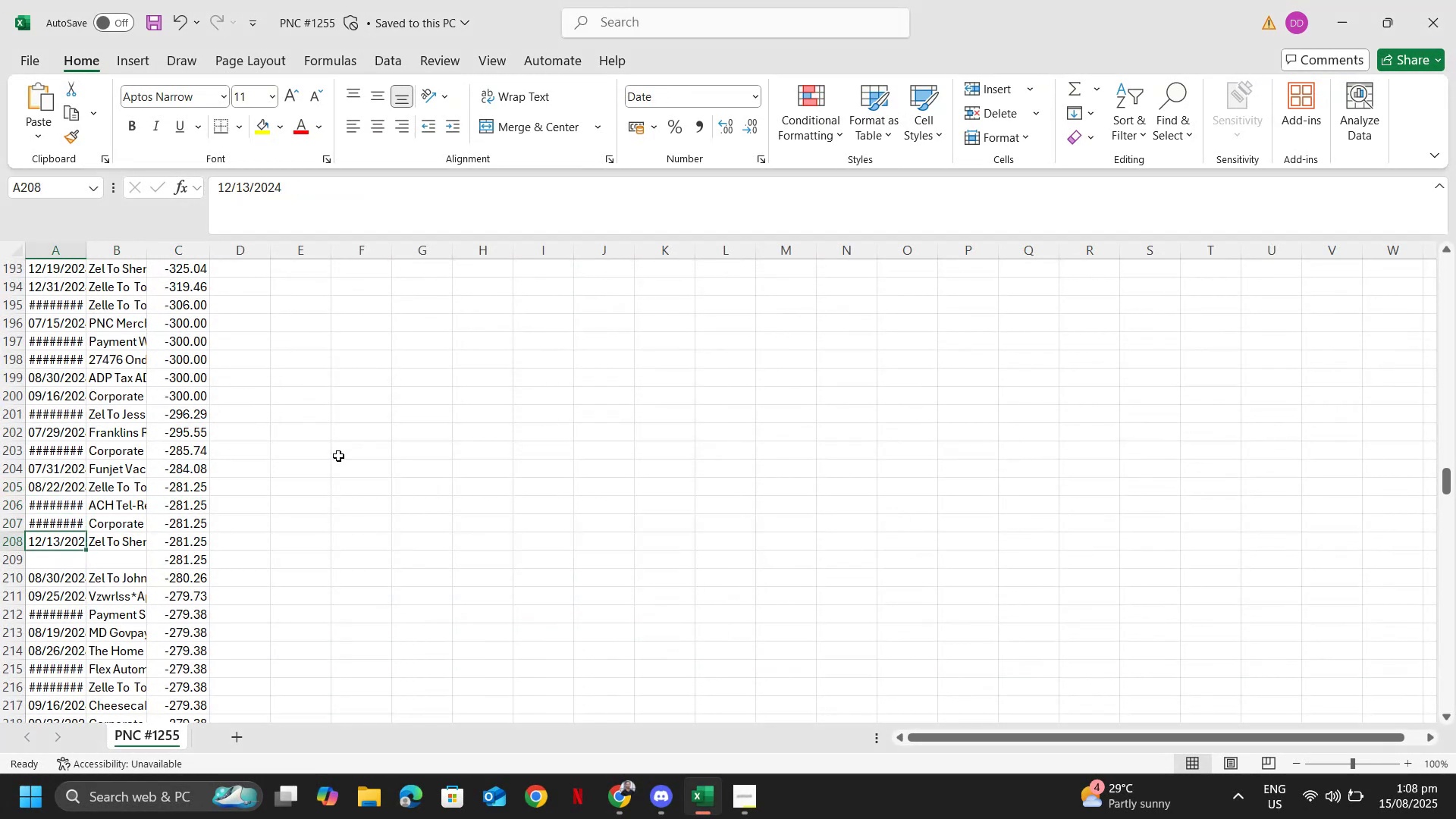 
key(ArrowDown)
 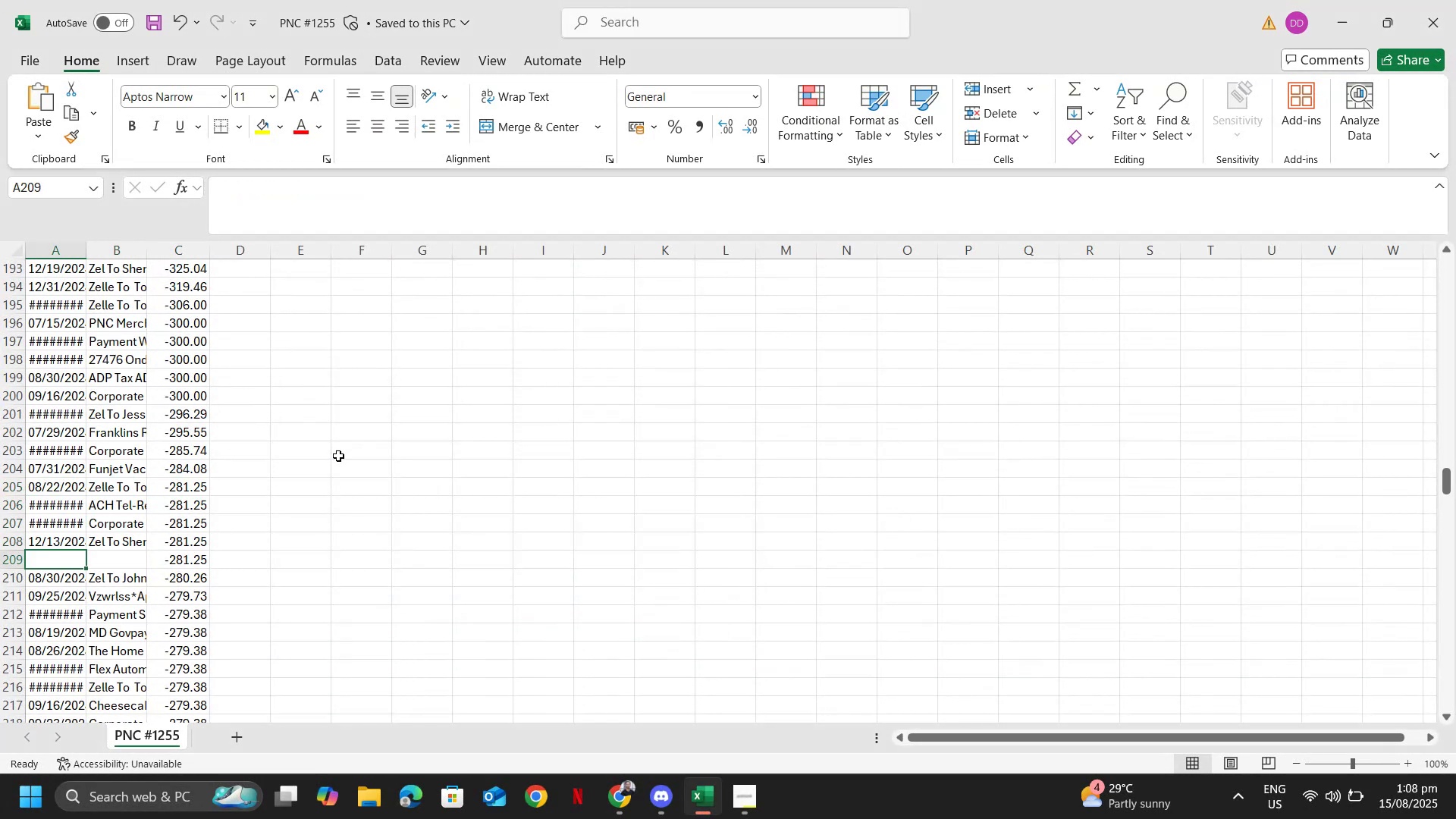 
key(ArrowUp)
 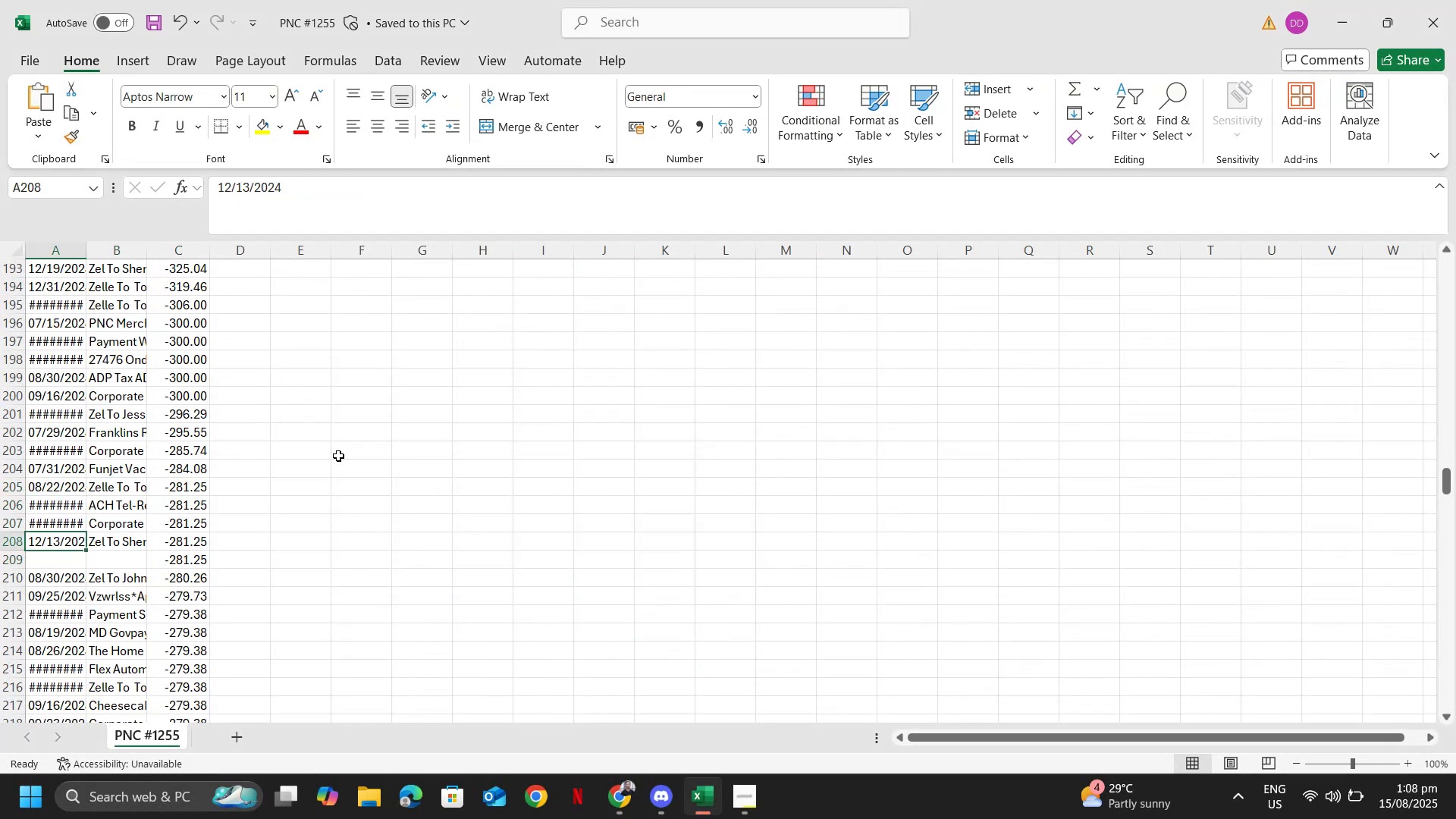 
key(ArrowDown)
 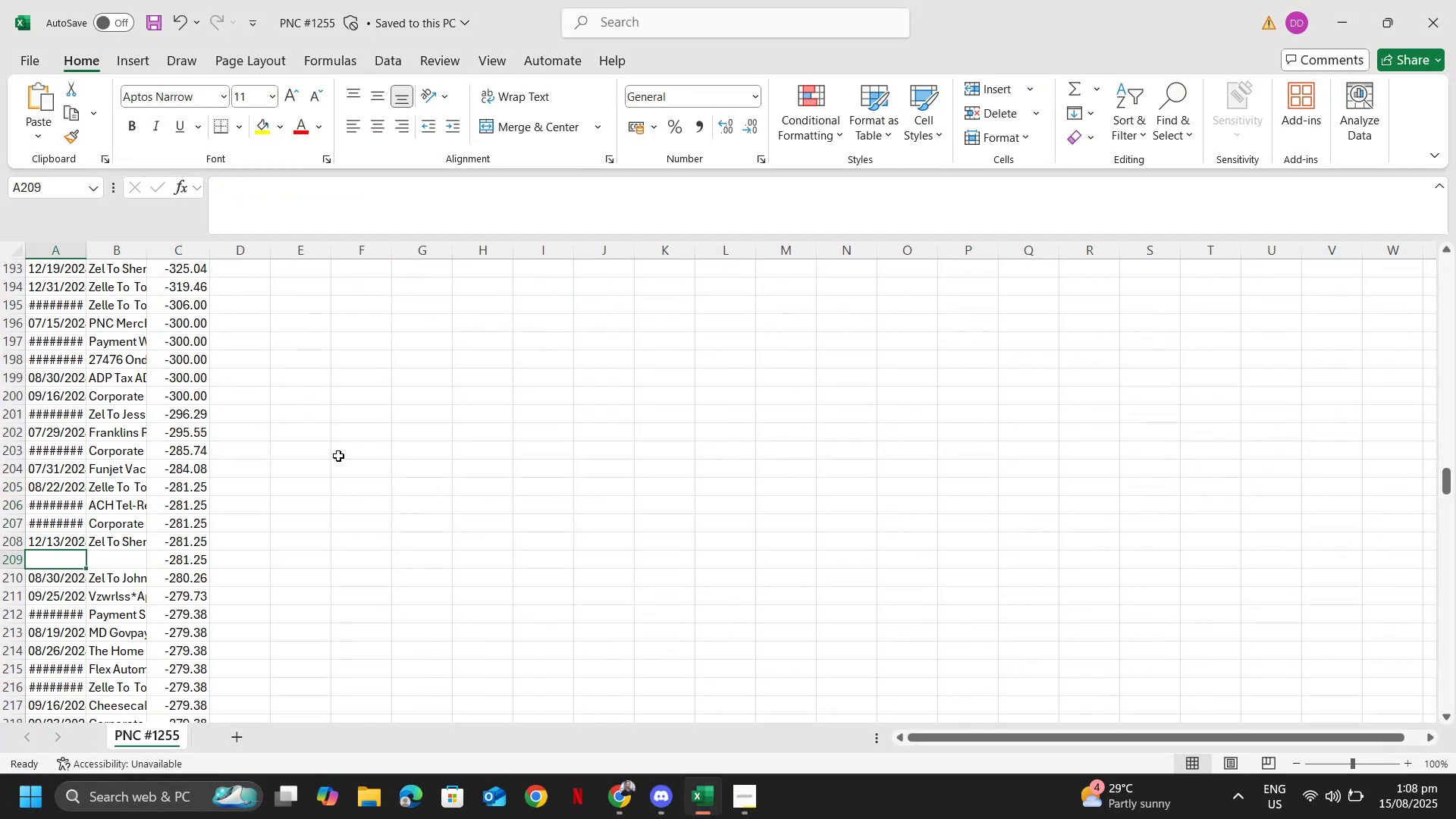 
key(ArrowRight)
 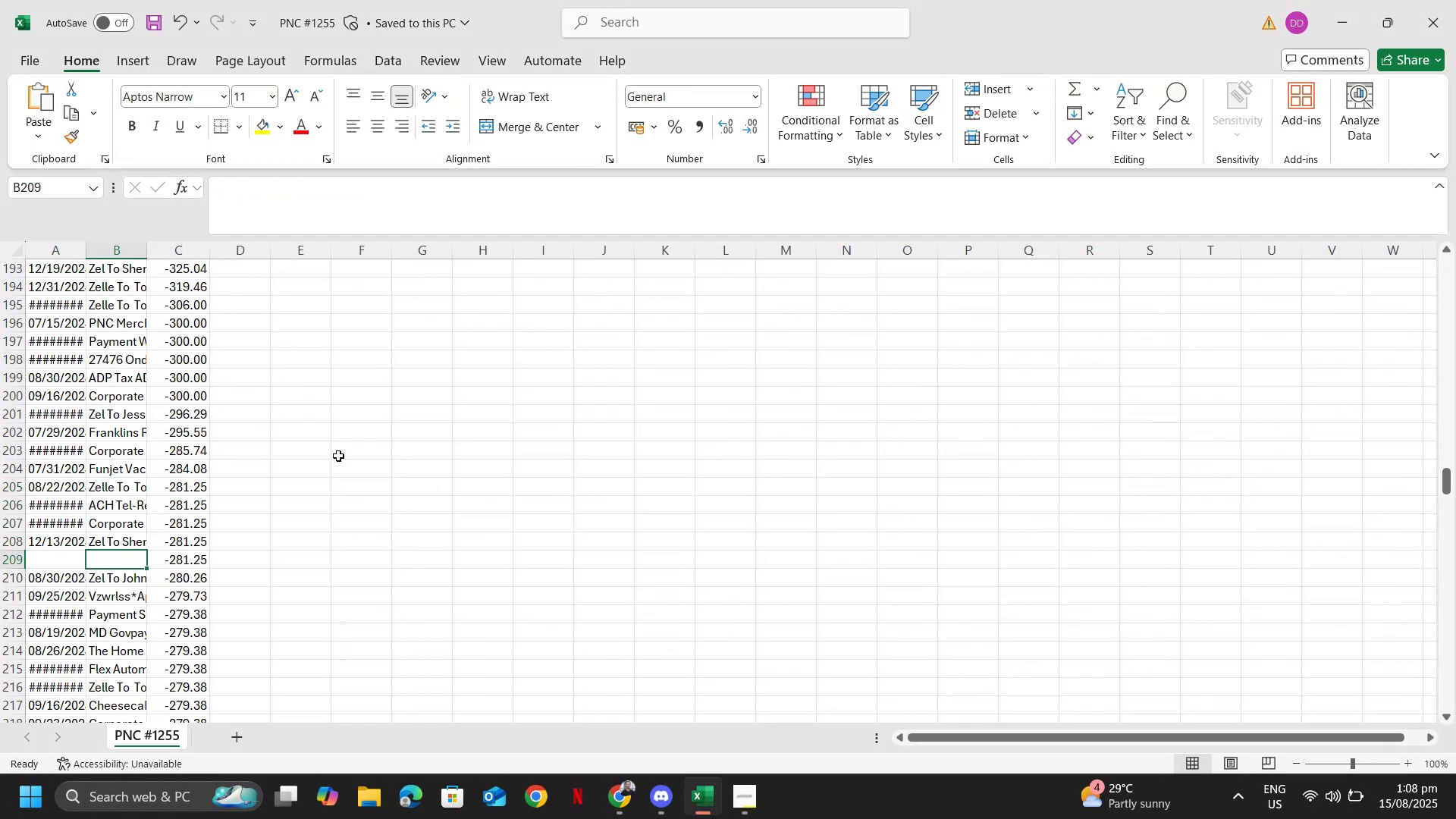 
key(ArrowRight)
 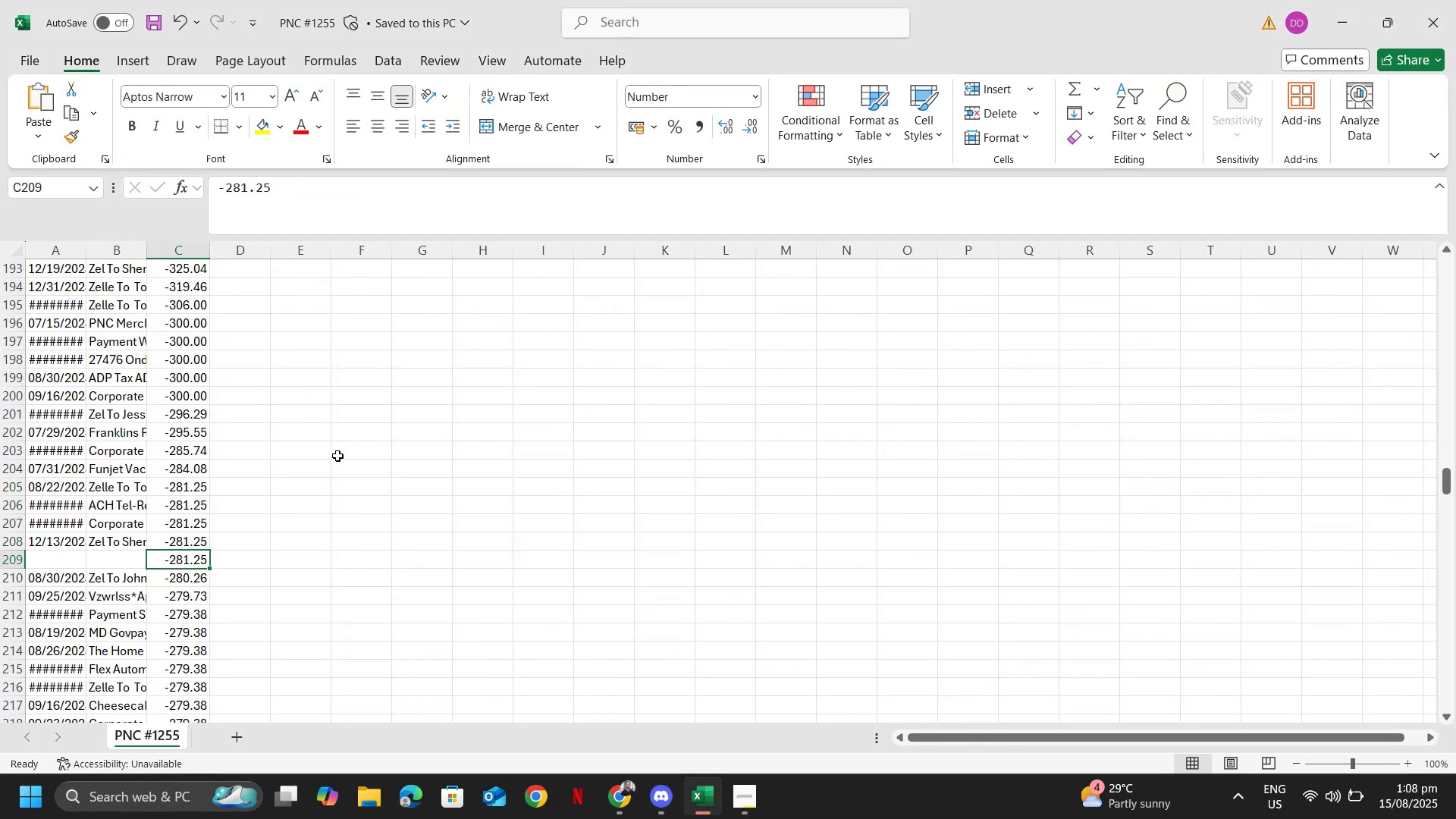 
key(ArrowLeft)
 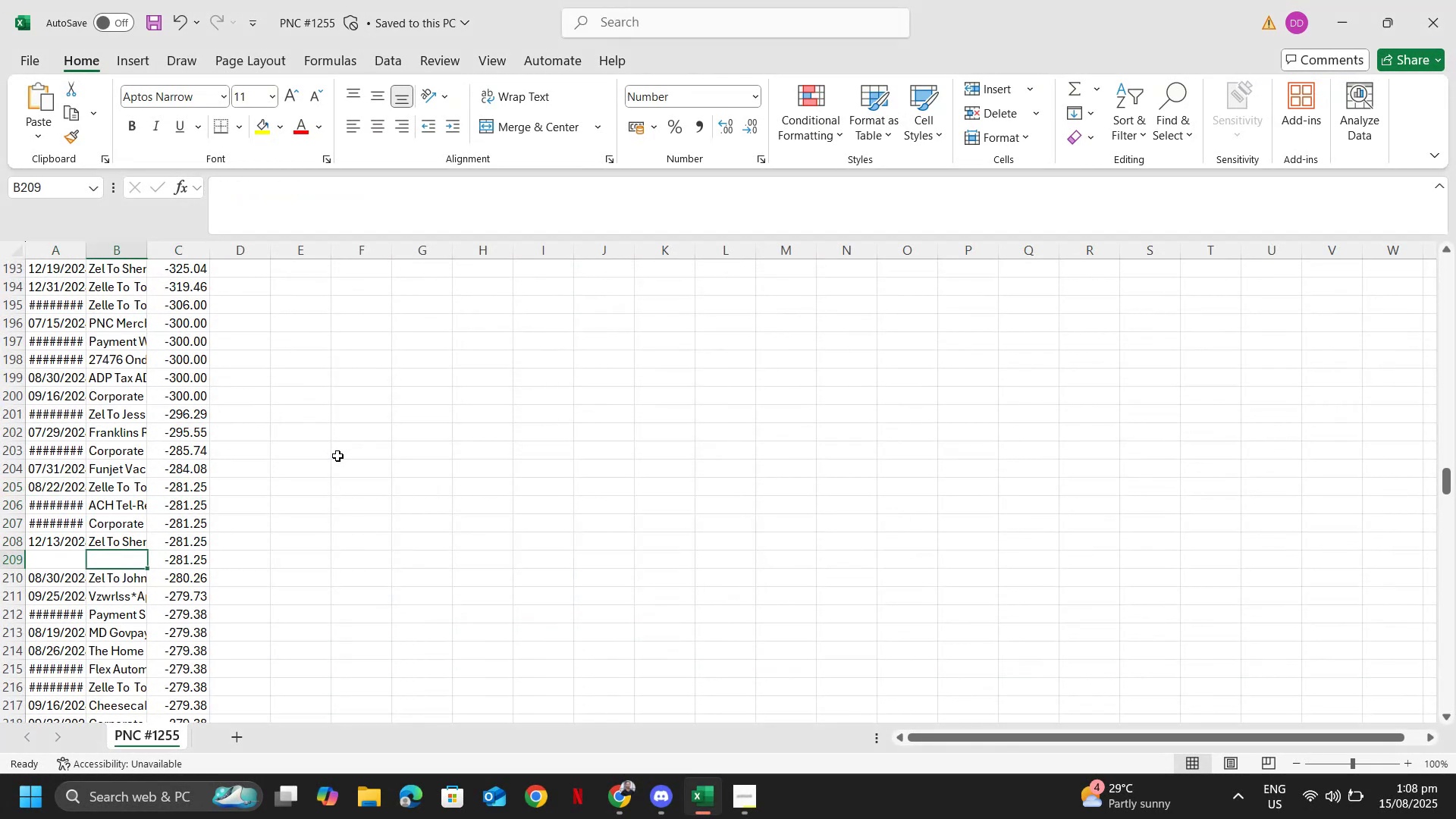 
key(ArrowLeft)
 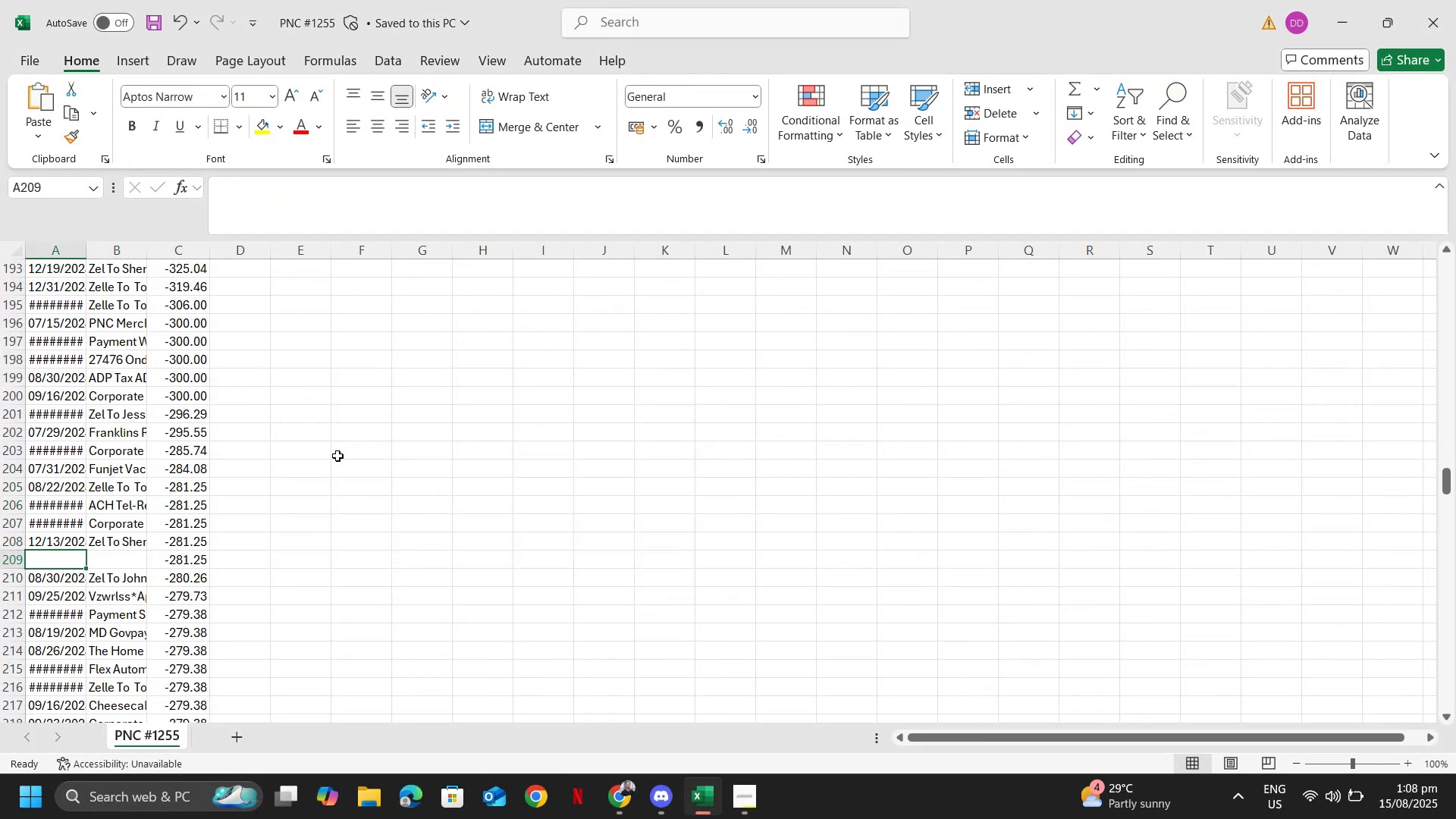 
key(Alt+AltLeft)
 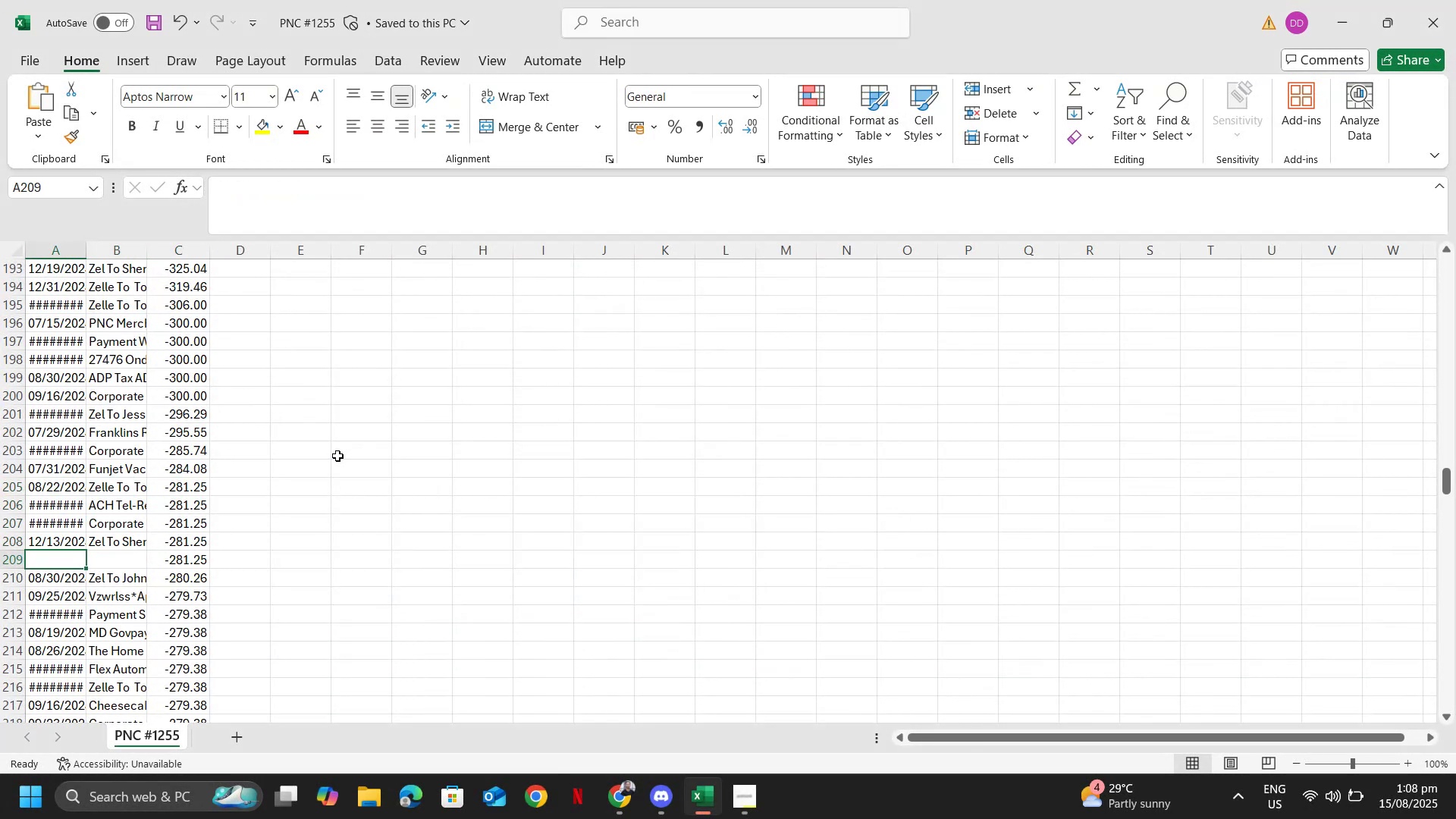 
key(Alt+Tab)
 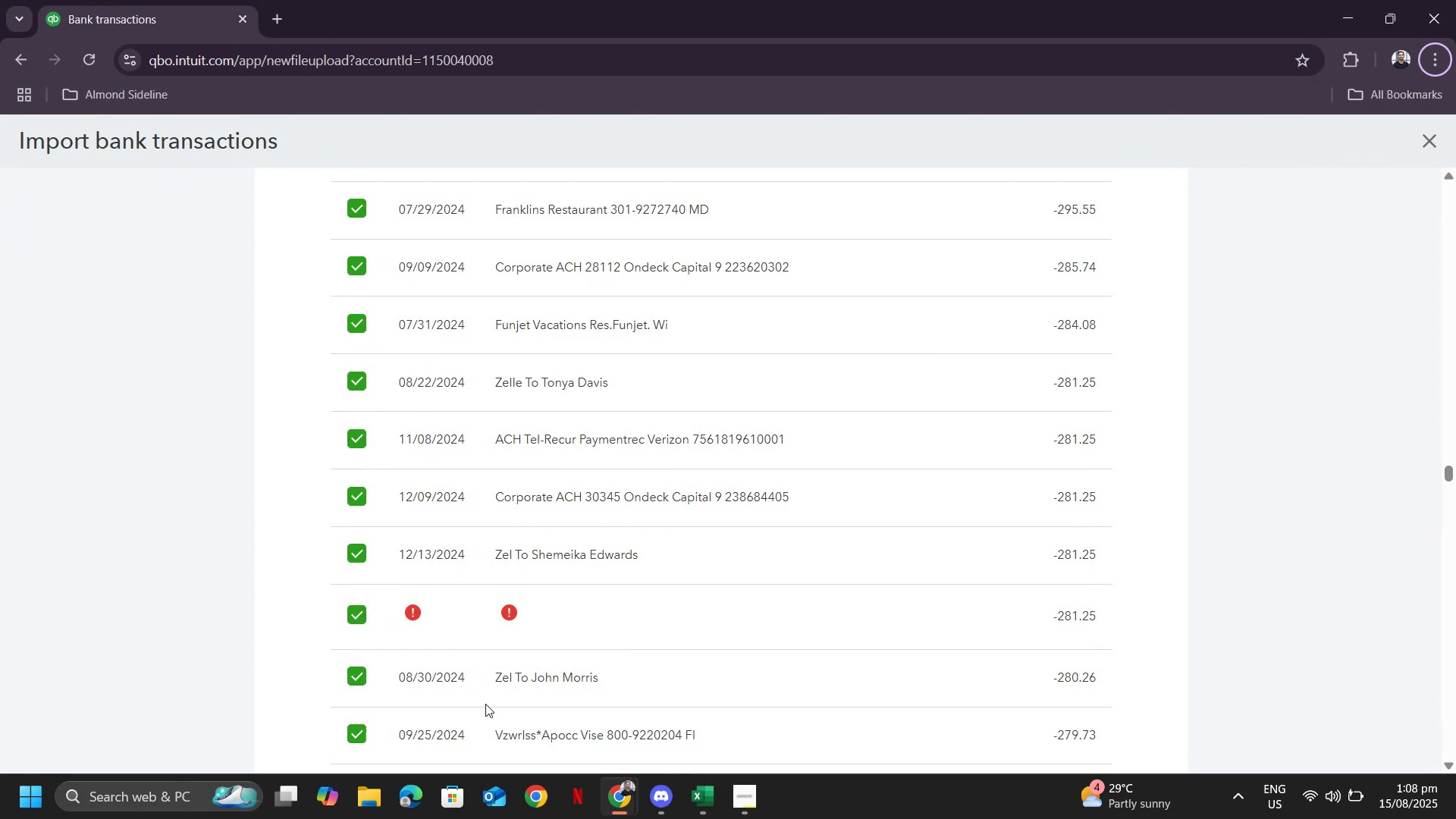 
left_click([472, 603])
 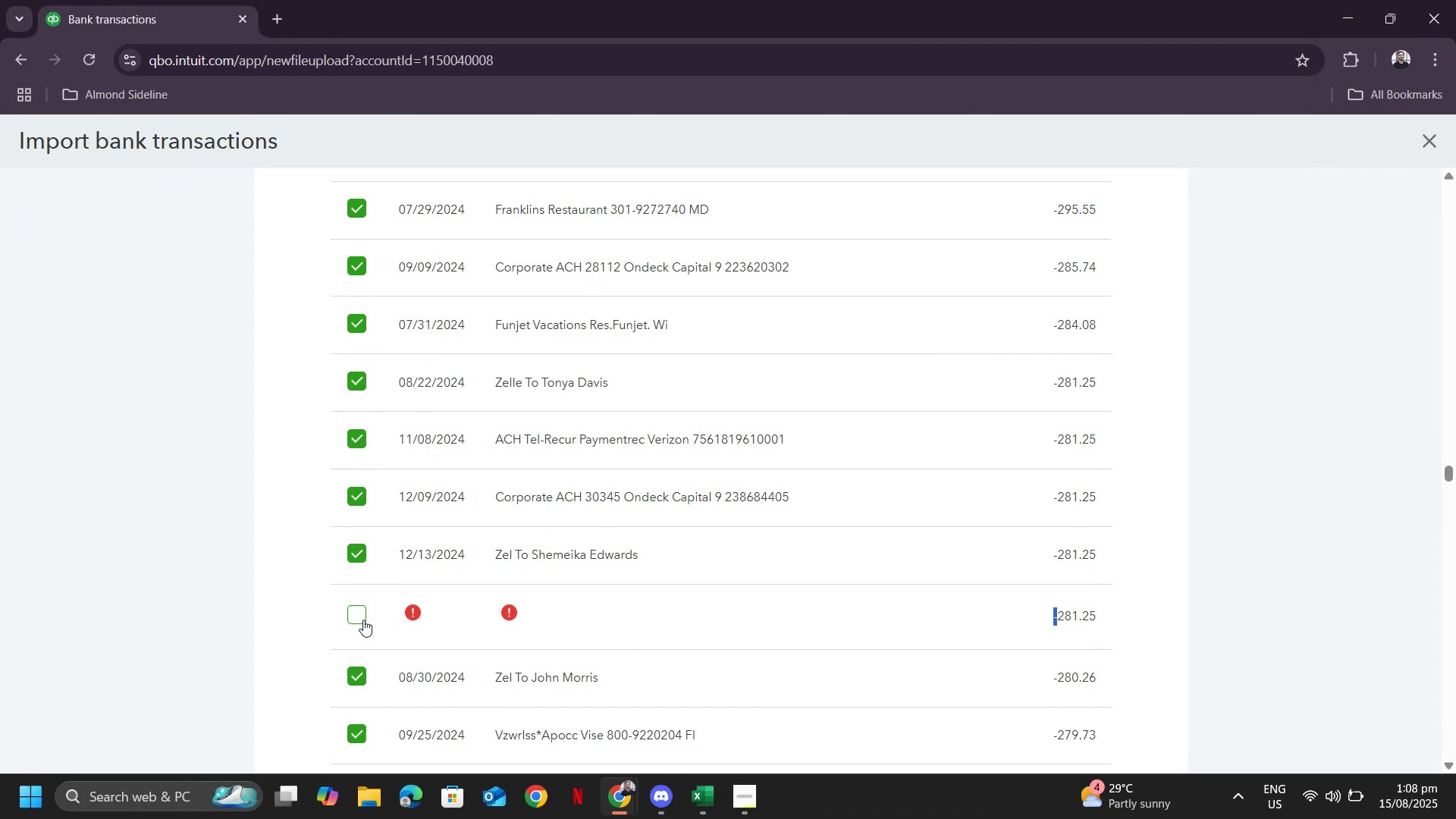 
scroll: coordinate [827, 589], scroll_direction: down, amount: 22.0
 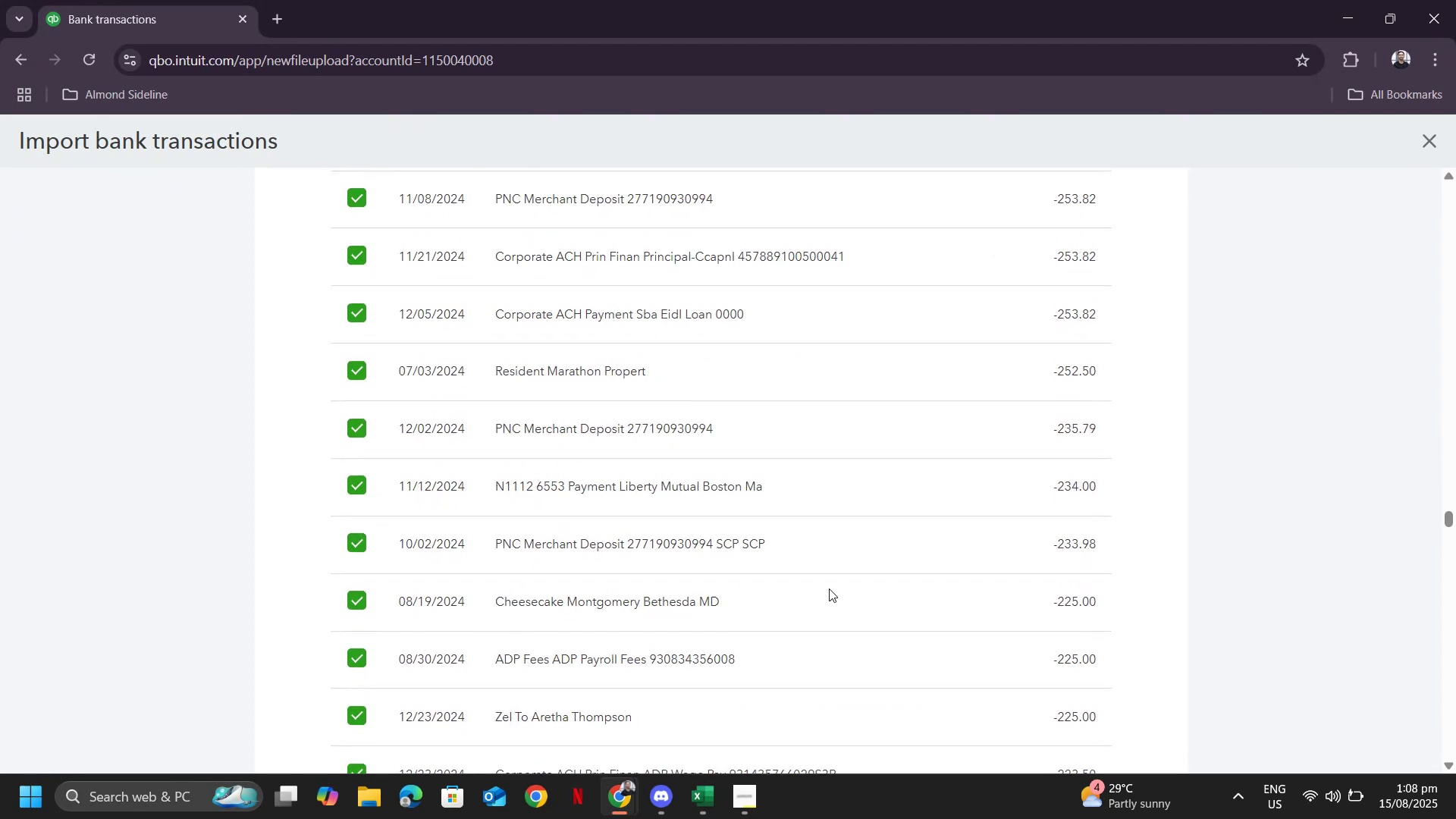 
key(Alt+AltLeft)
 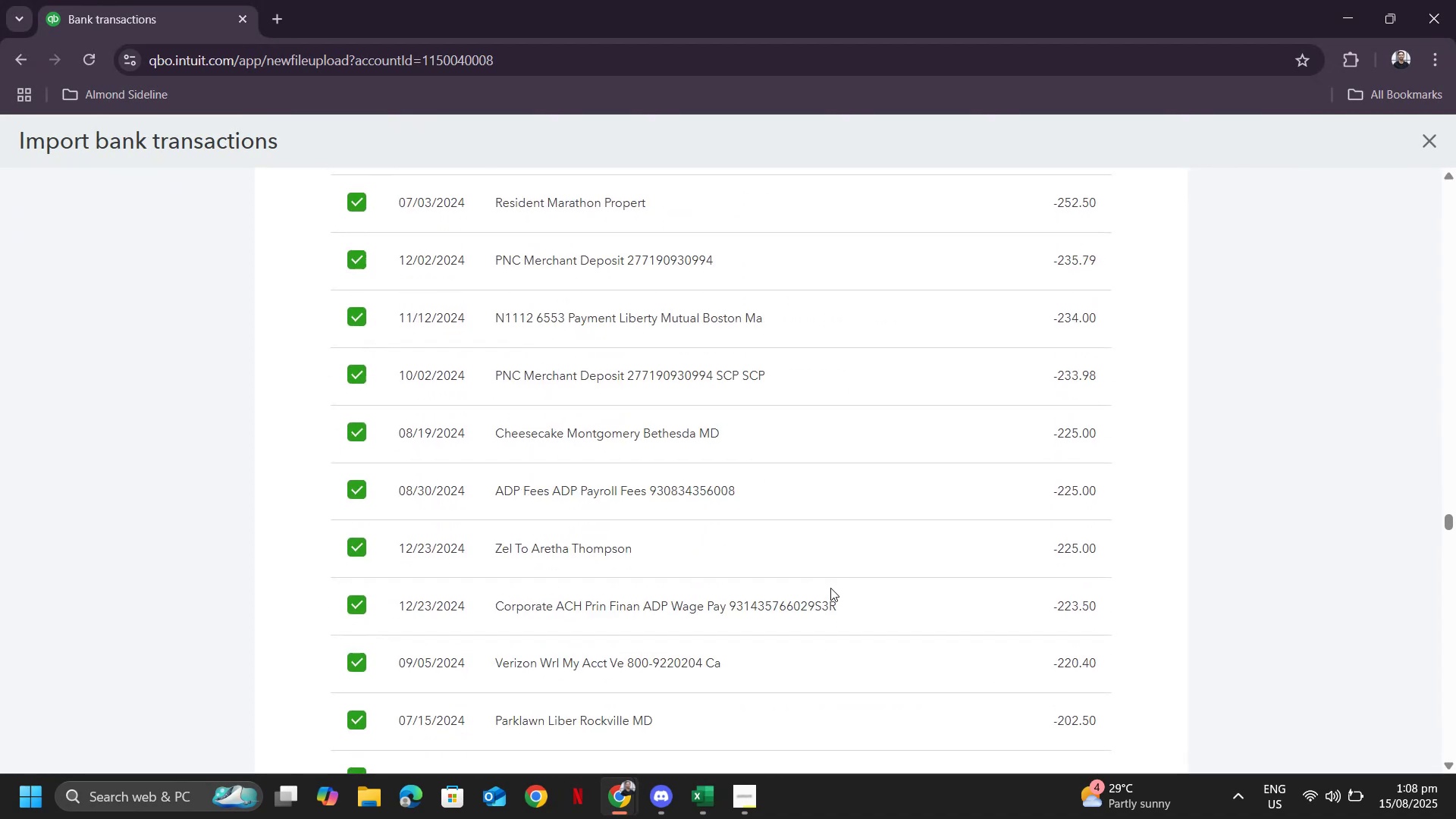 
key(Alt+Tab)
 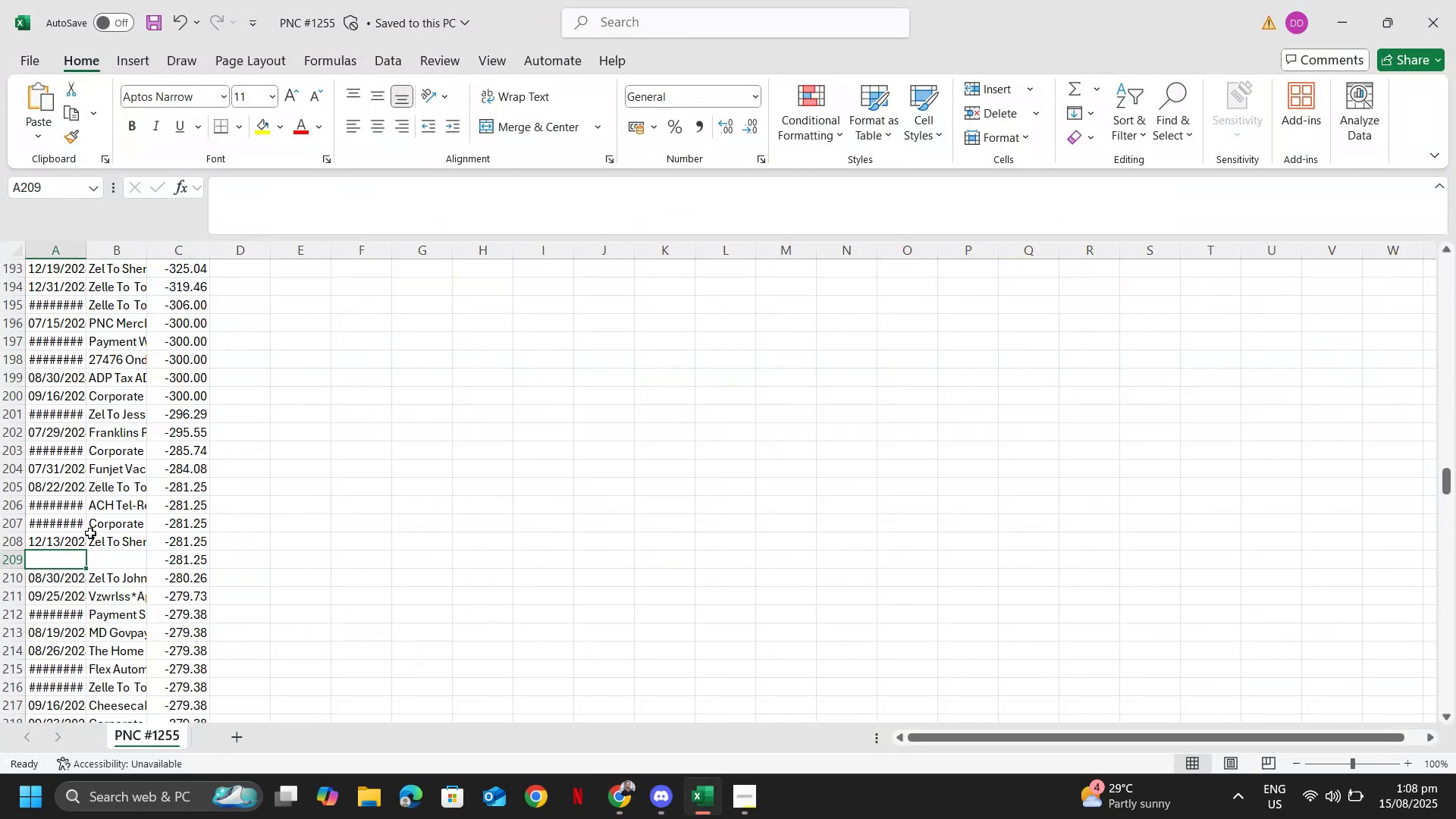 
key(Alt+AltLeft)
 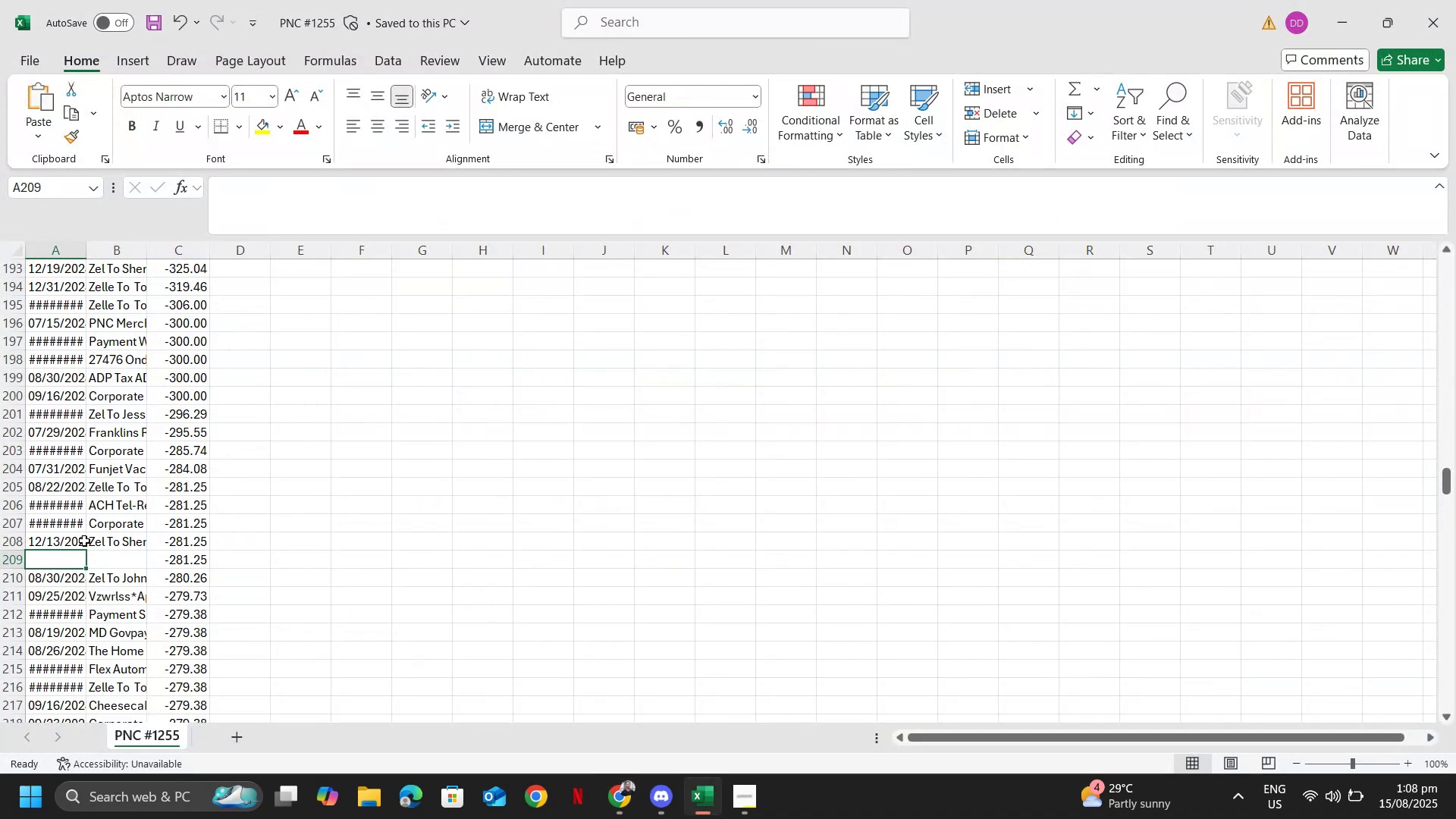 
key(Alt+Tab)
 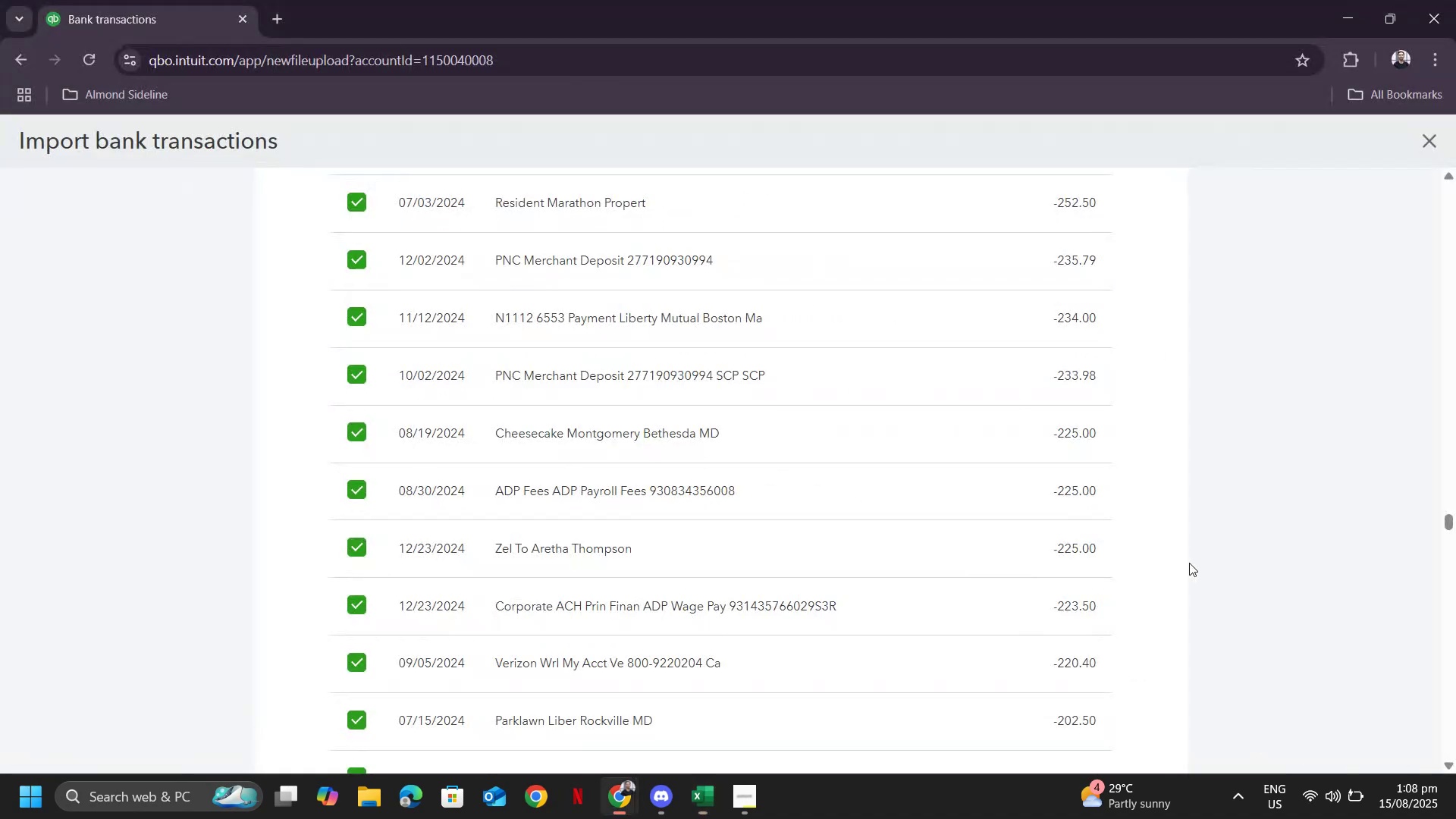 
scroll: coordinate [1158, 573], scroll_direction: up, amount: 16.0
 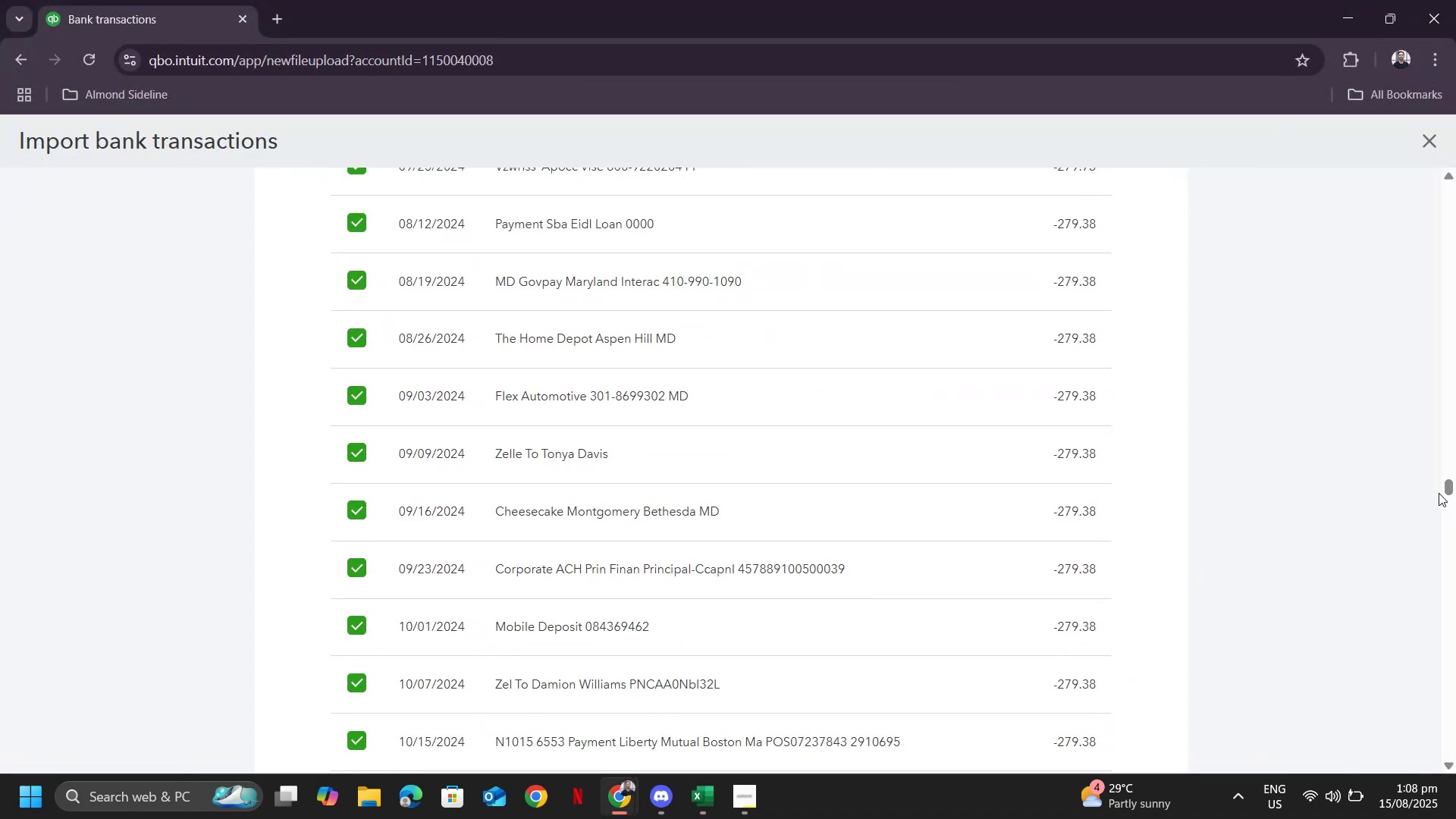 
left_click_drag(start_coordinate=[1451, 488], to_coordinate=[1363, 200])
 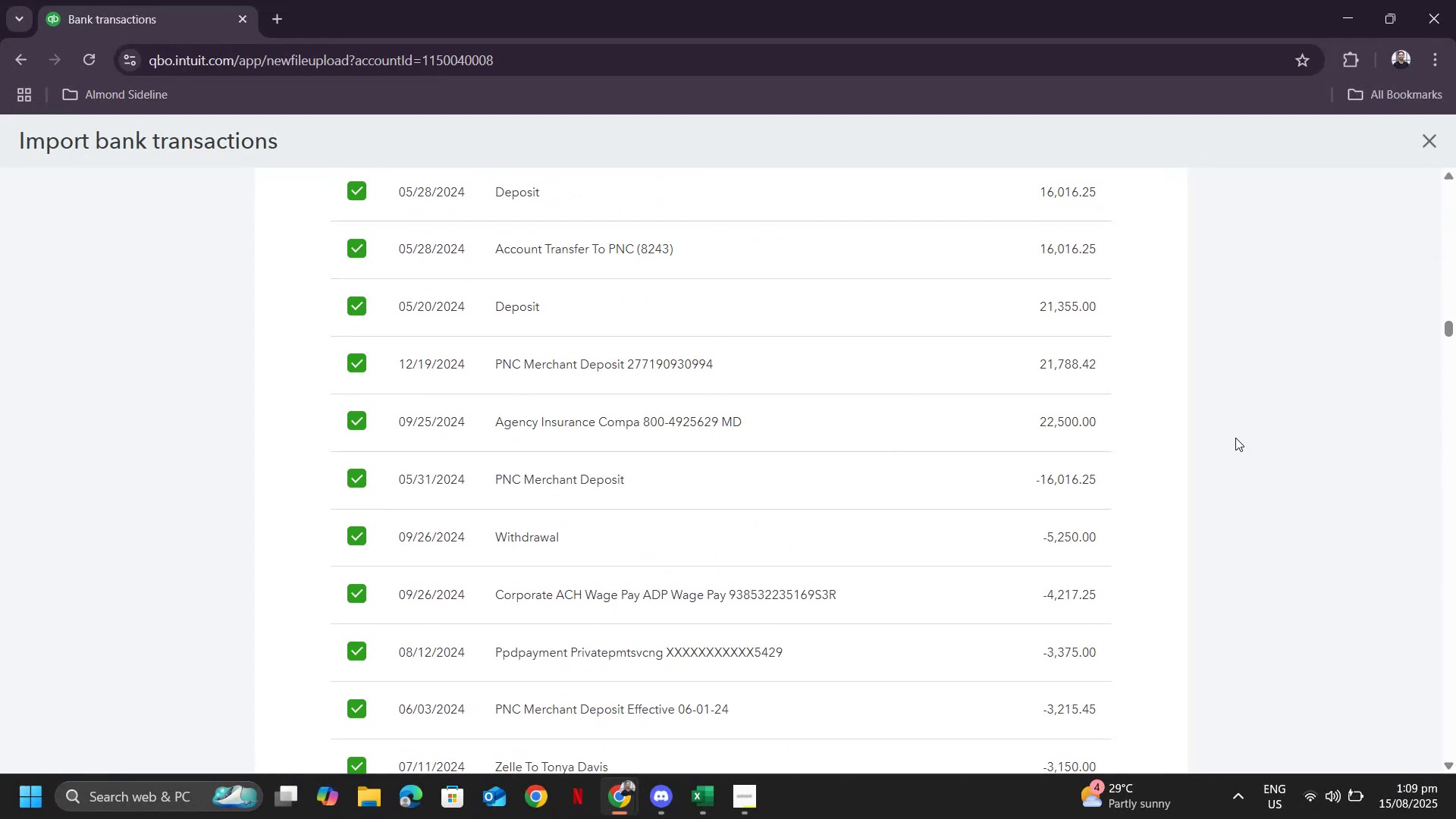 
scroll: coordinate [1385, 331], scroll_direction: up, amount: 1.0
 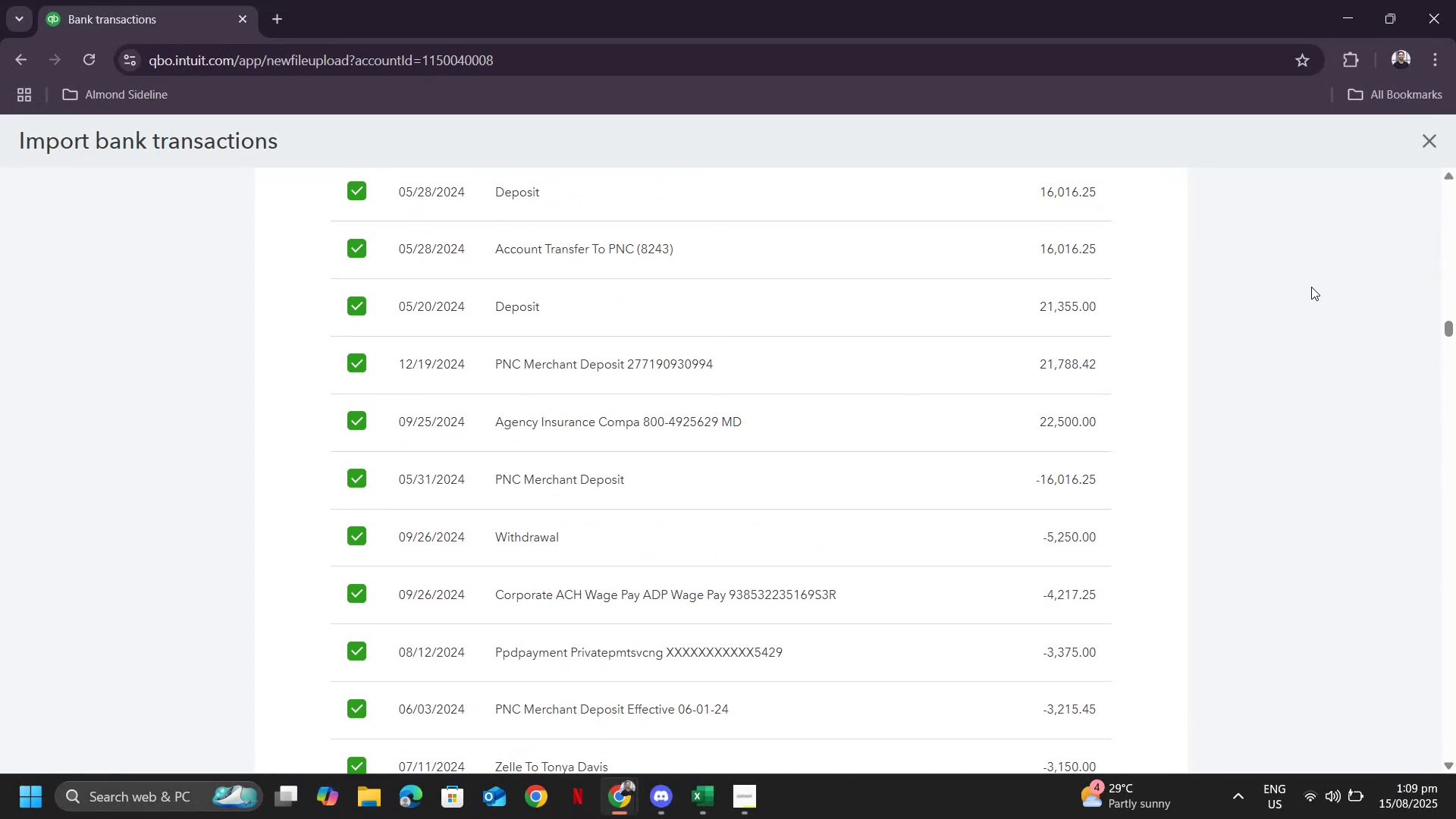 
scroll: coordinate [1207, 604], scroll_direction: down, amount: 210.0
 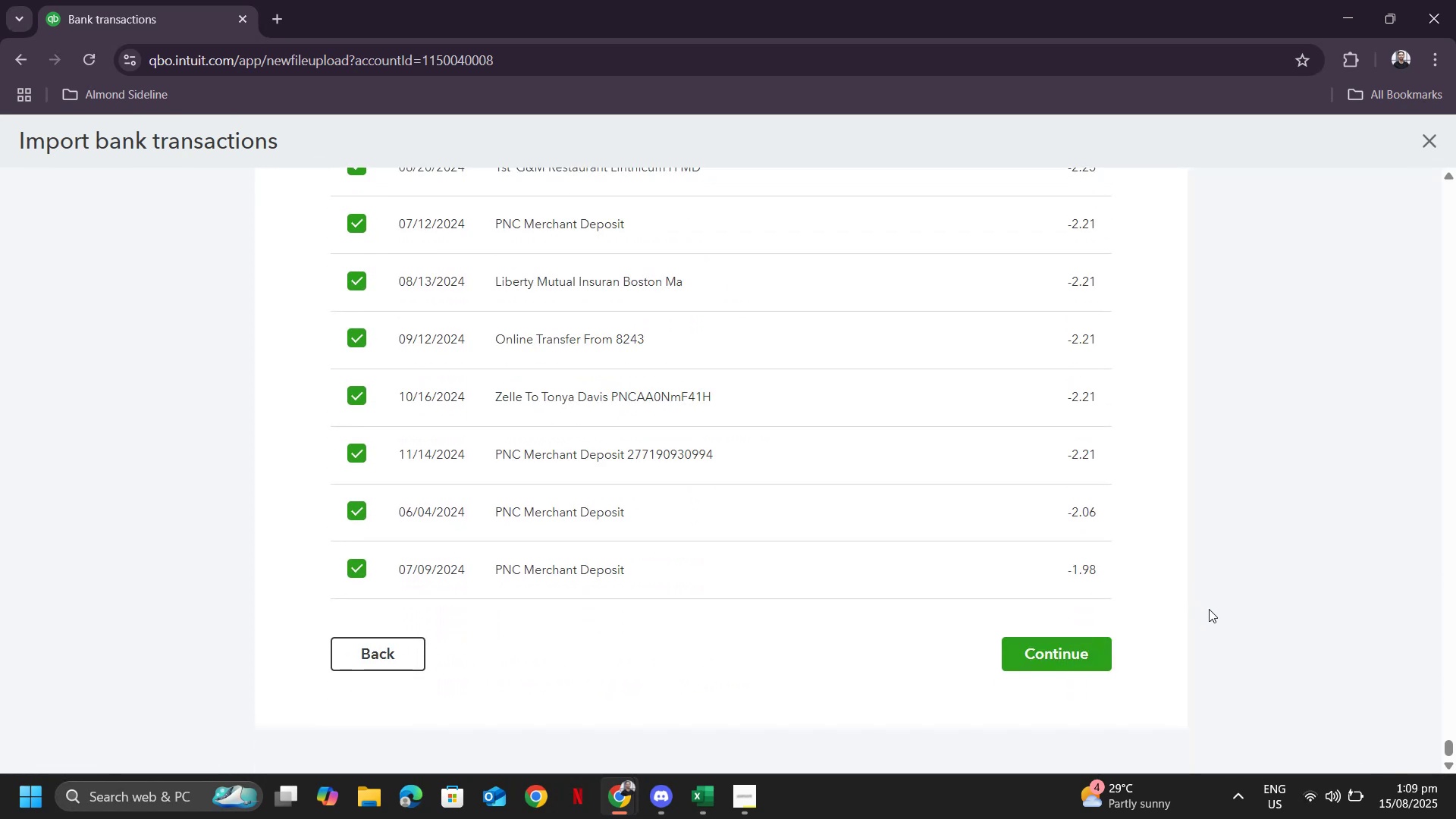 
key(Alt+AltLeft)
 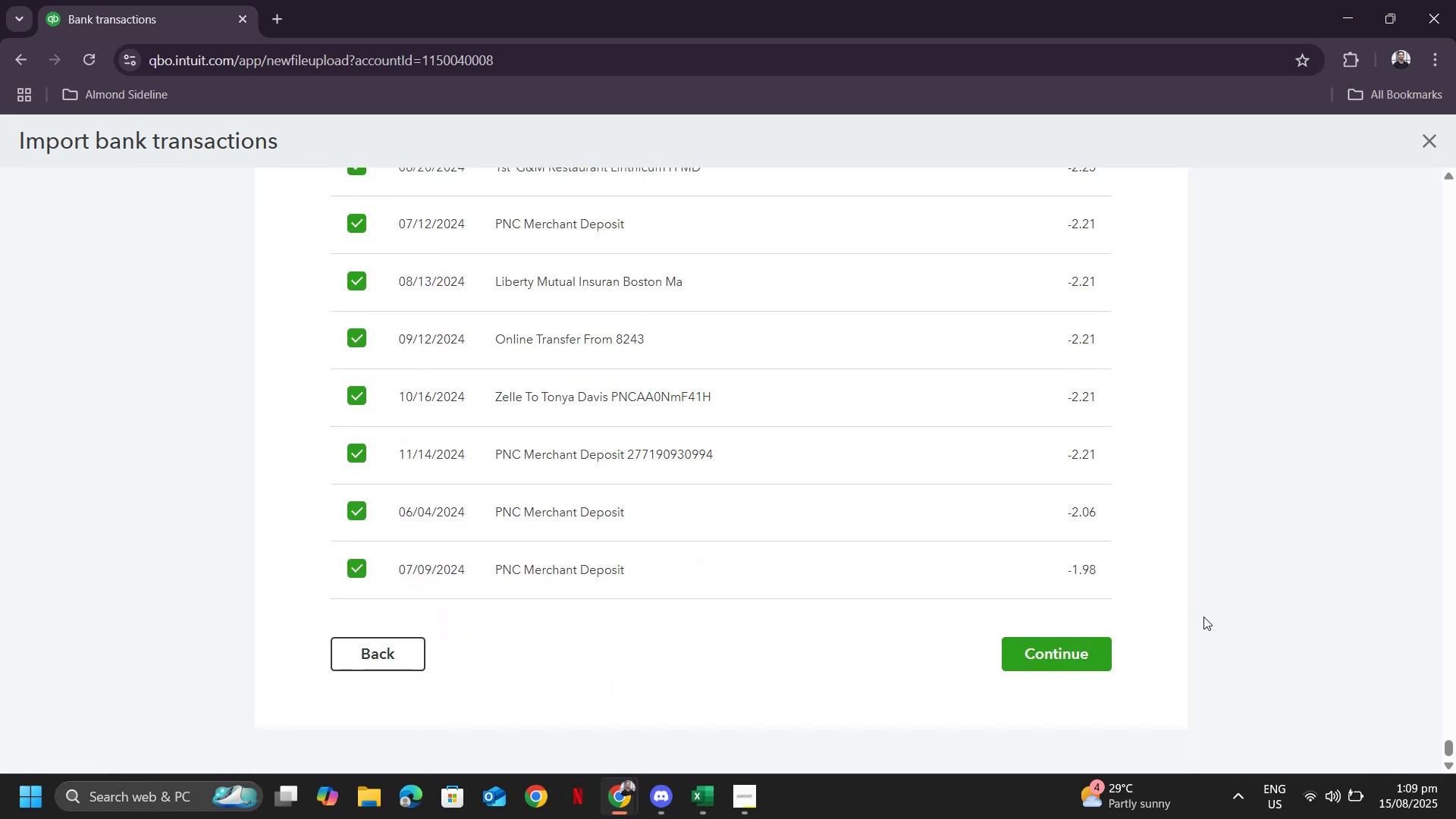 
key(Alt+Tab)
 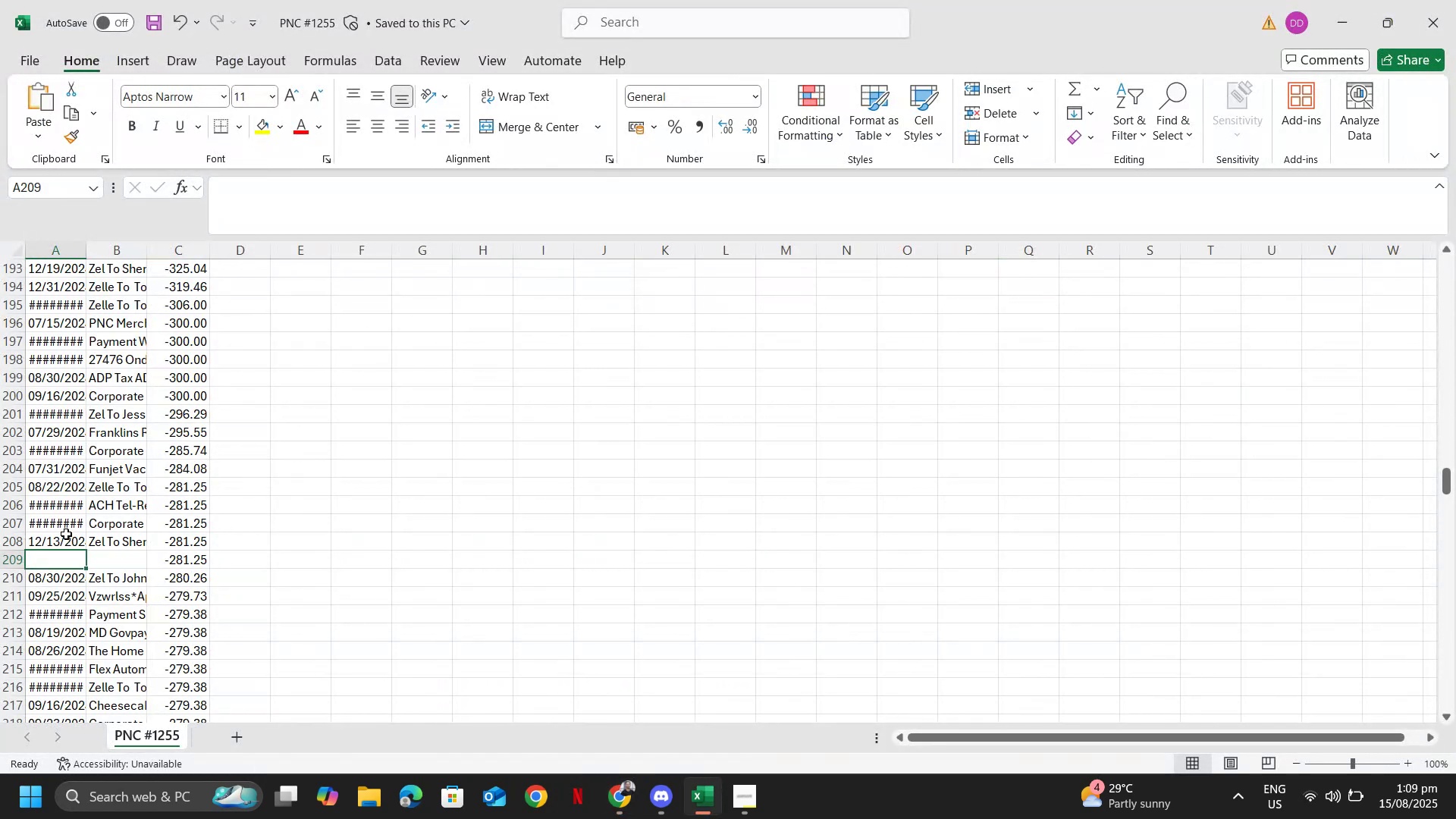 
left_click_drag(start_coordinate=[64, 541], to_coordinate=[114, 560])
 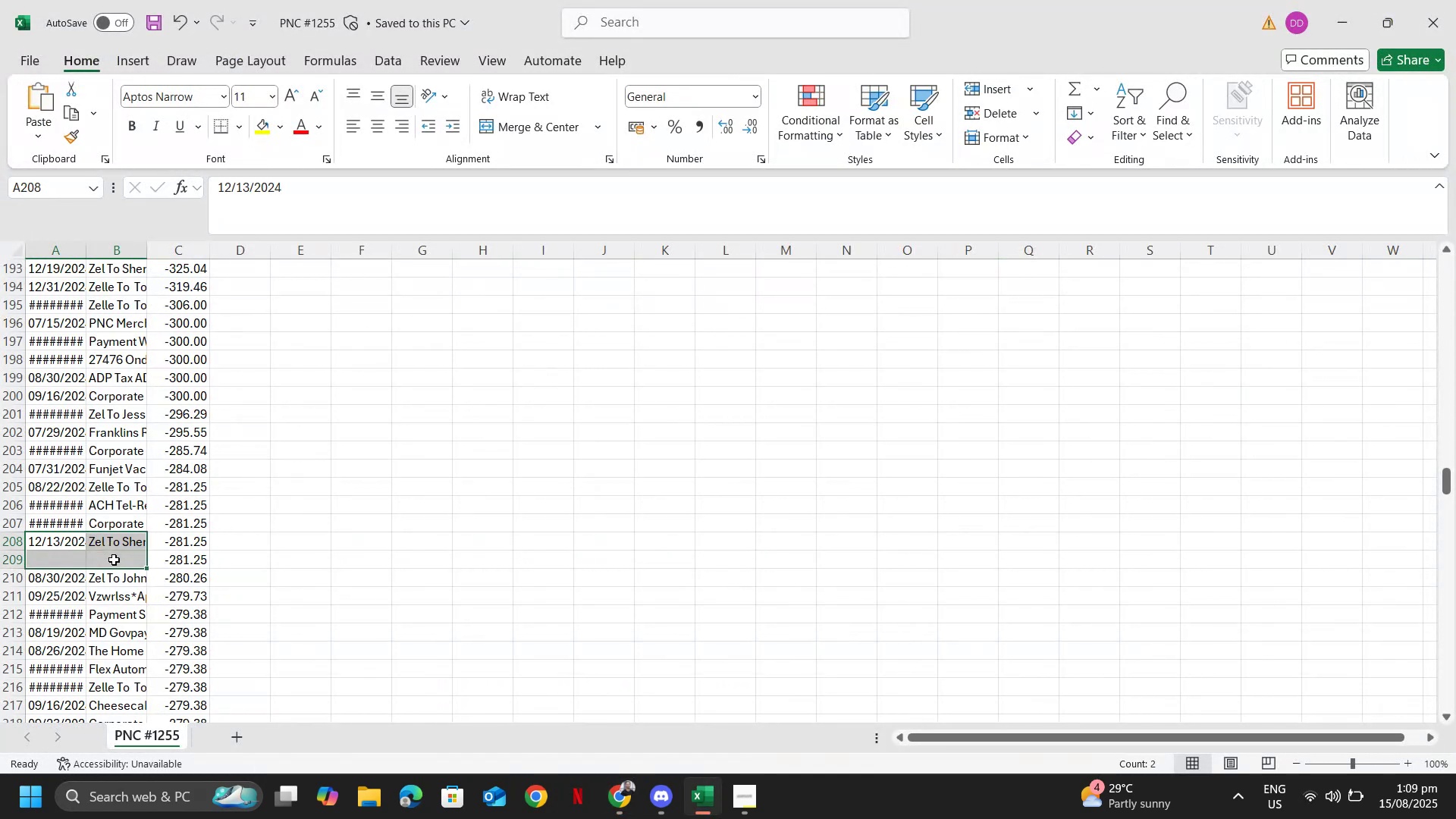 
key(Control+ControlLeft)
 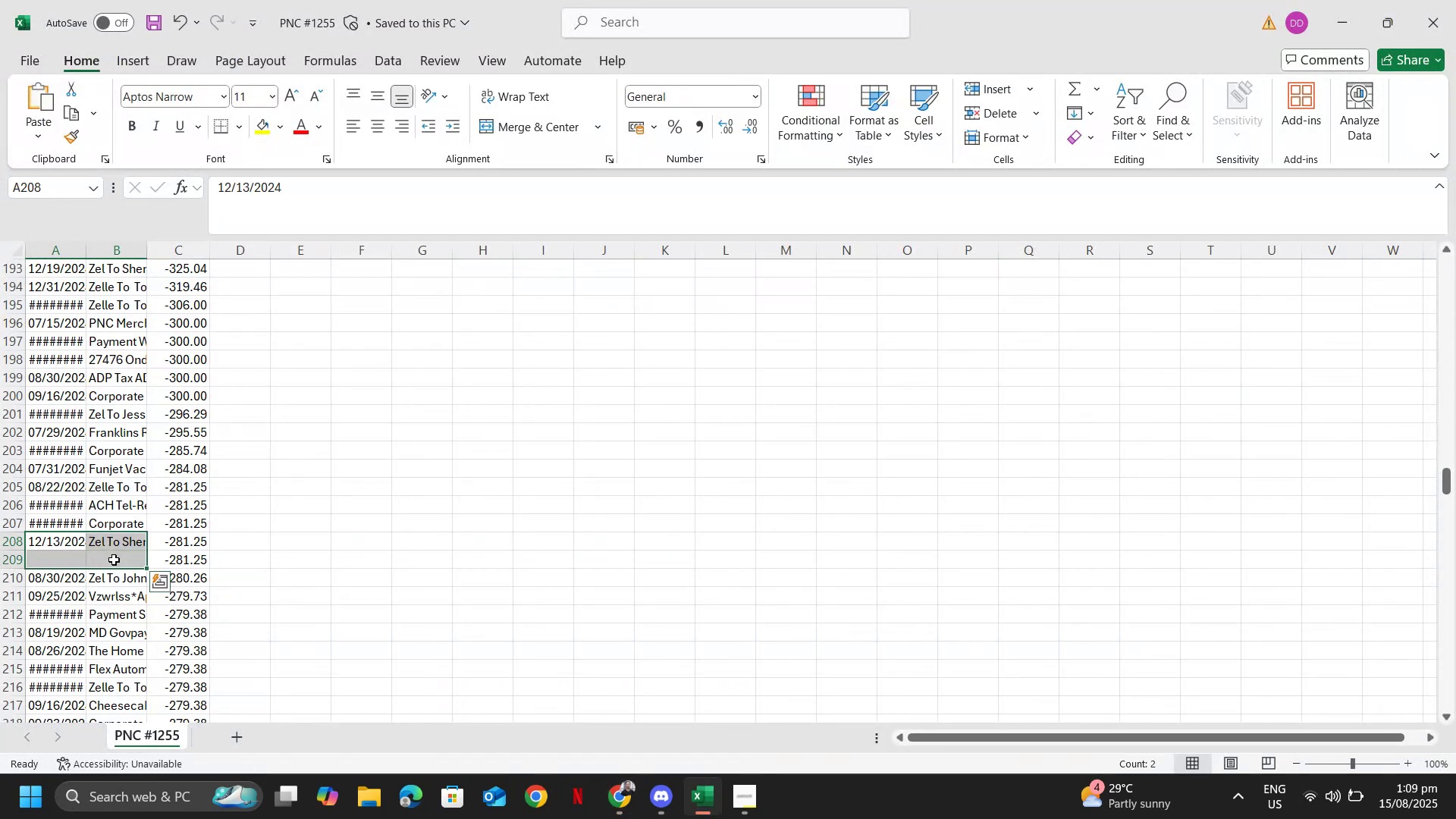 
key(Control+D)
 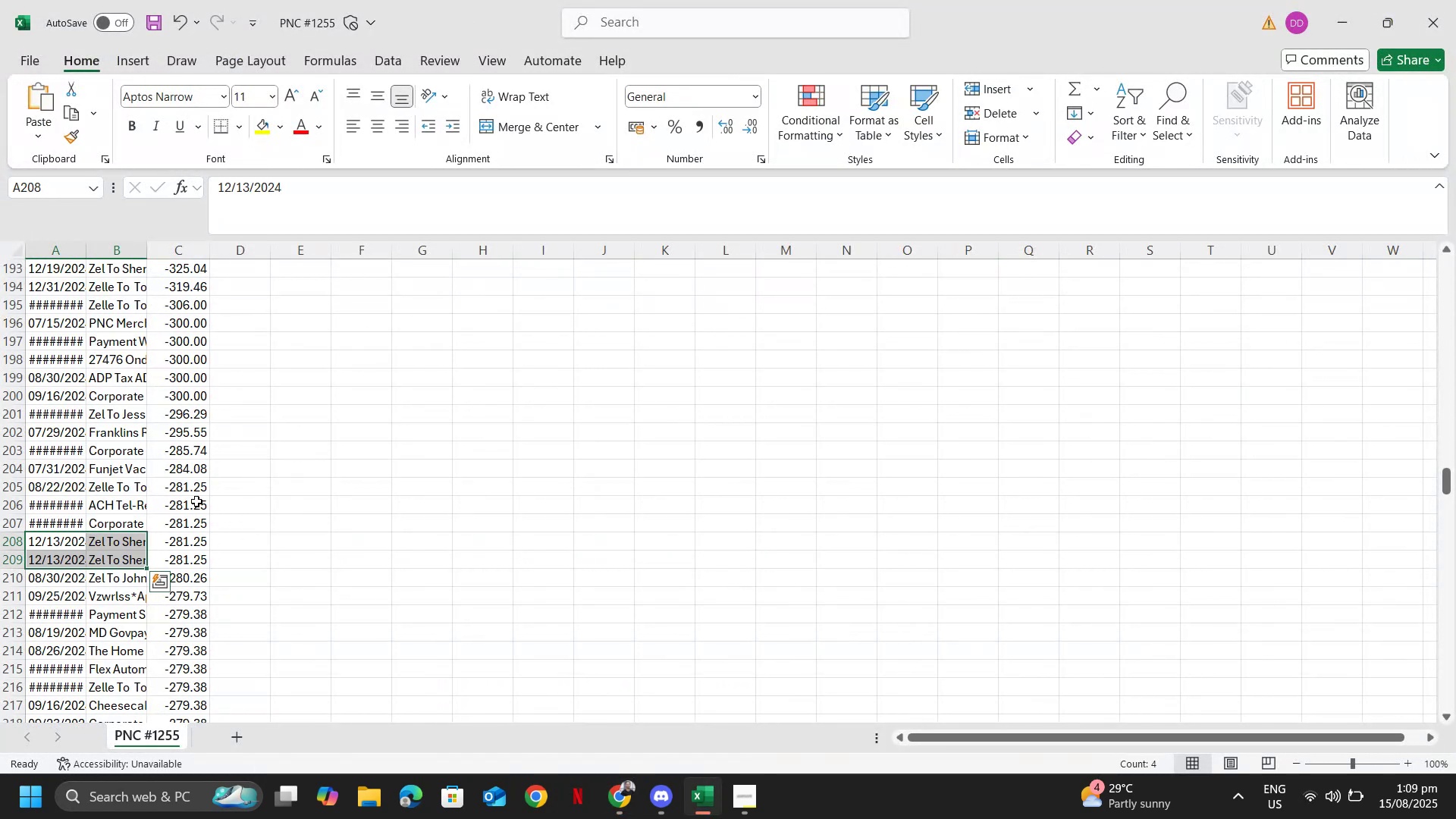 
left_click([157, 494])
 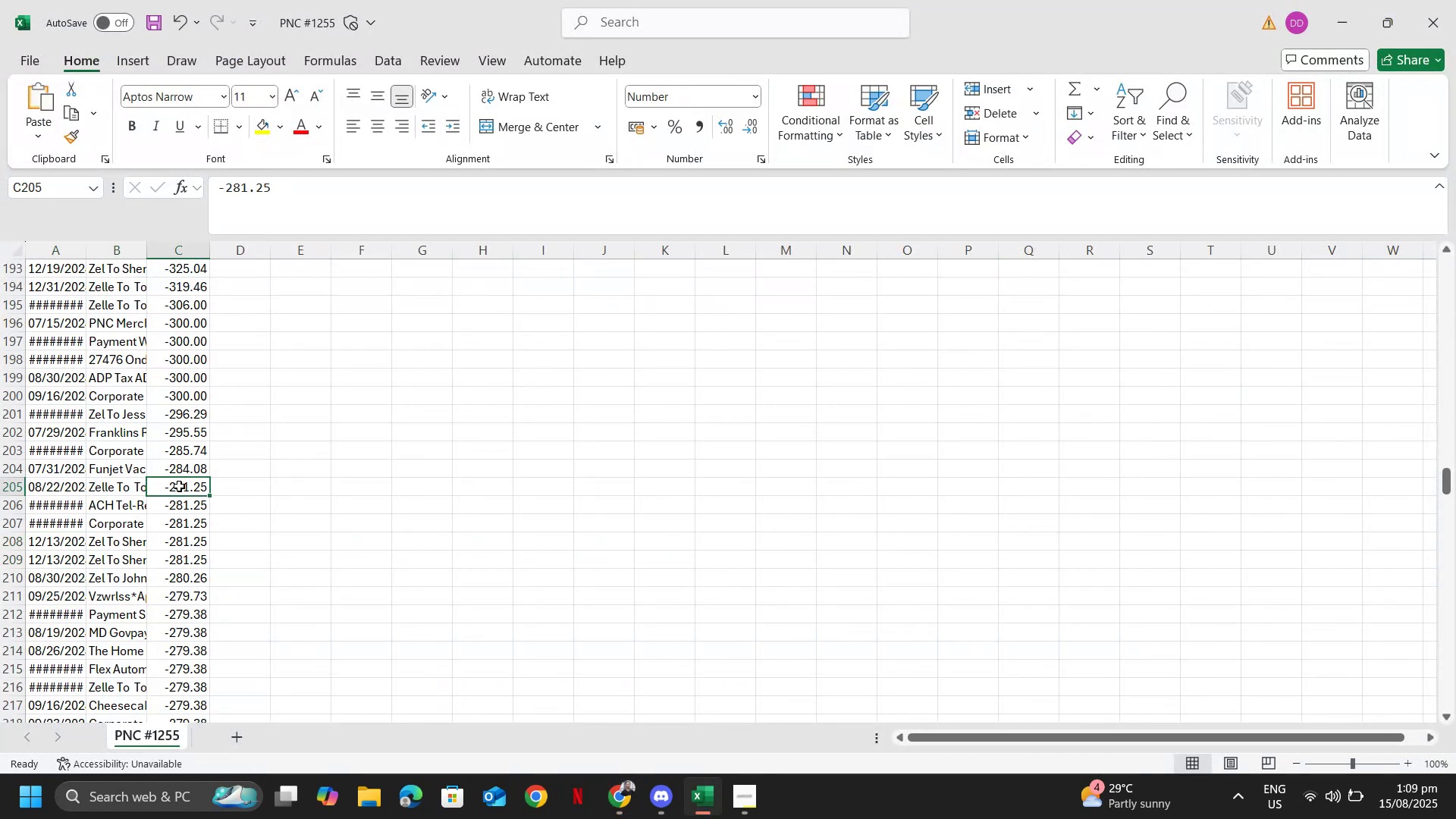 
key(Control+ControlLeft)
 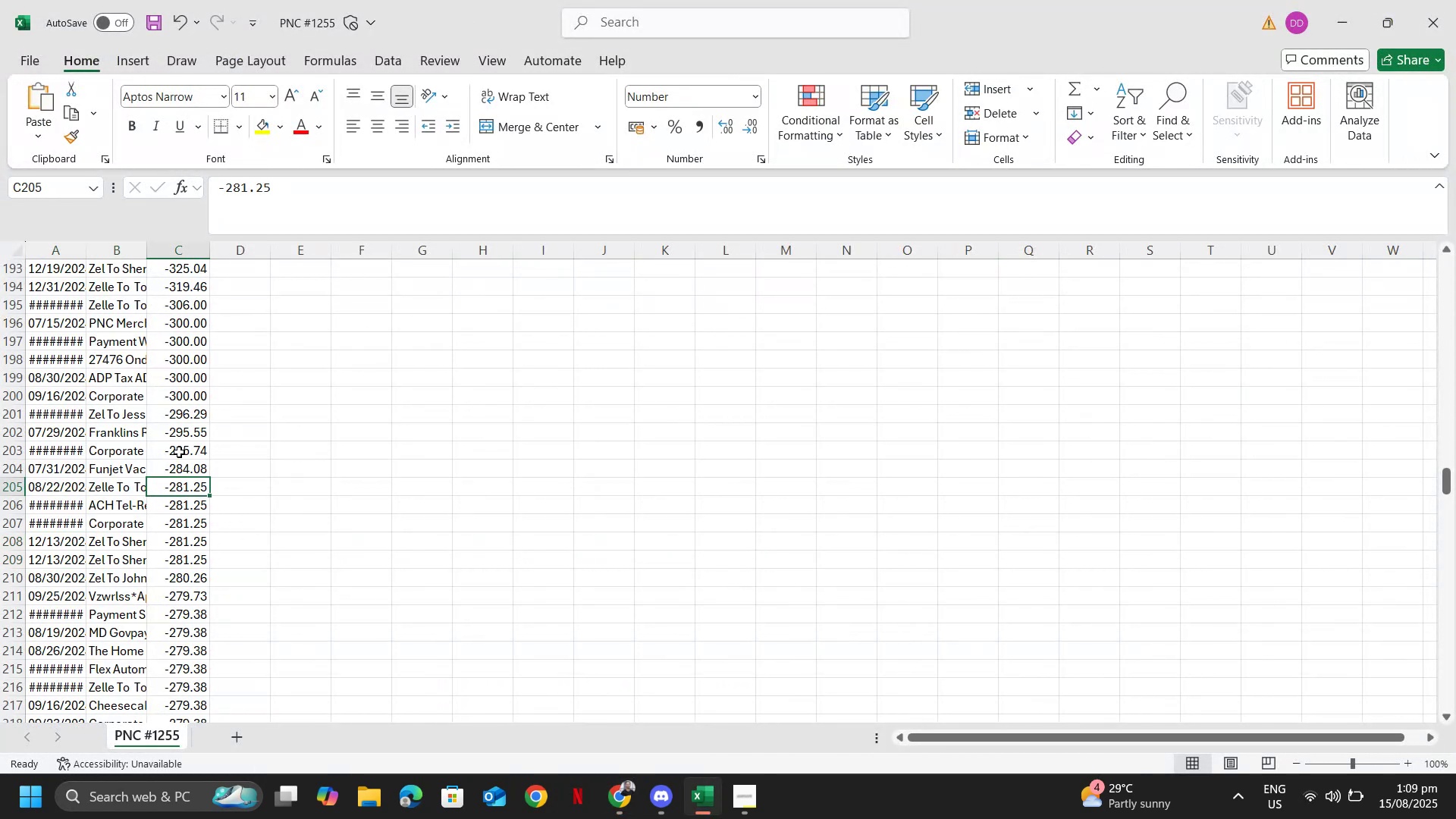 
key(Control+Space)
 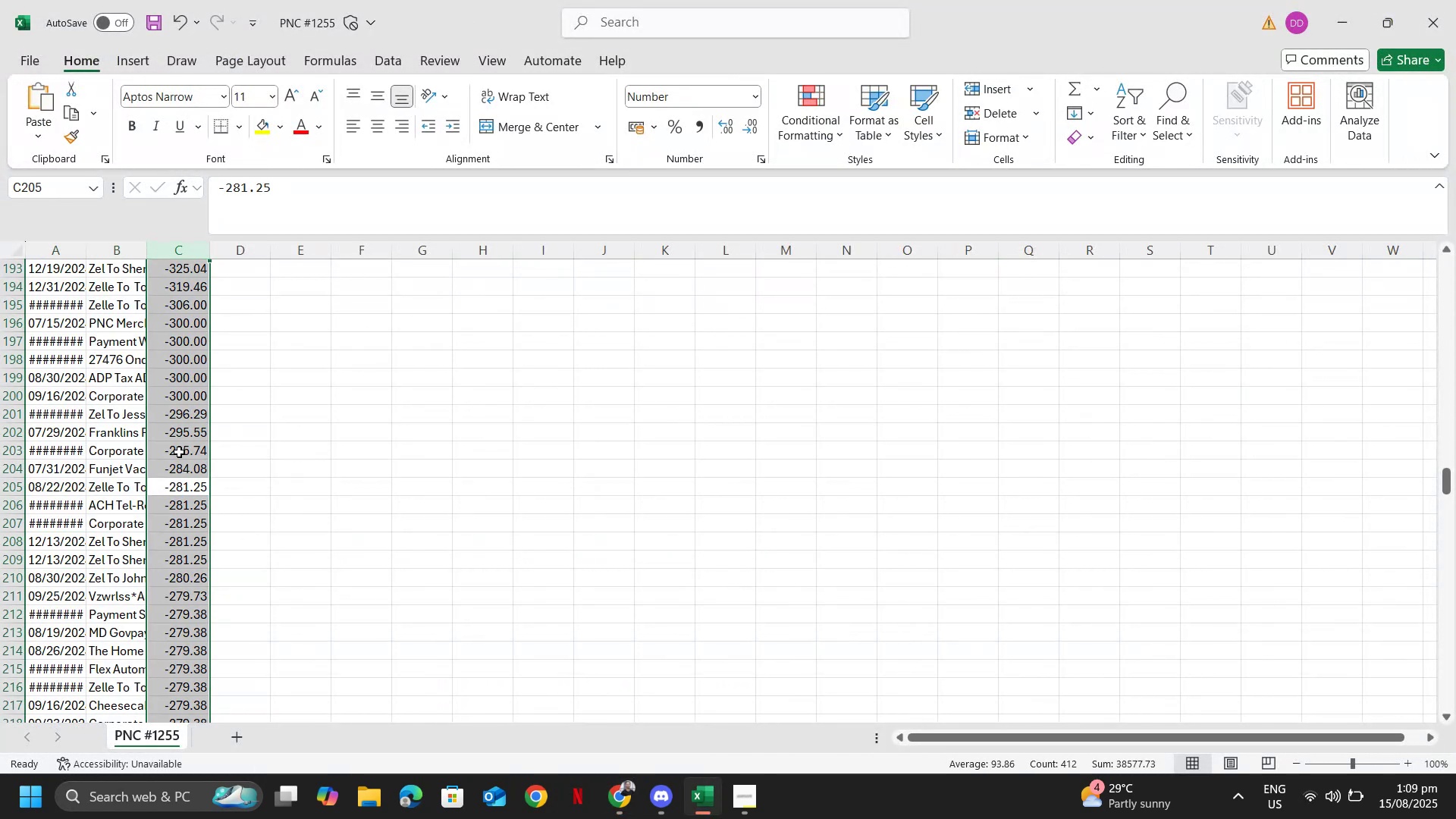 
left_click([179, 452])
 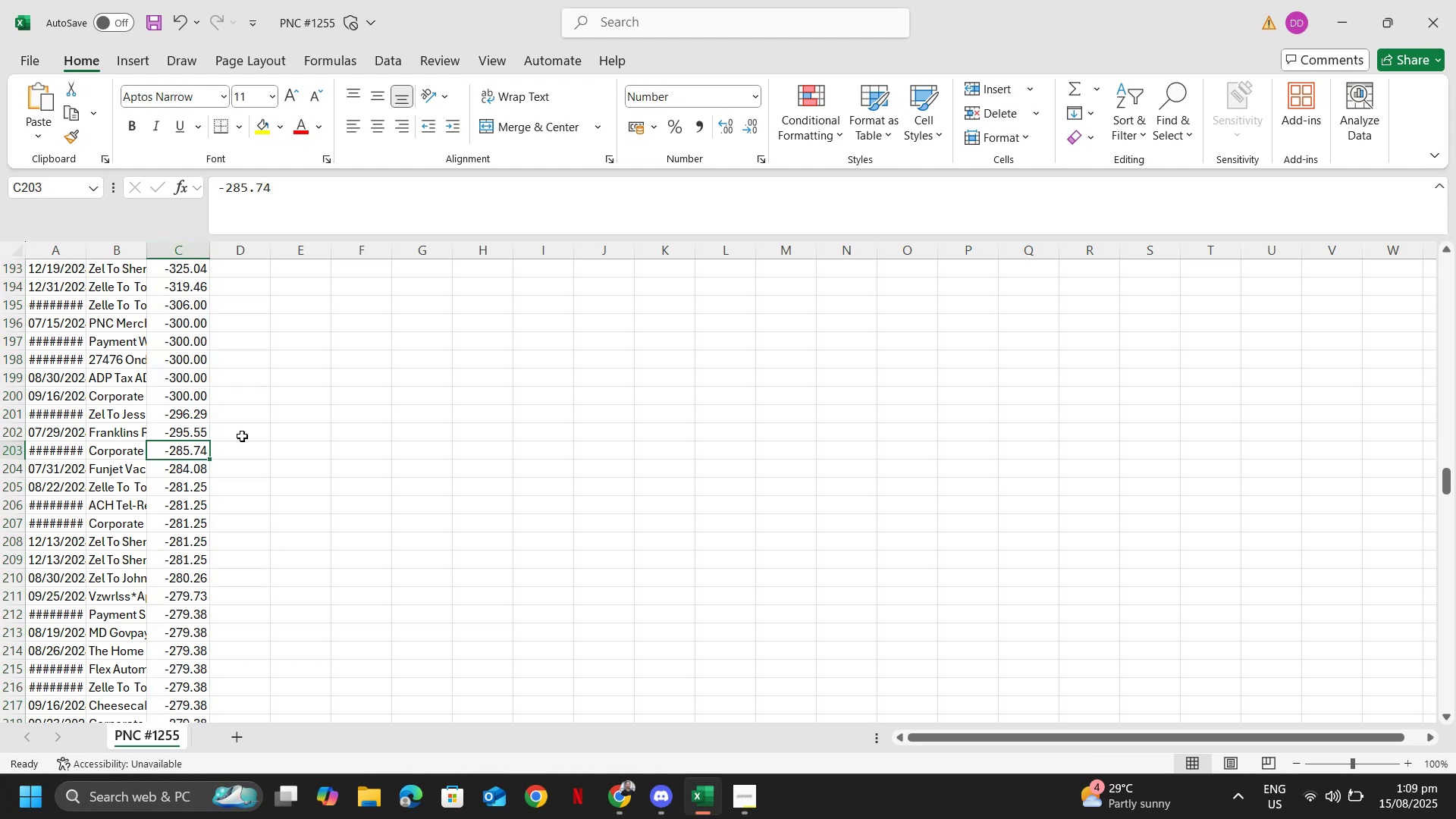 
key(Control+S)
 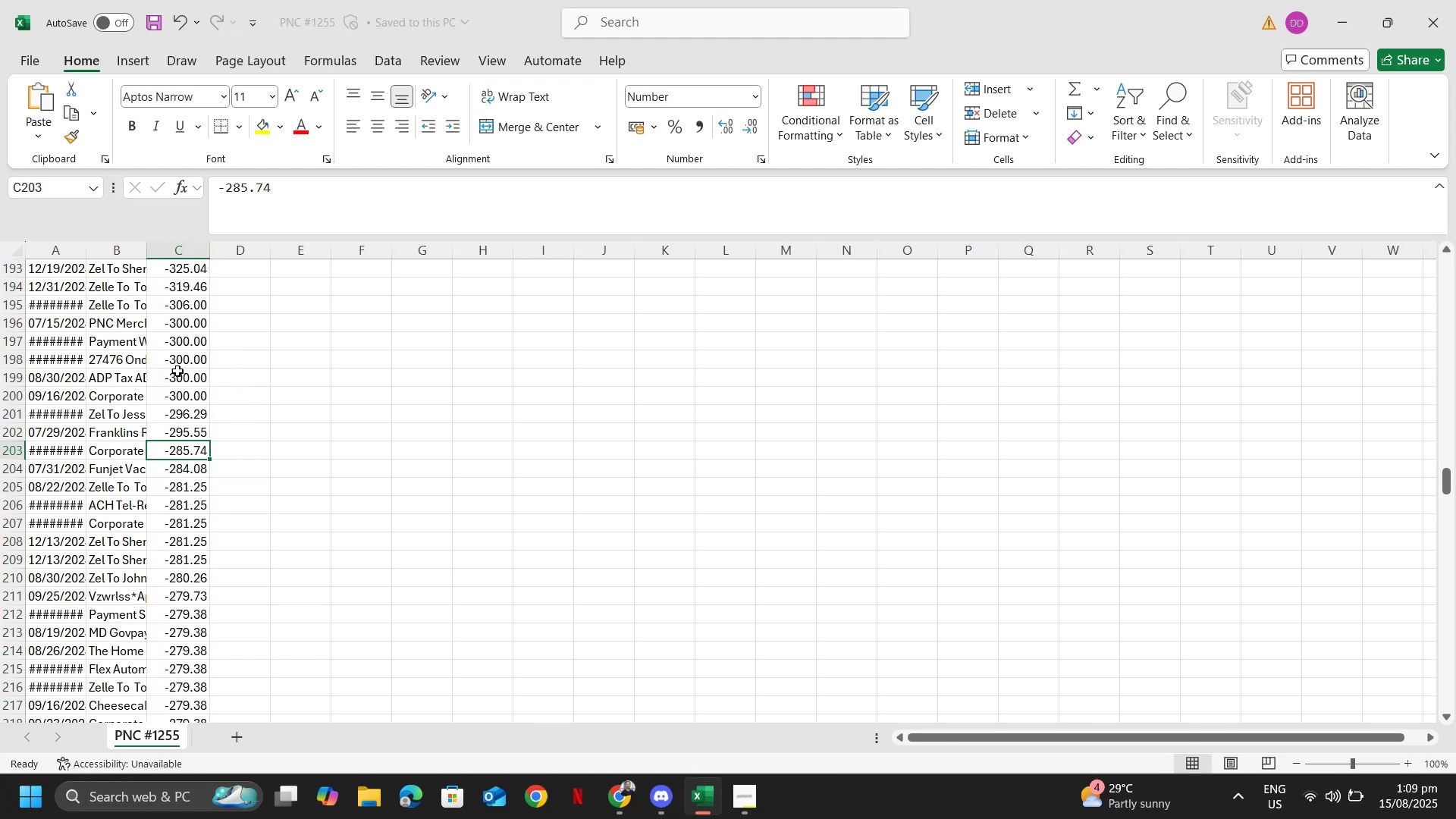 
key(Alt+AltLeft)
 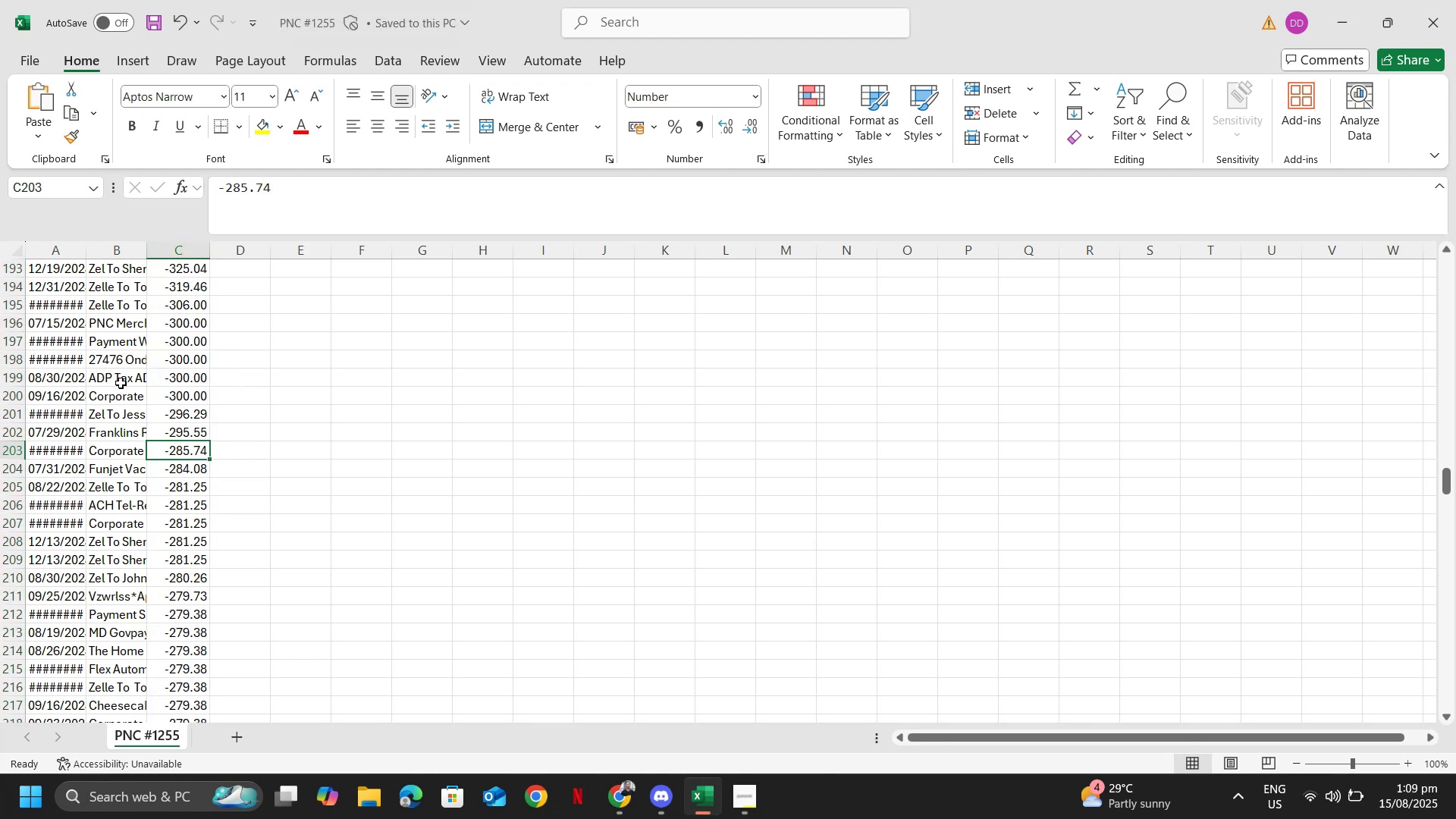 
key(Alt+Tab)
 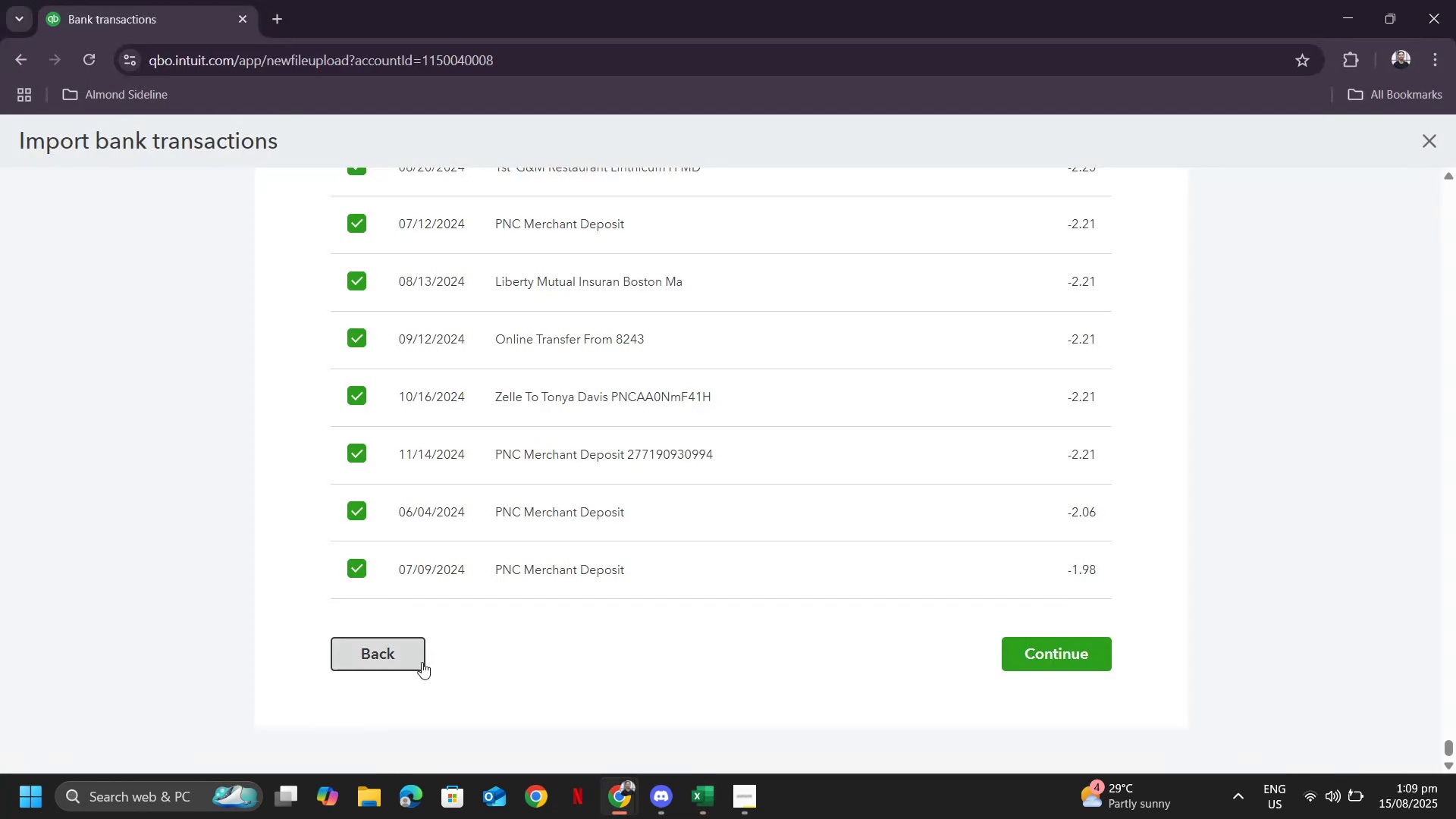 
left_click([414, 663])
 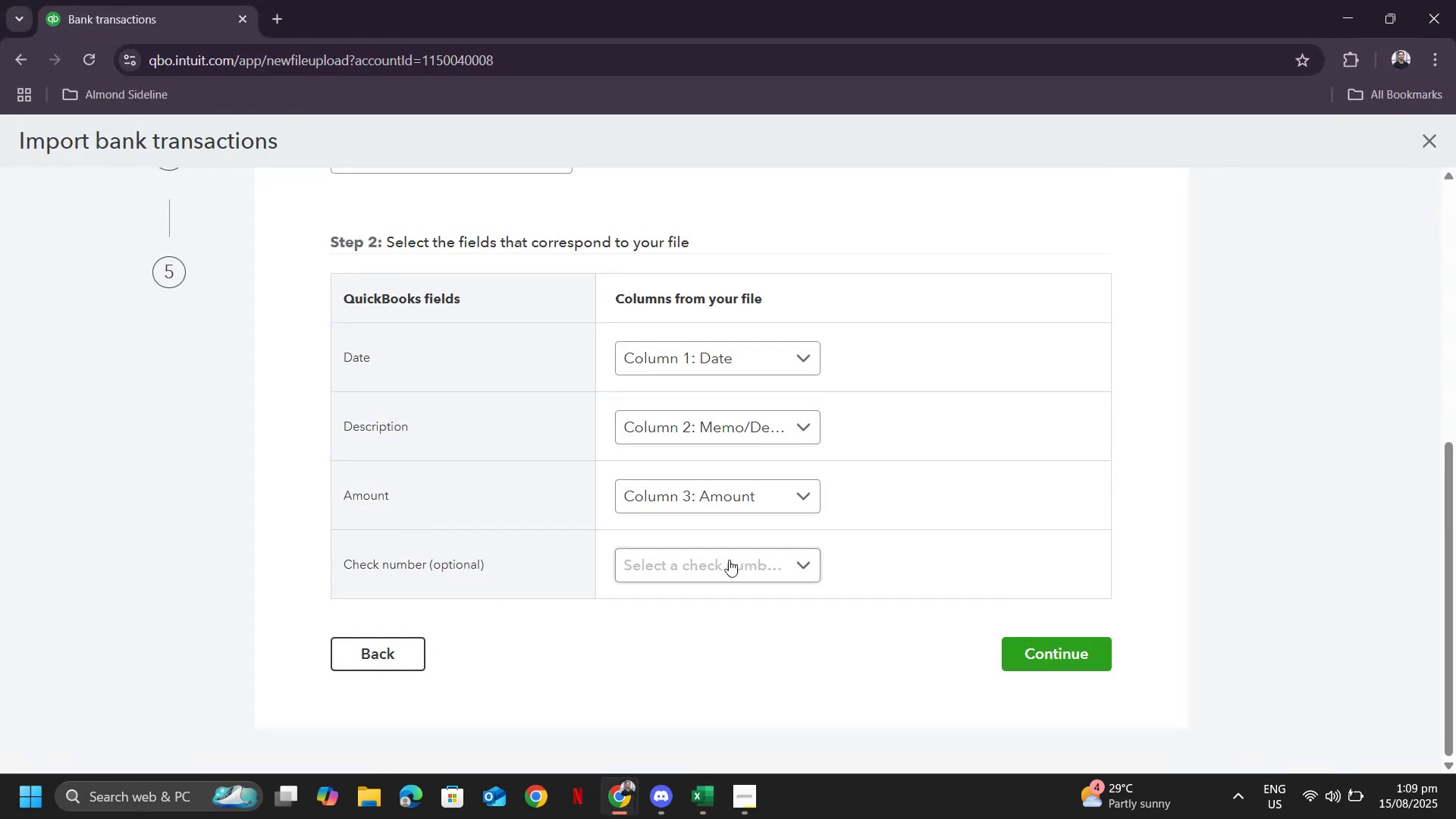 
left_click([366, 658])
 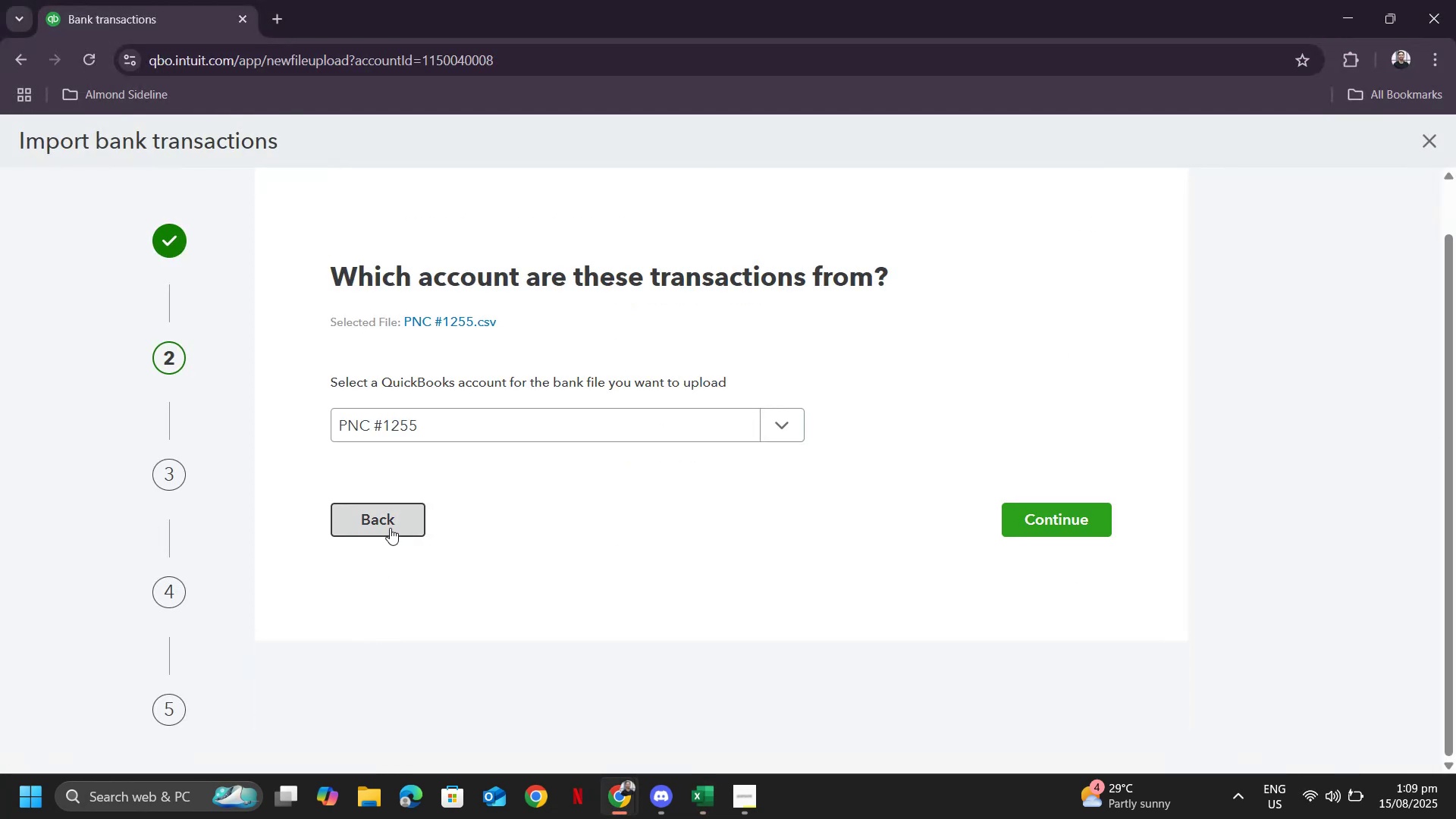 
left_click([391, 524])
 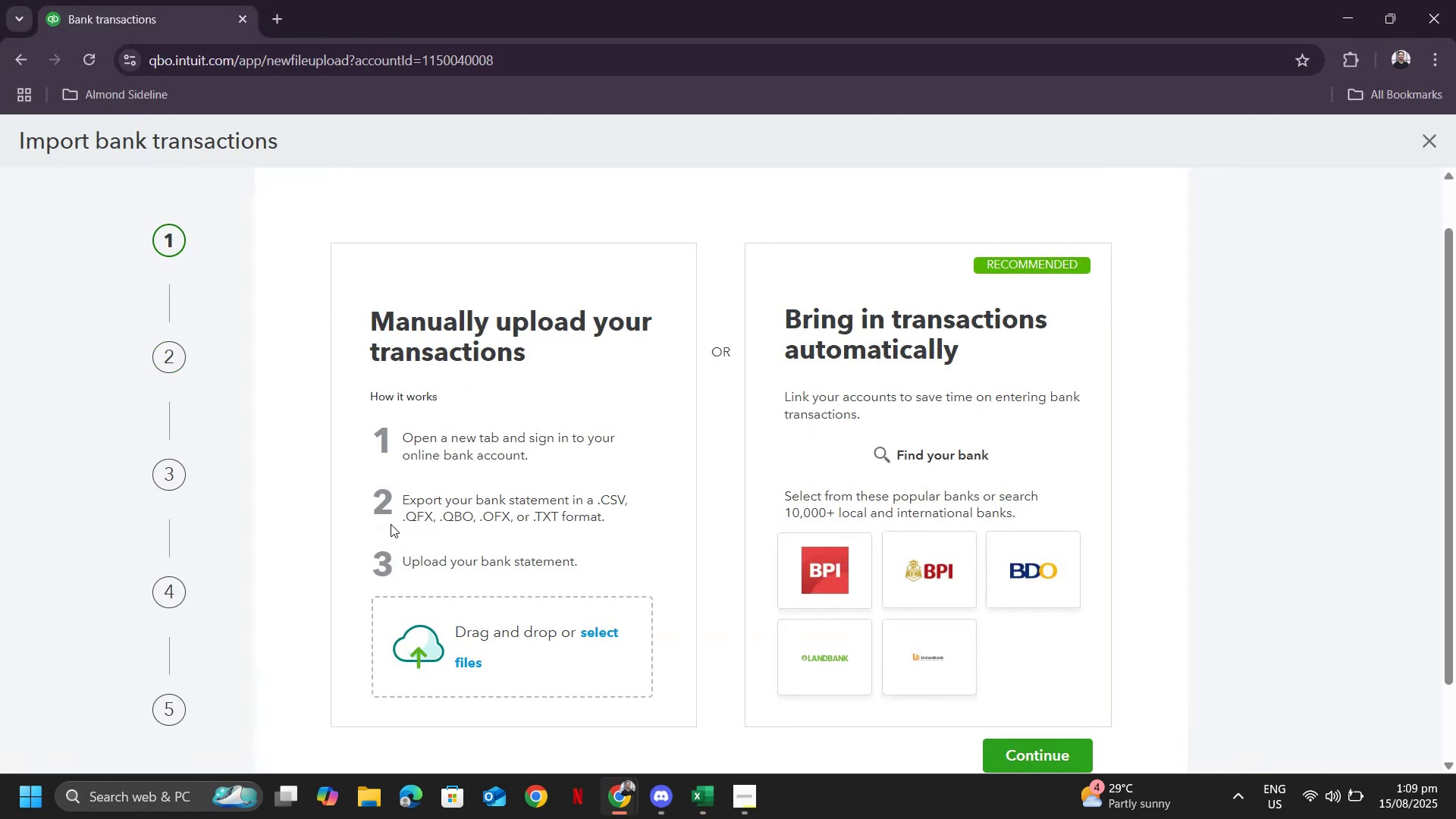 
left_click([462, 654])
 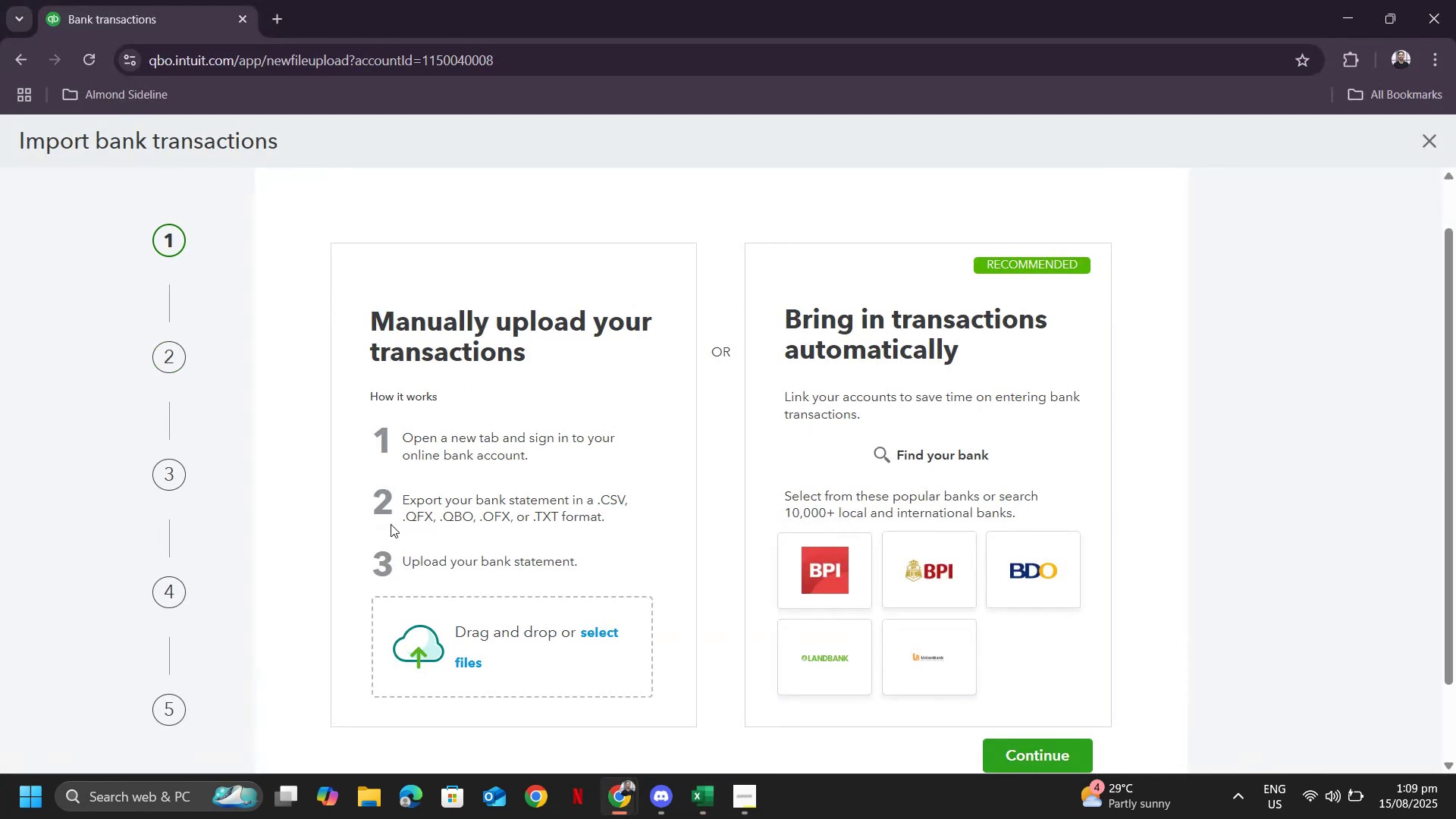 
double_click([215, 174])
 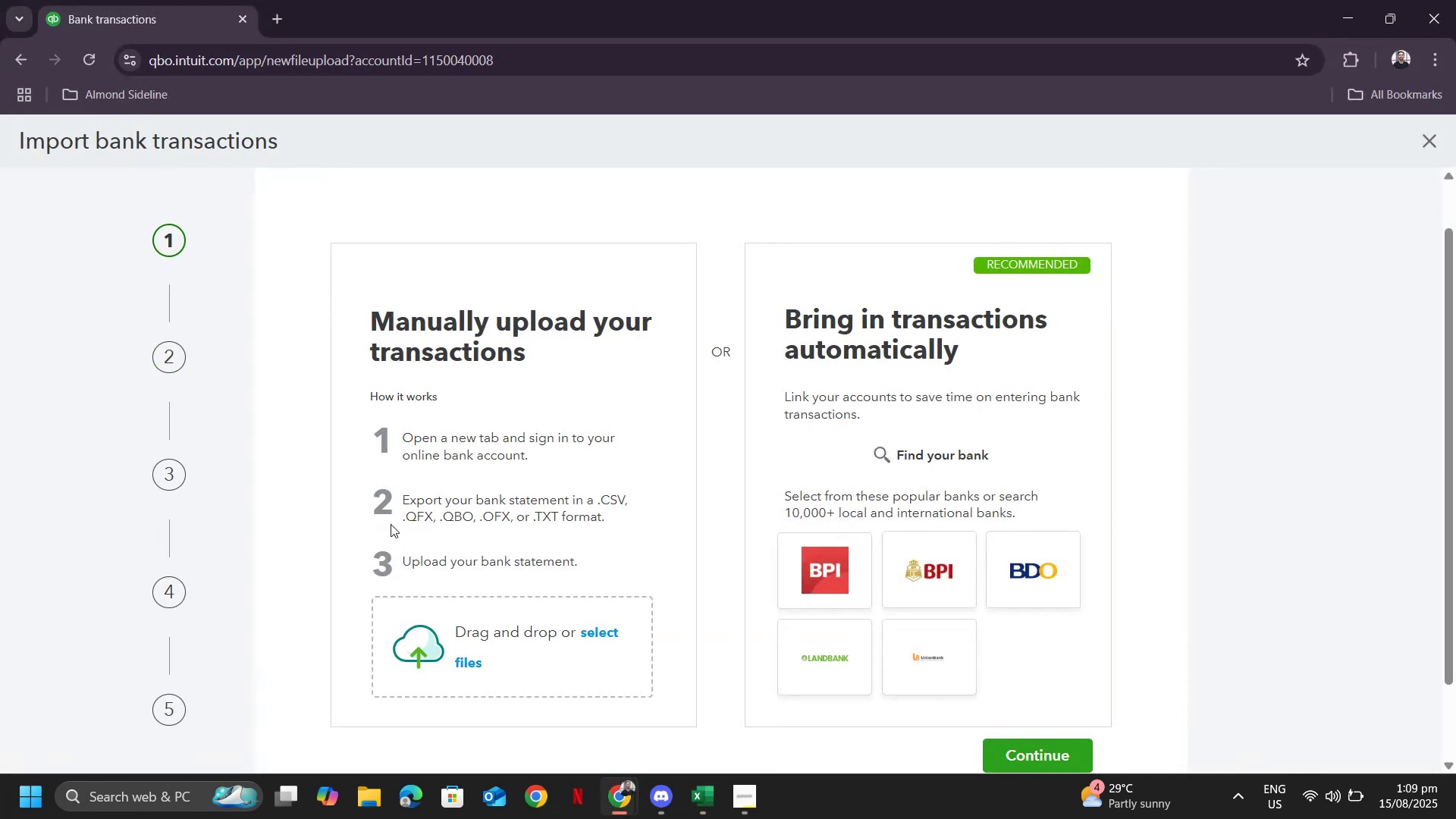 
left_click([1009, 734])
 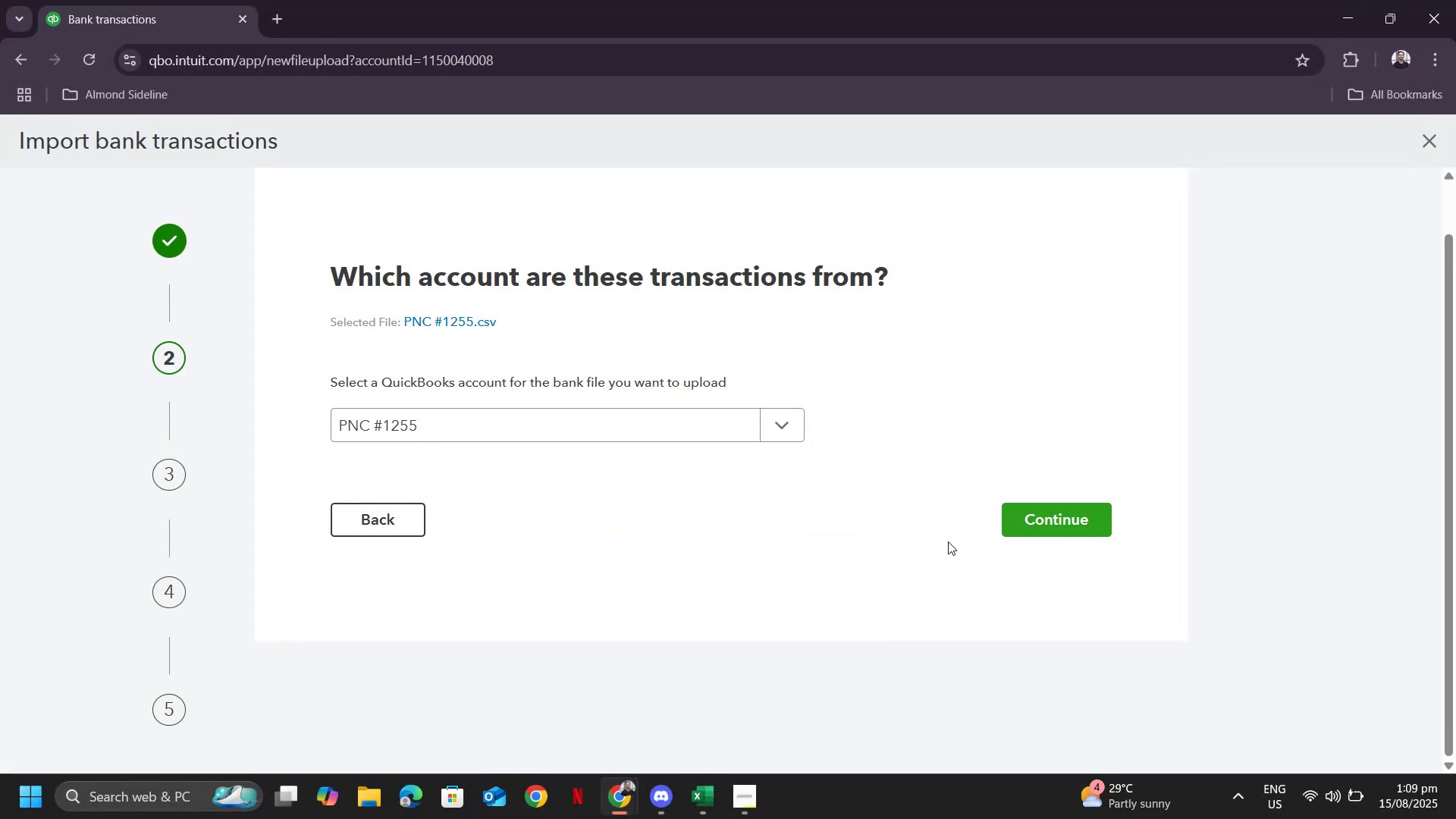 
left_click([1041, 522])
 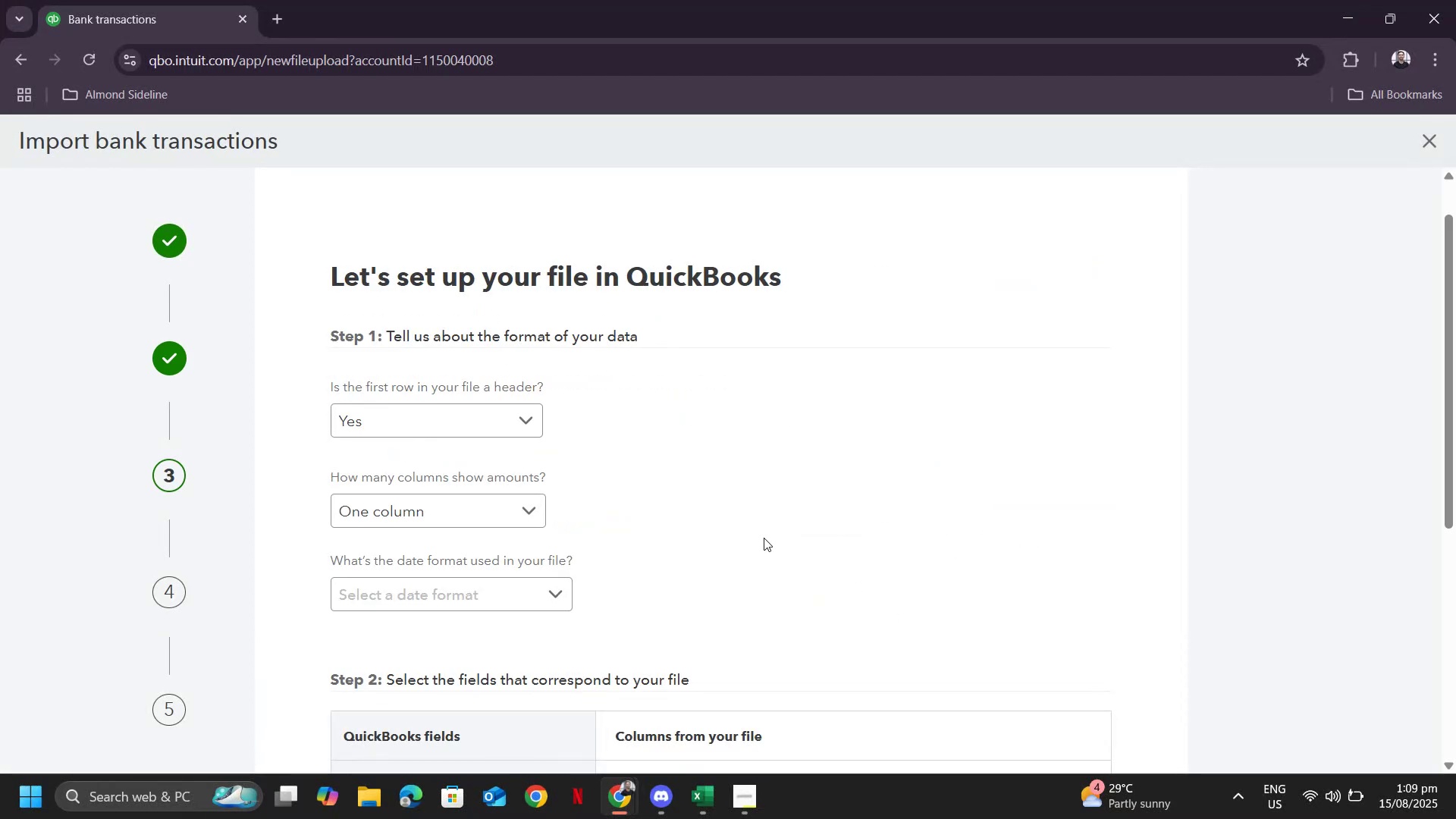 
scroll: coordinate [678, 490], scroll_direction: down, amount: 4.0
 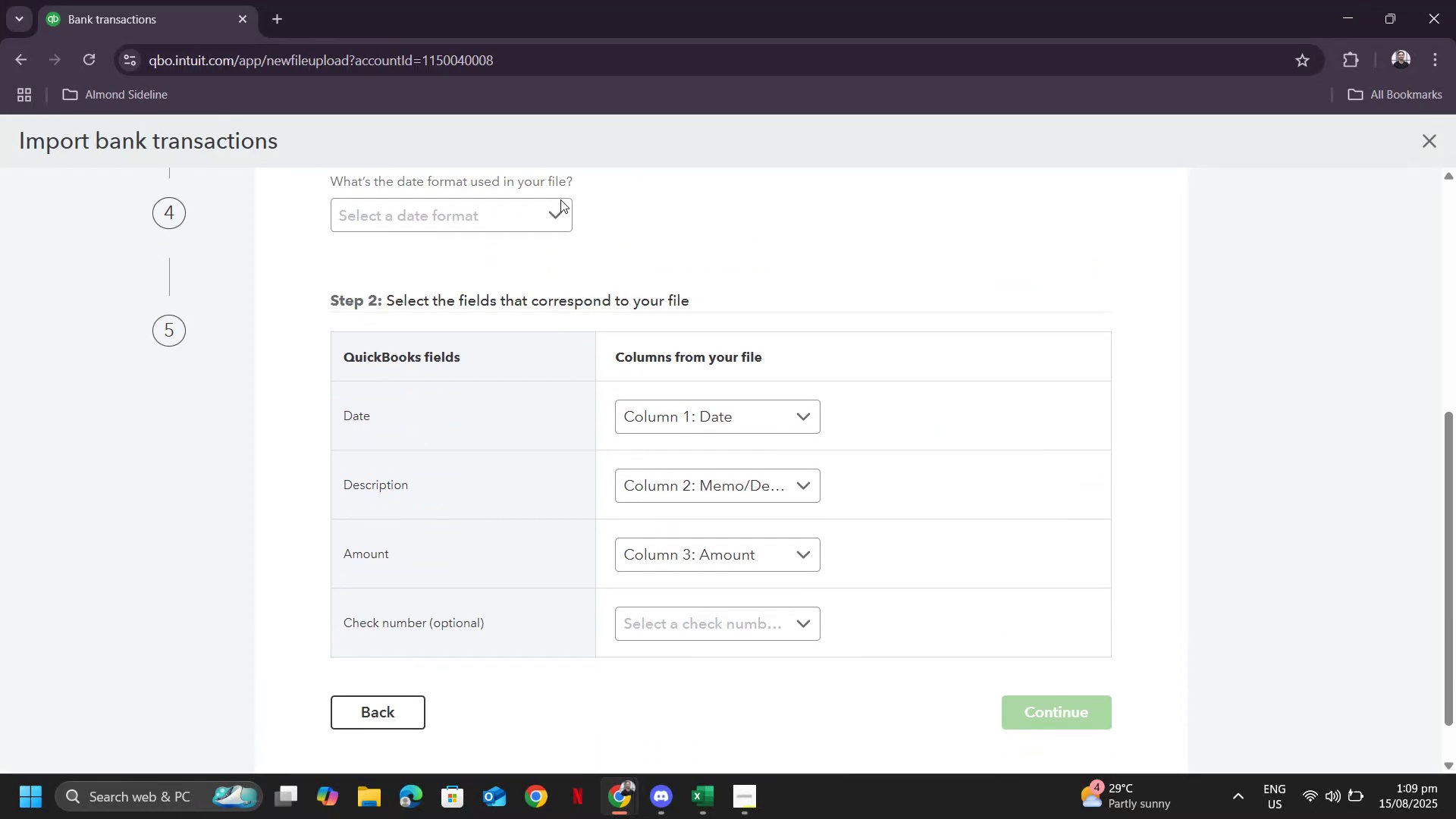 
left_click([554, 213])
 